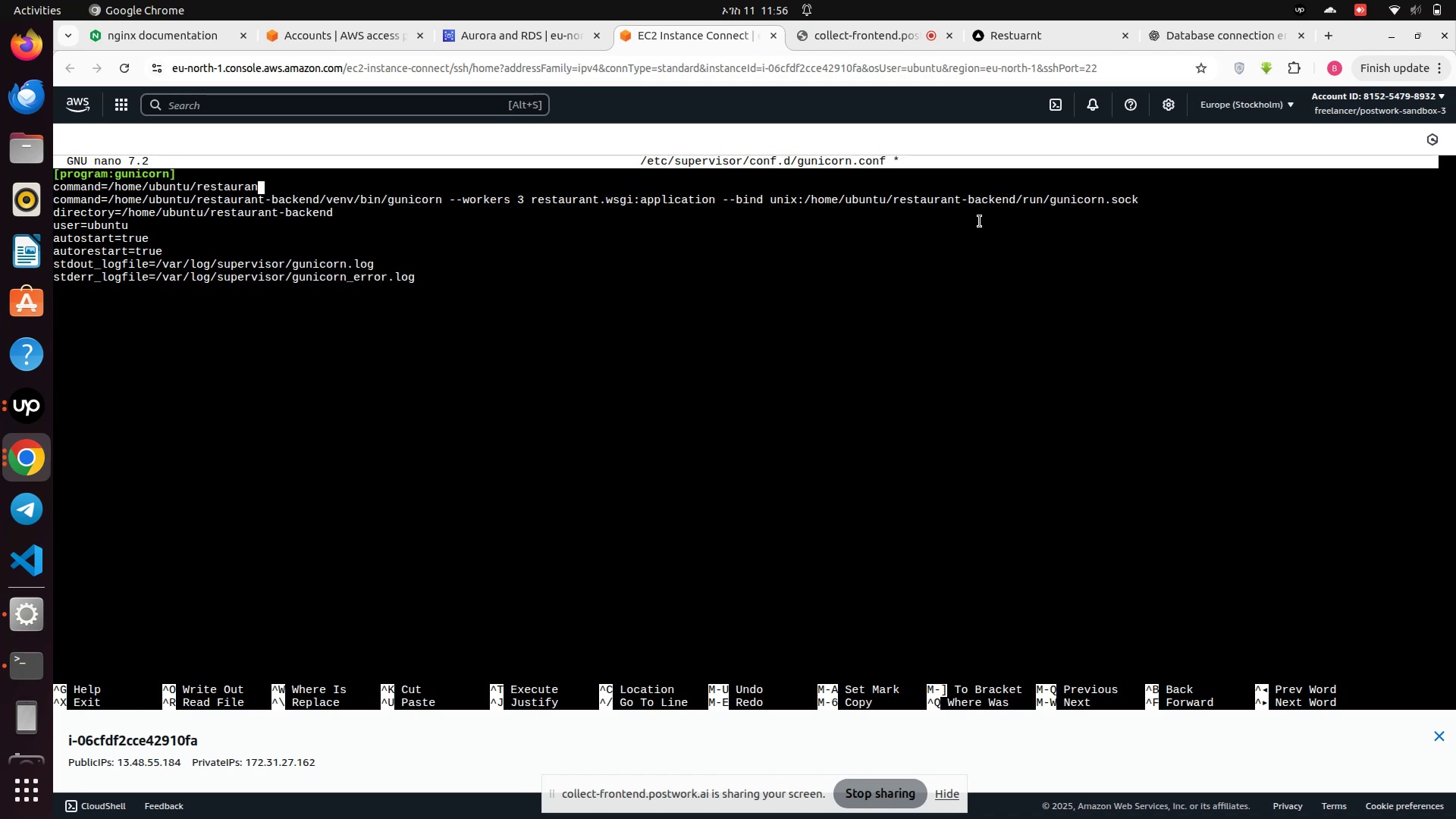 
key(Backspace)
 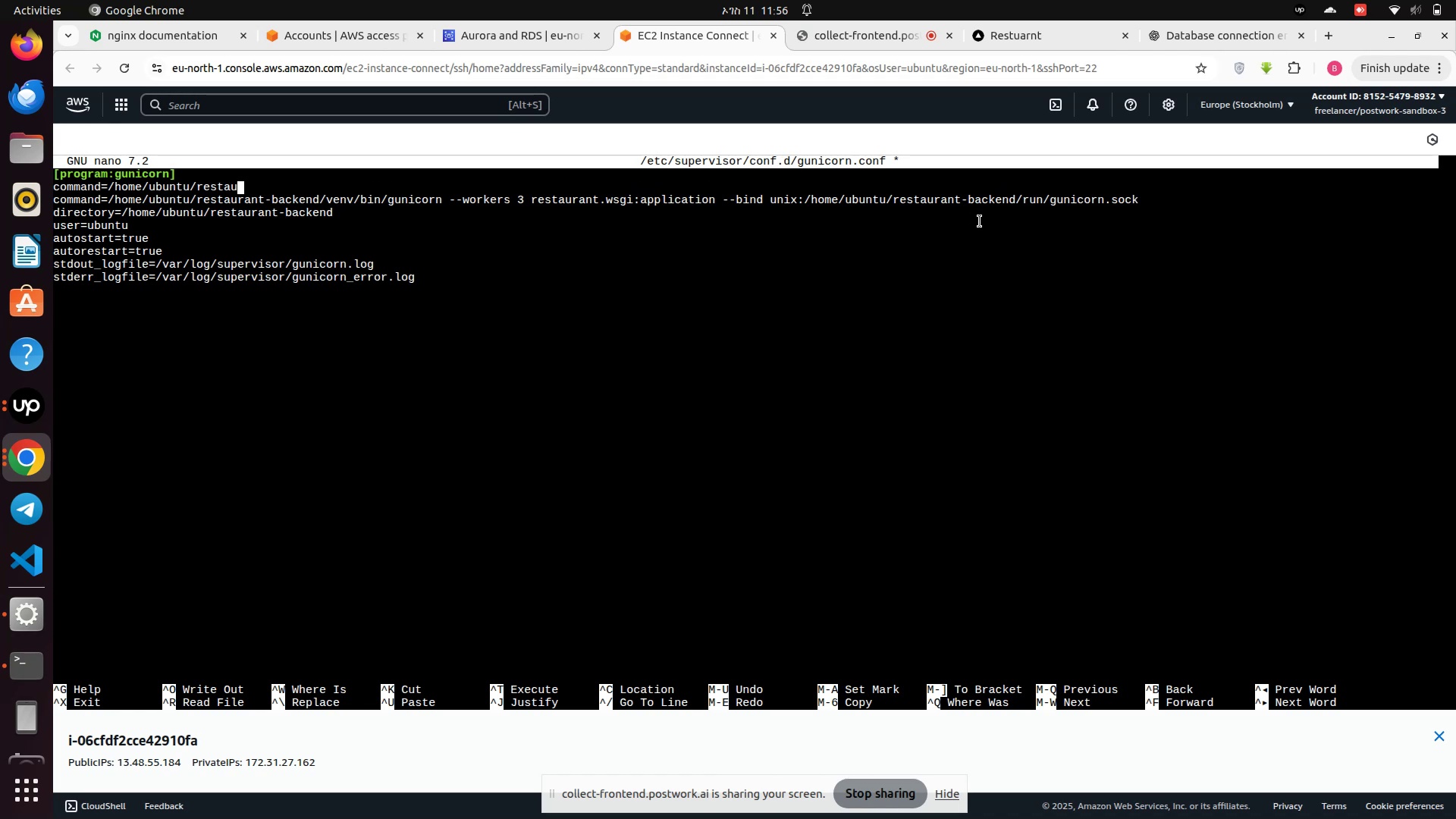 
key(Backspace)
 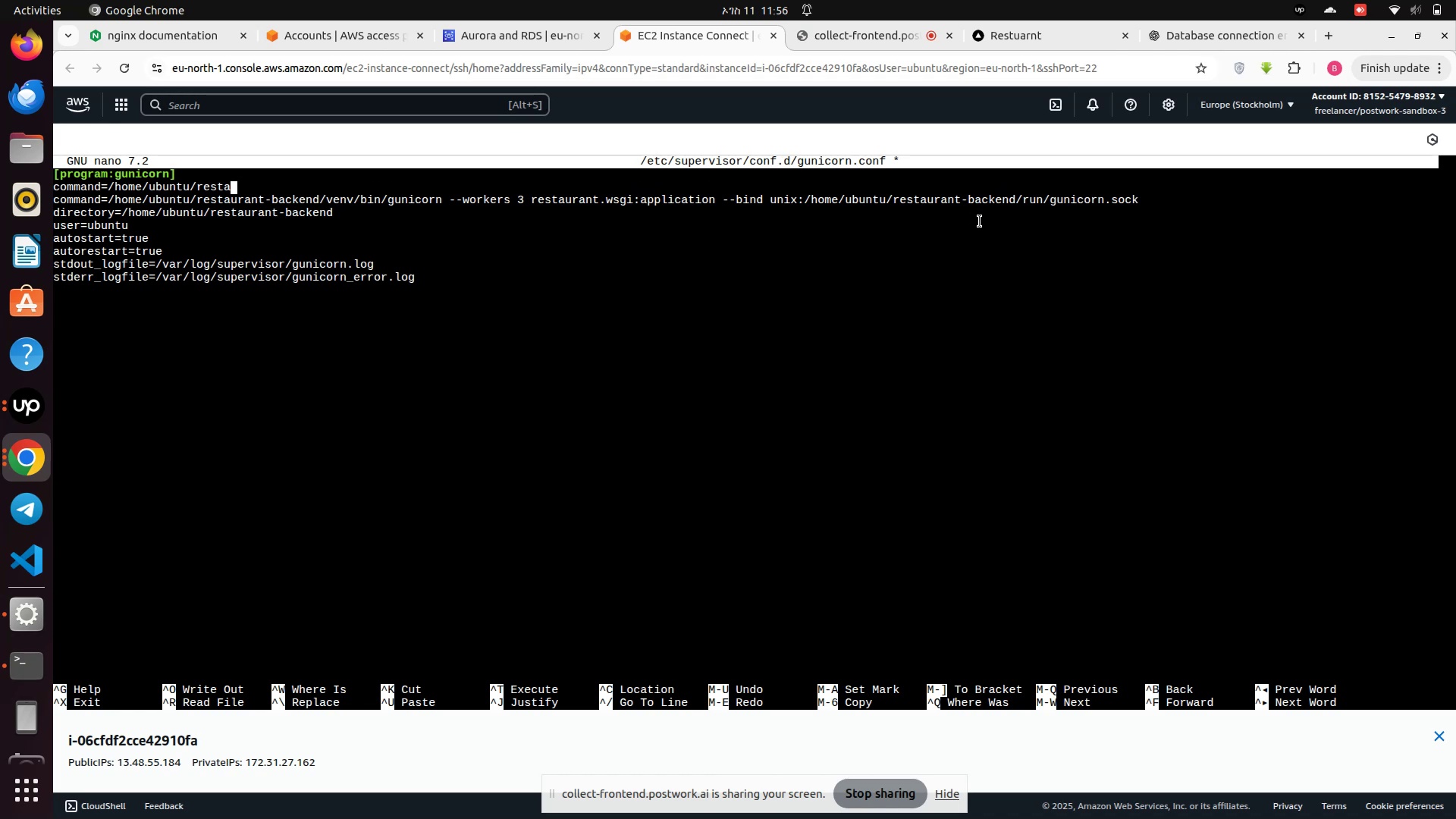 
key(Backspace)
 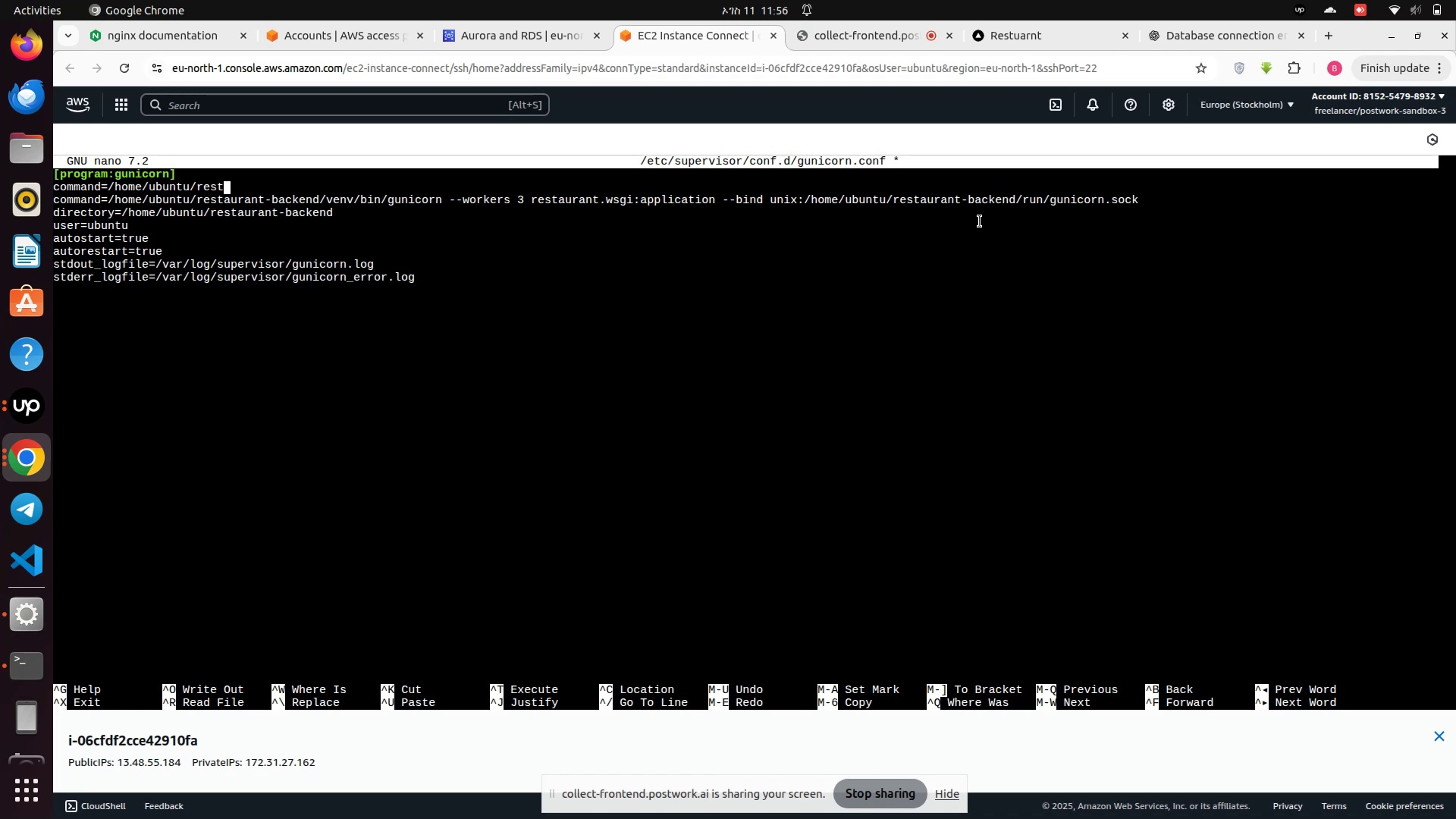 
hold_key(key=Backspace, duration=1.17)
 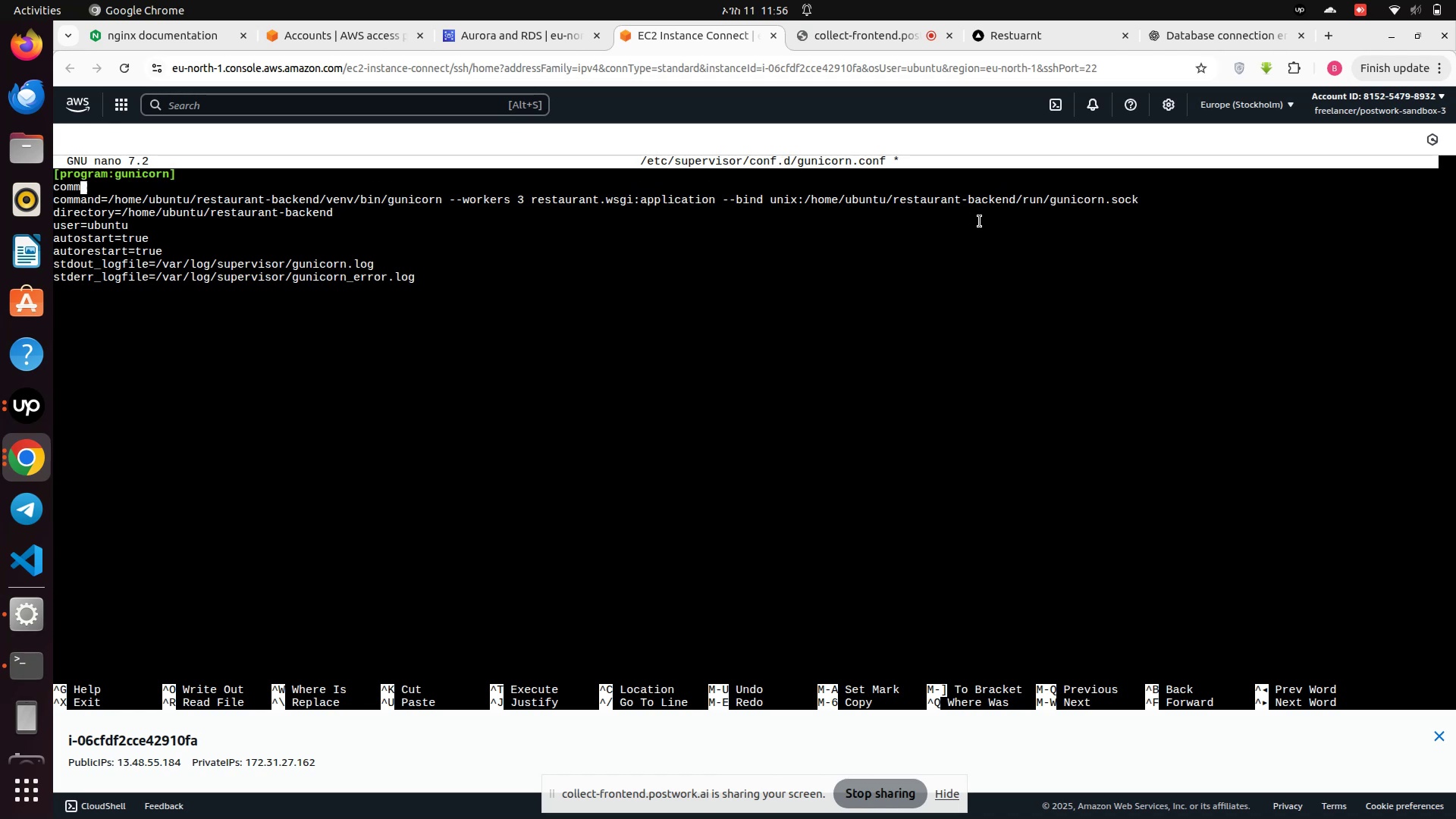 
key(Backspace)
 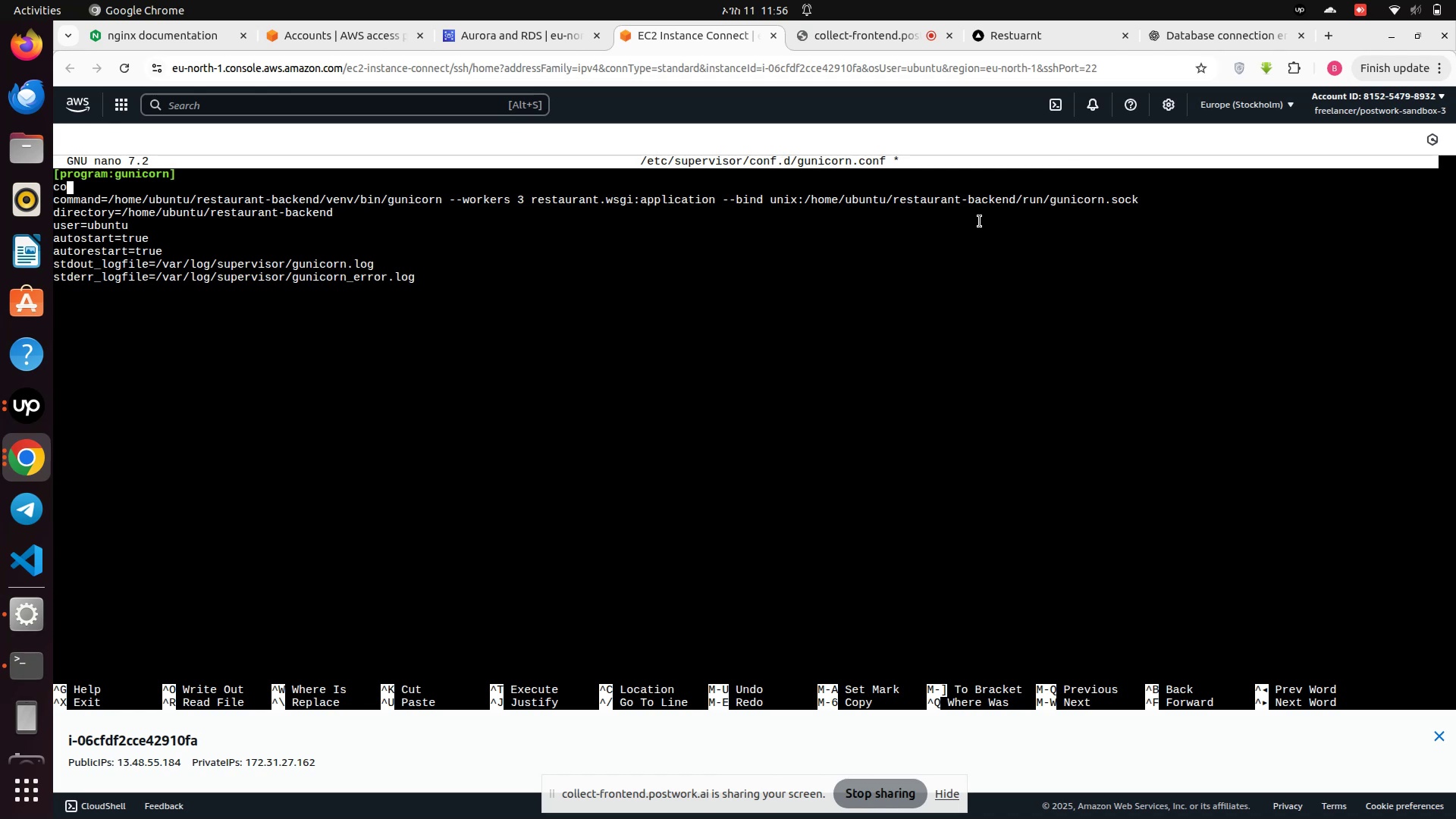 
key(Backspace)
 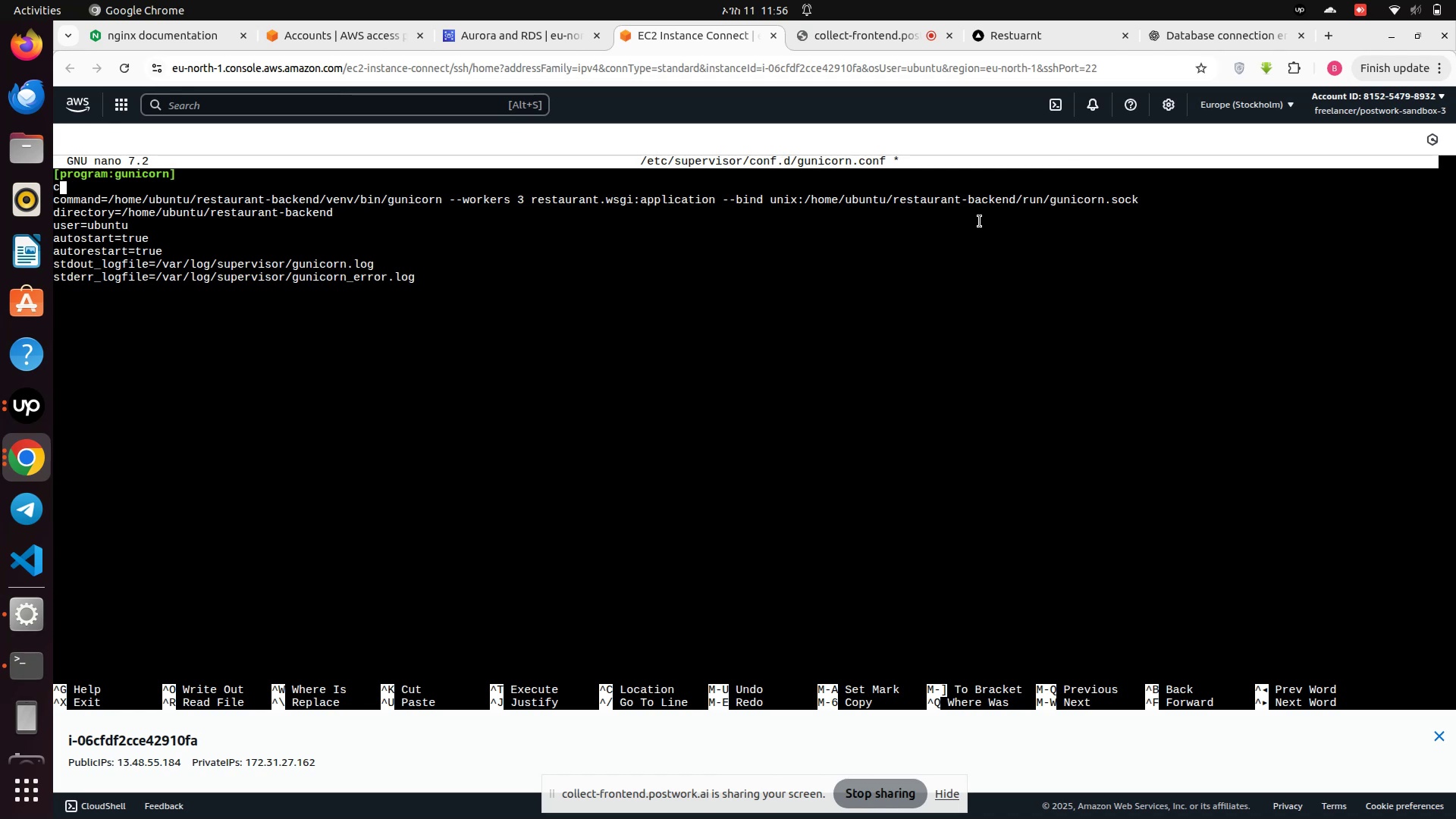 
key(Backspace)
 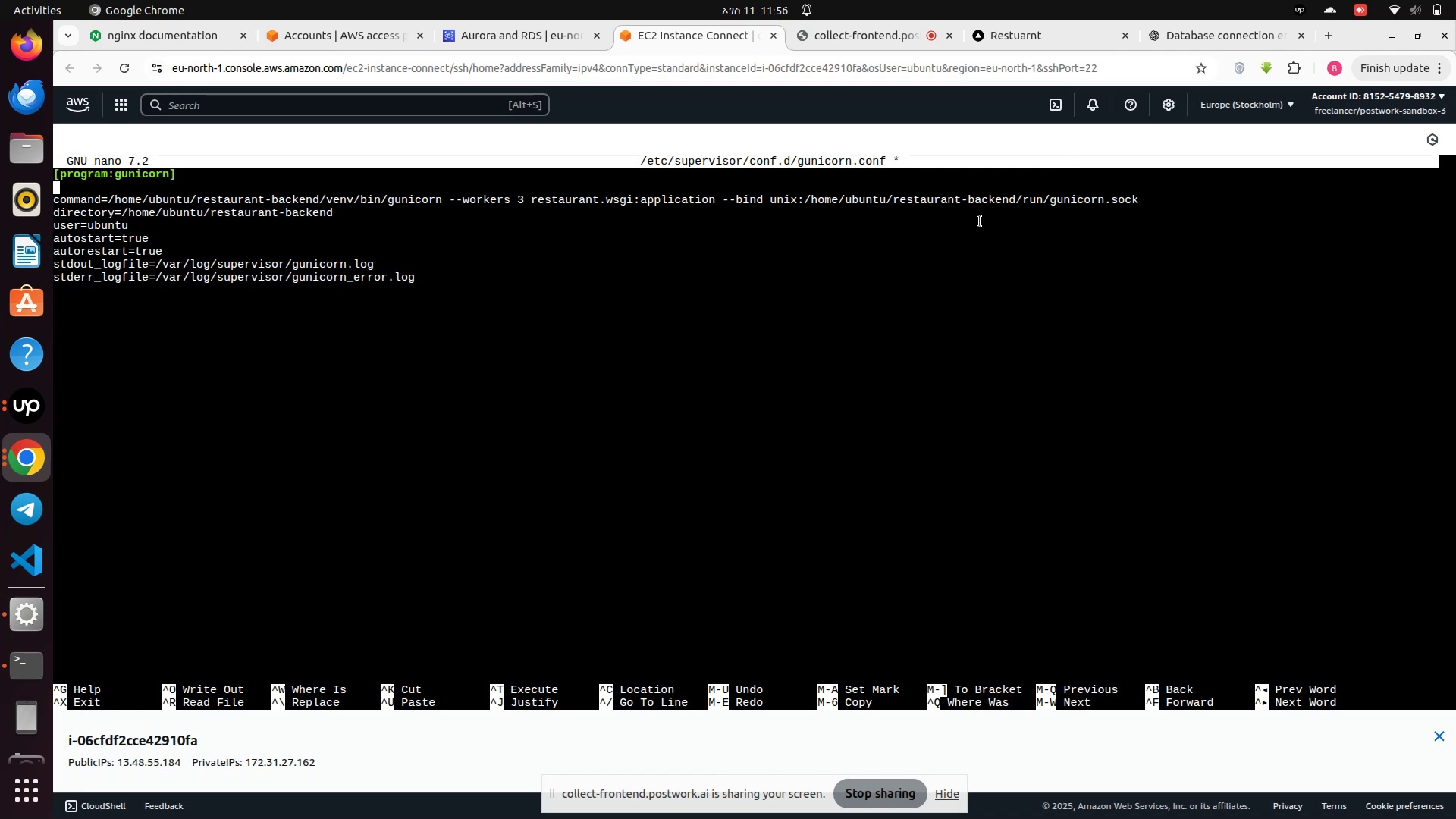 
key(Backspace)
 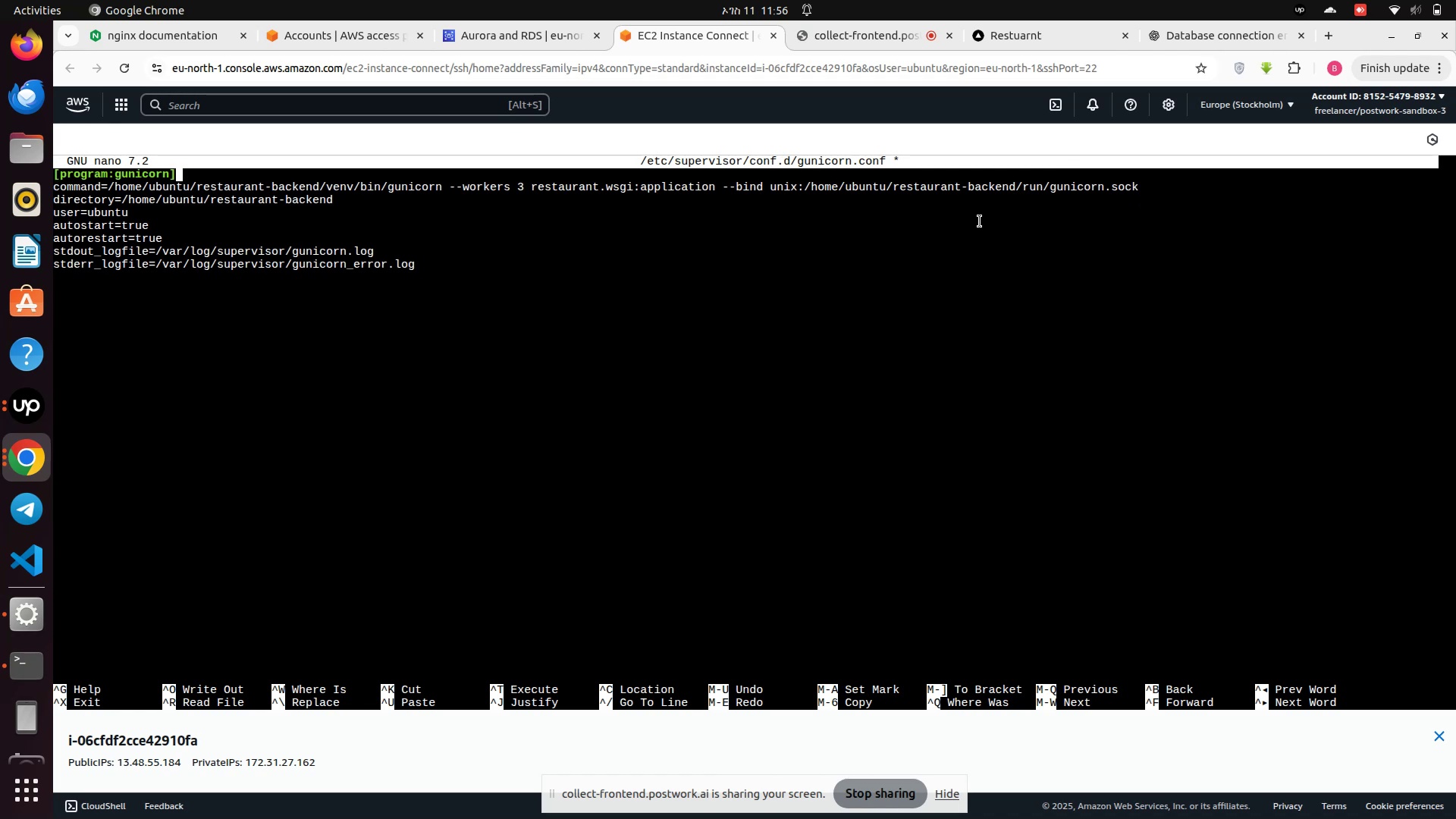 
hold_key(key=S, duration=0.3)
 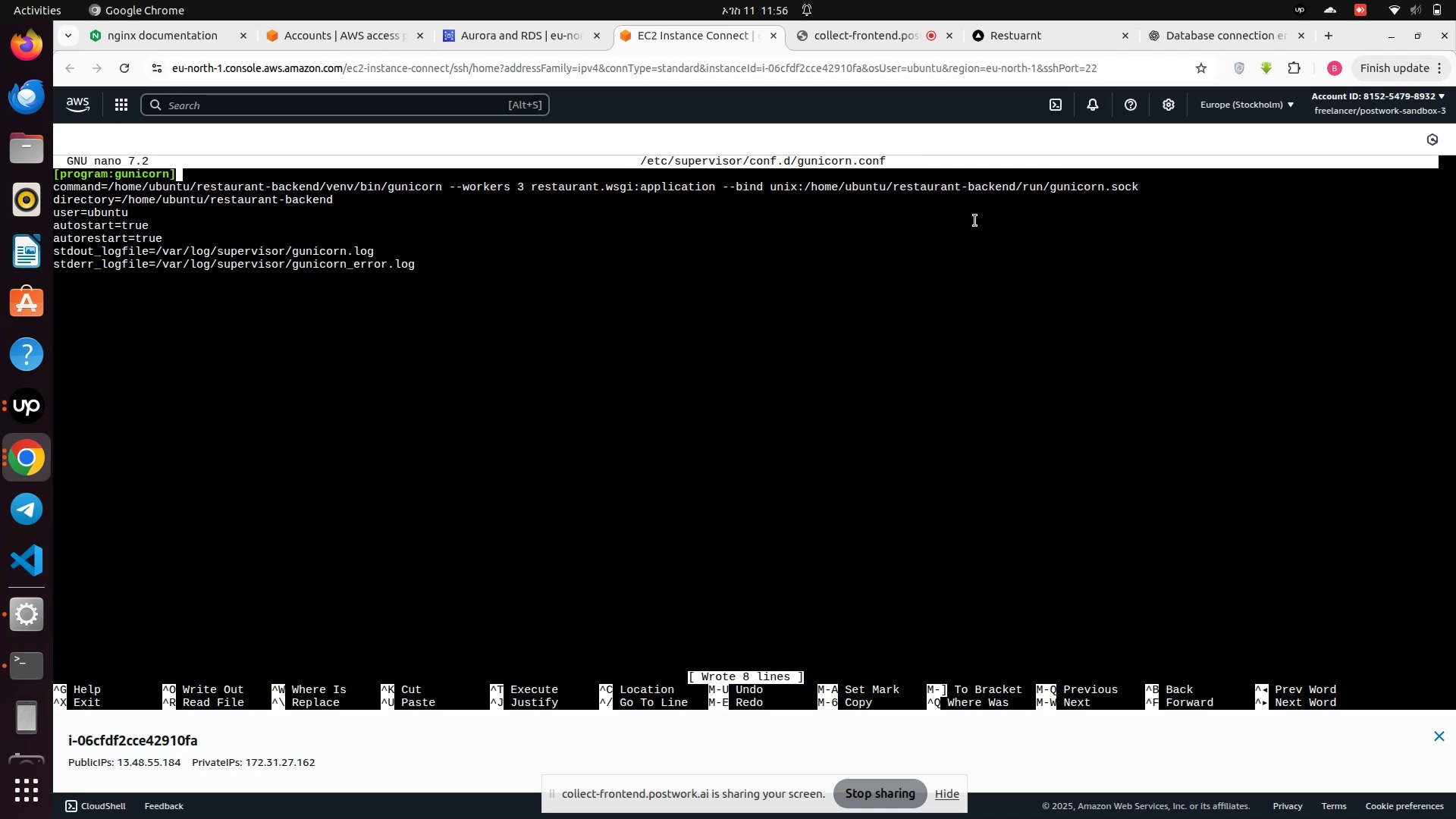 
key(Control+S)
 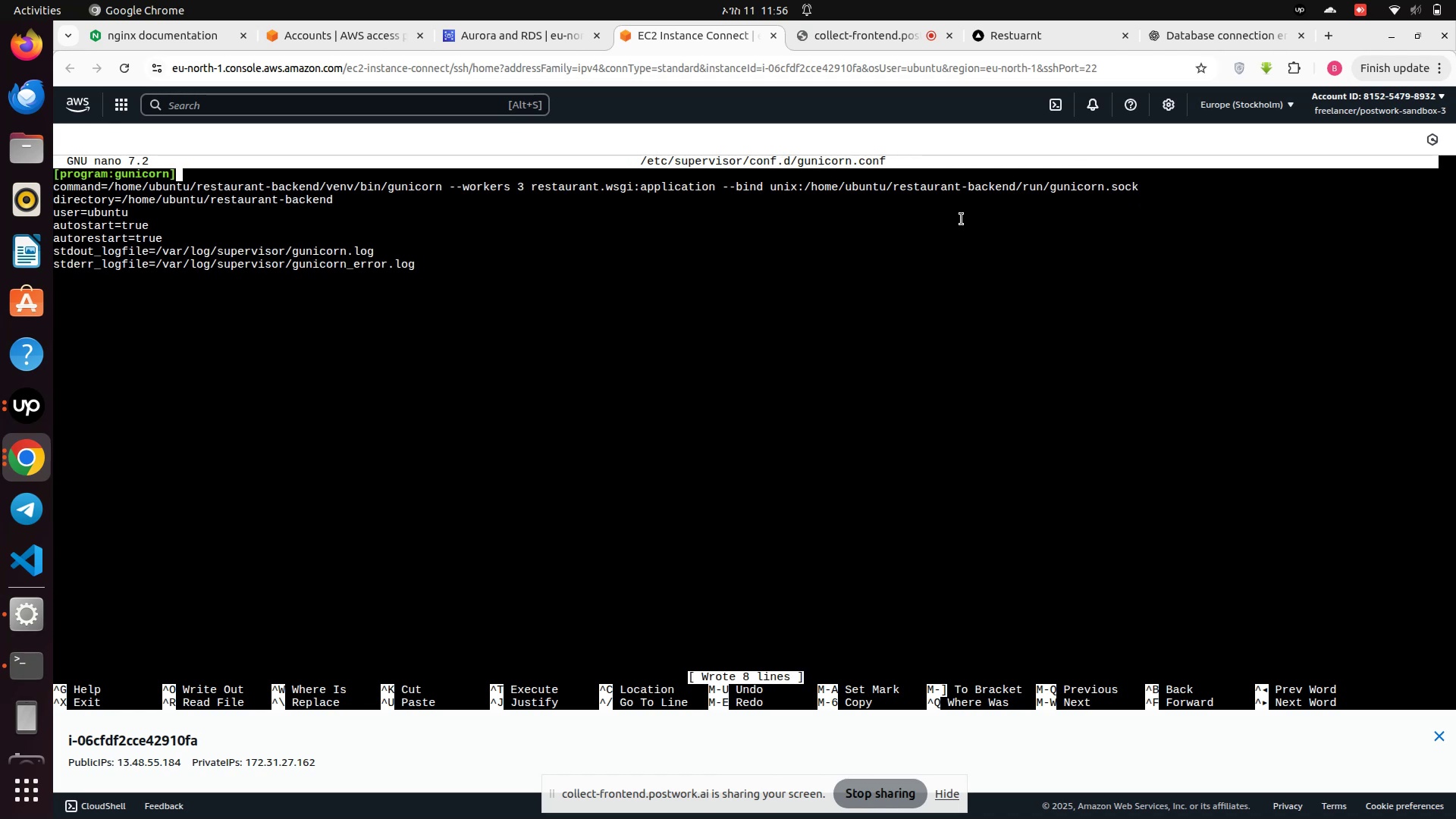 
key(Control+S)
 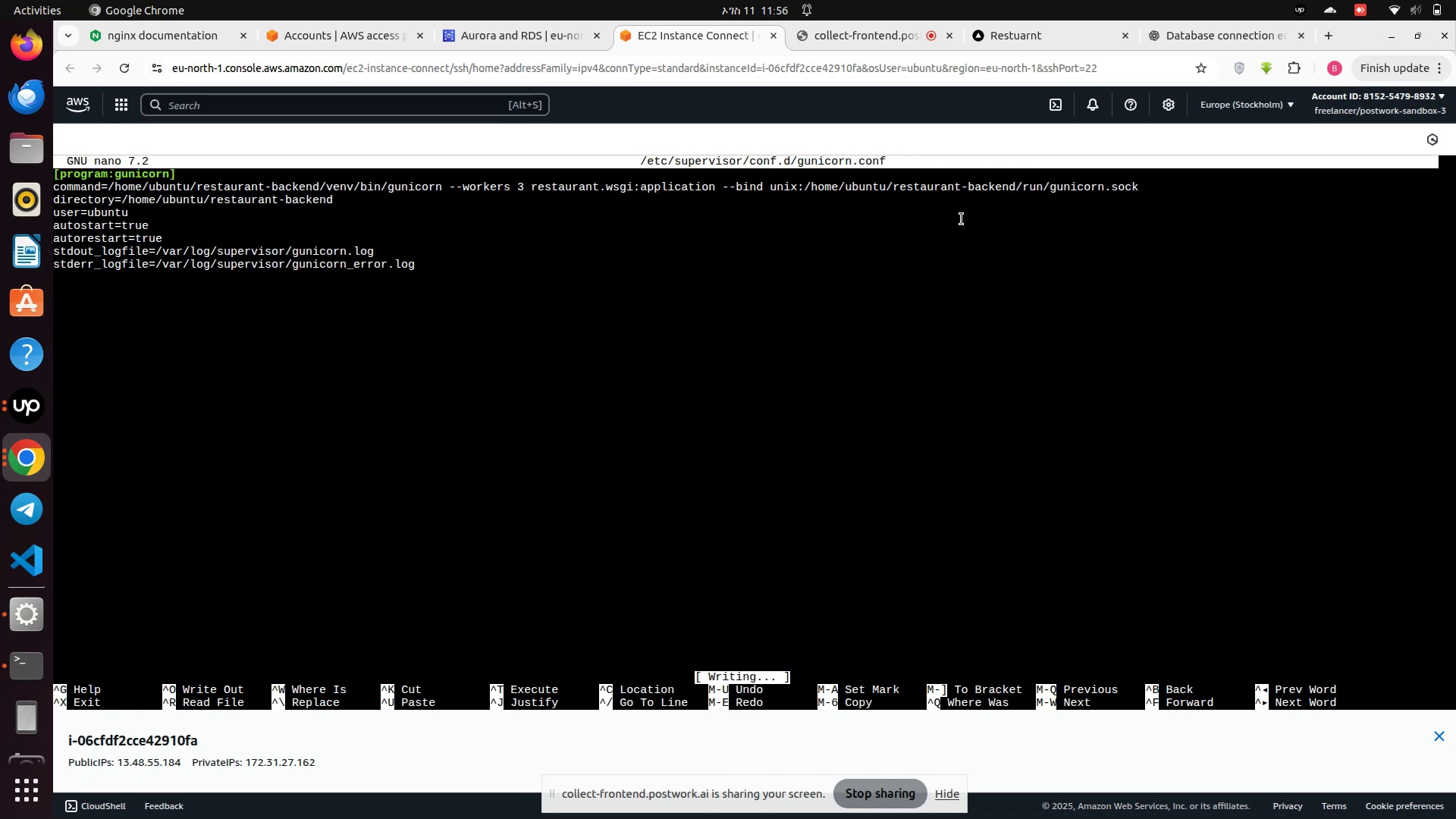 
key(Control+S)
 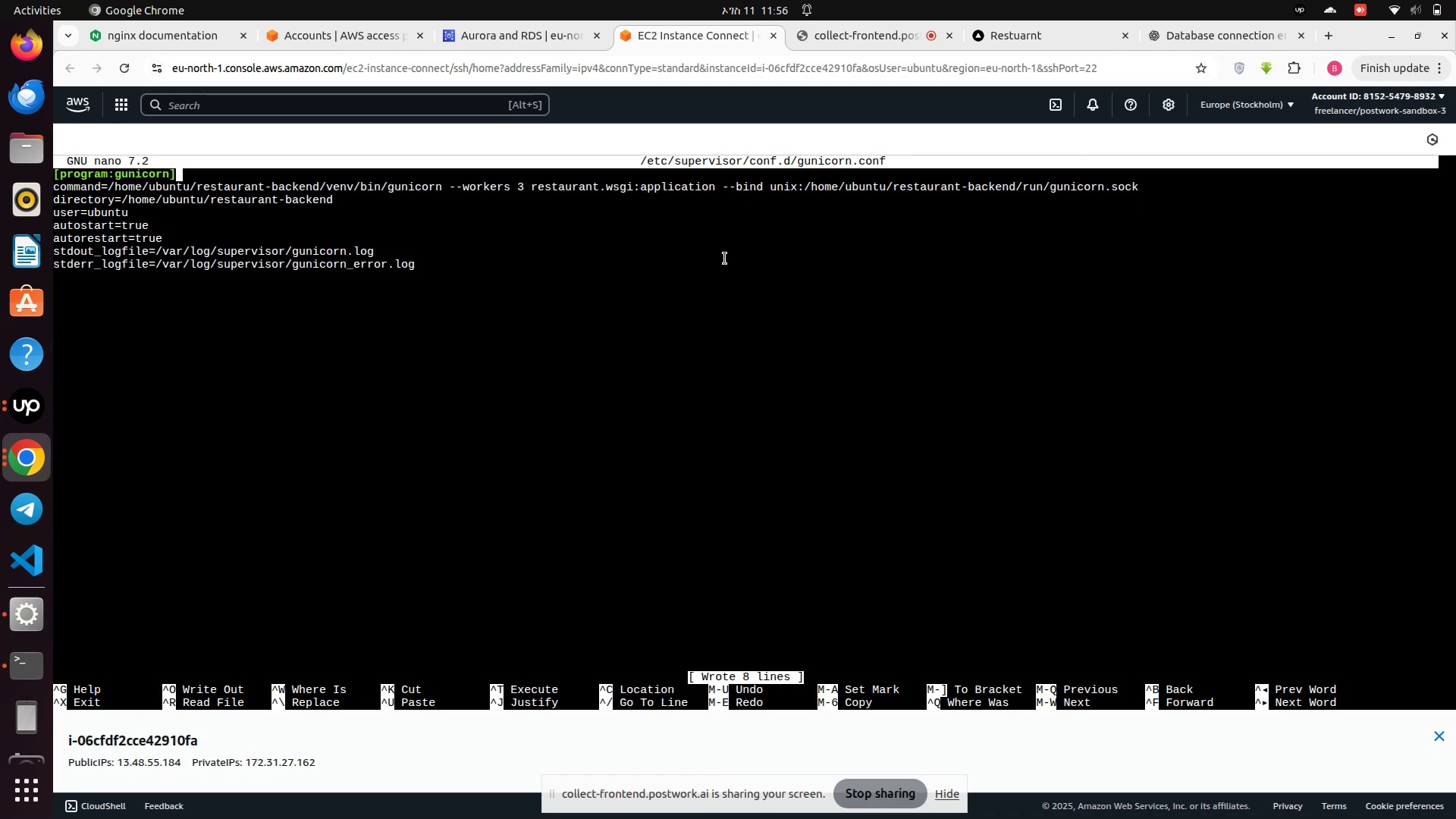 
hold_key(key=ControlLeft, duration=1.13)
 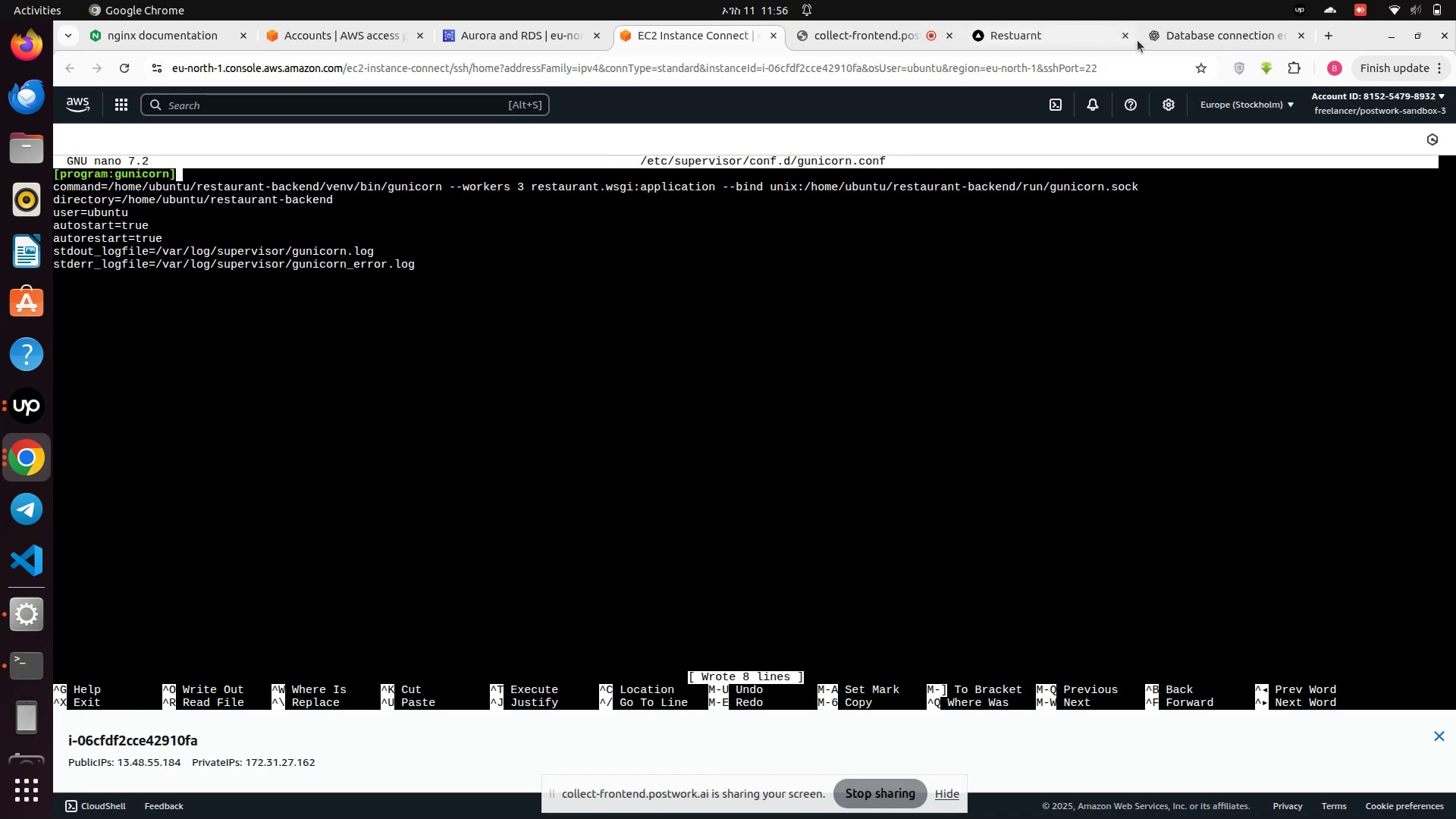 
left_click([1184, 32])
 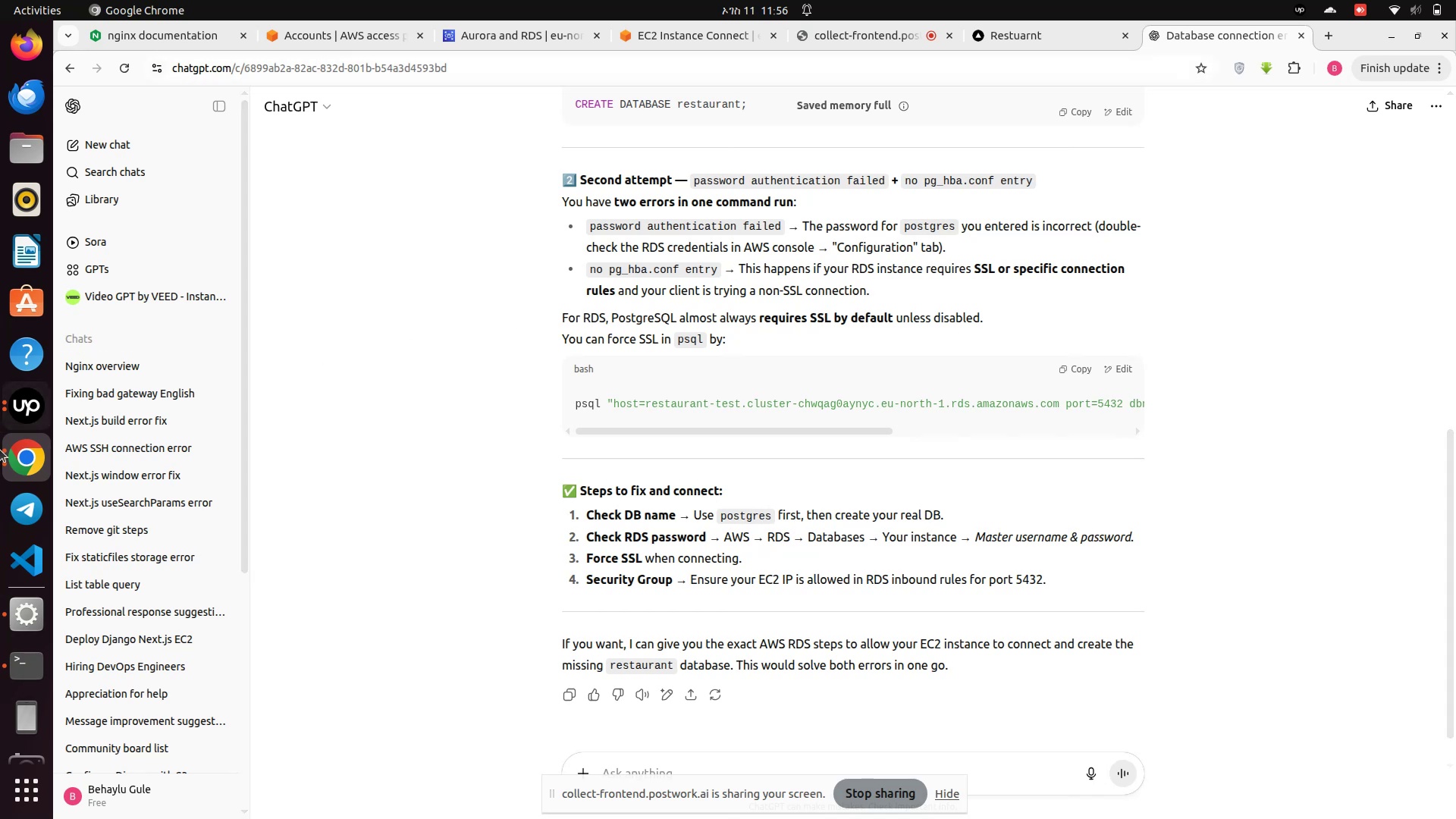 
left_click([27, 471])
 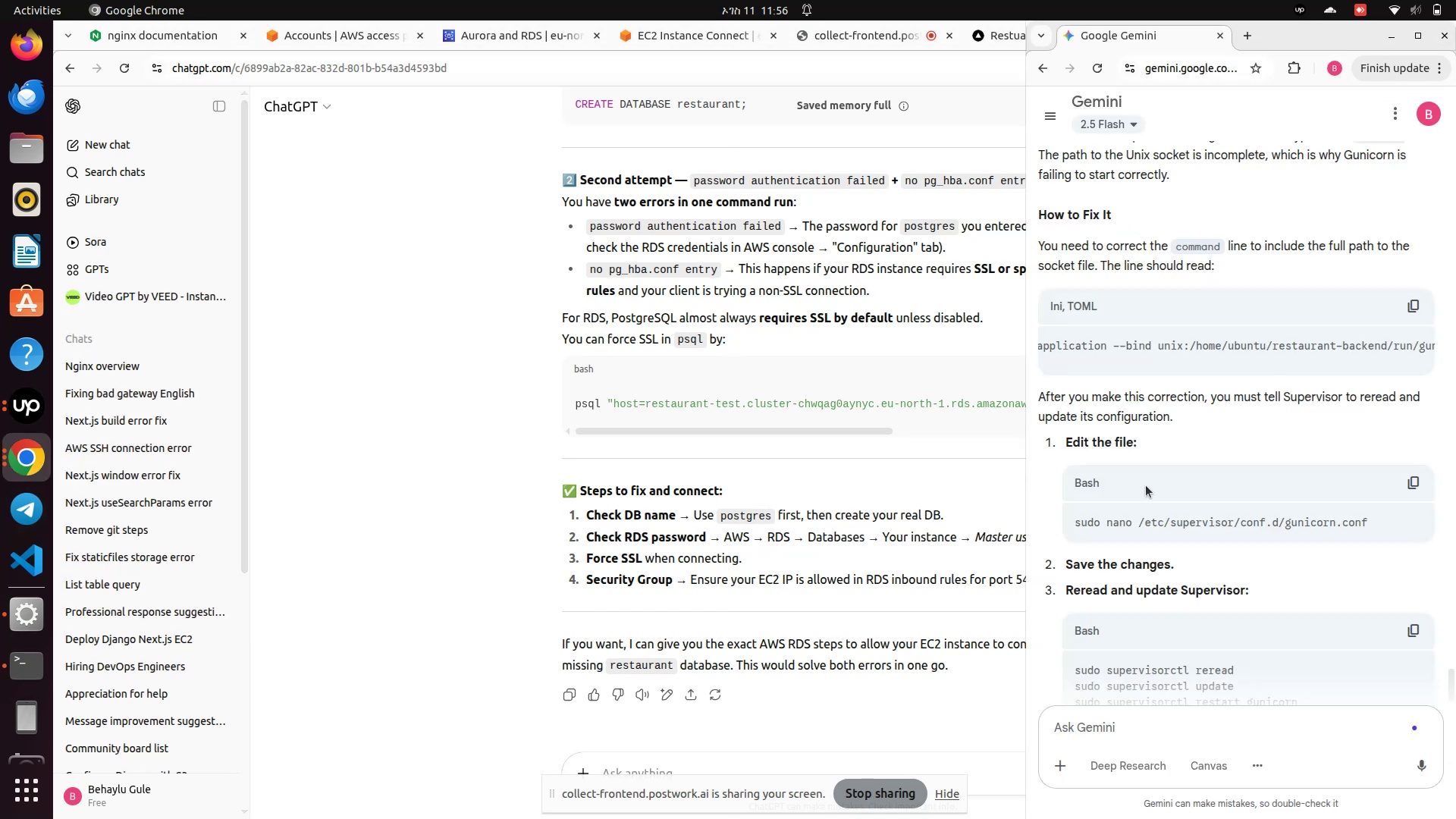 
scroll: coordinate [1200, 473], scroll_direction: down, amount: 2.0
 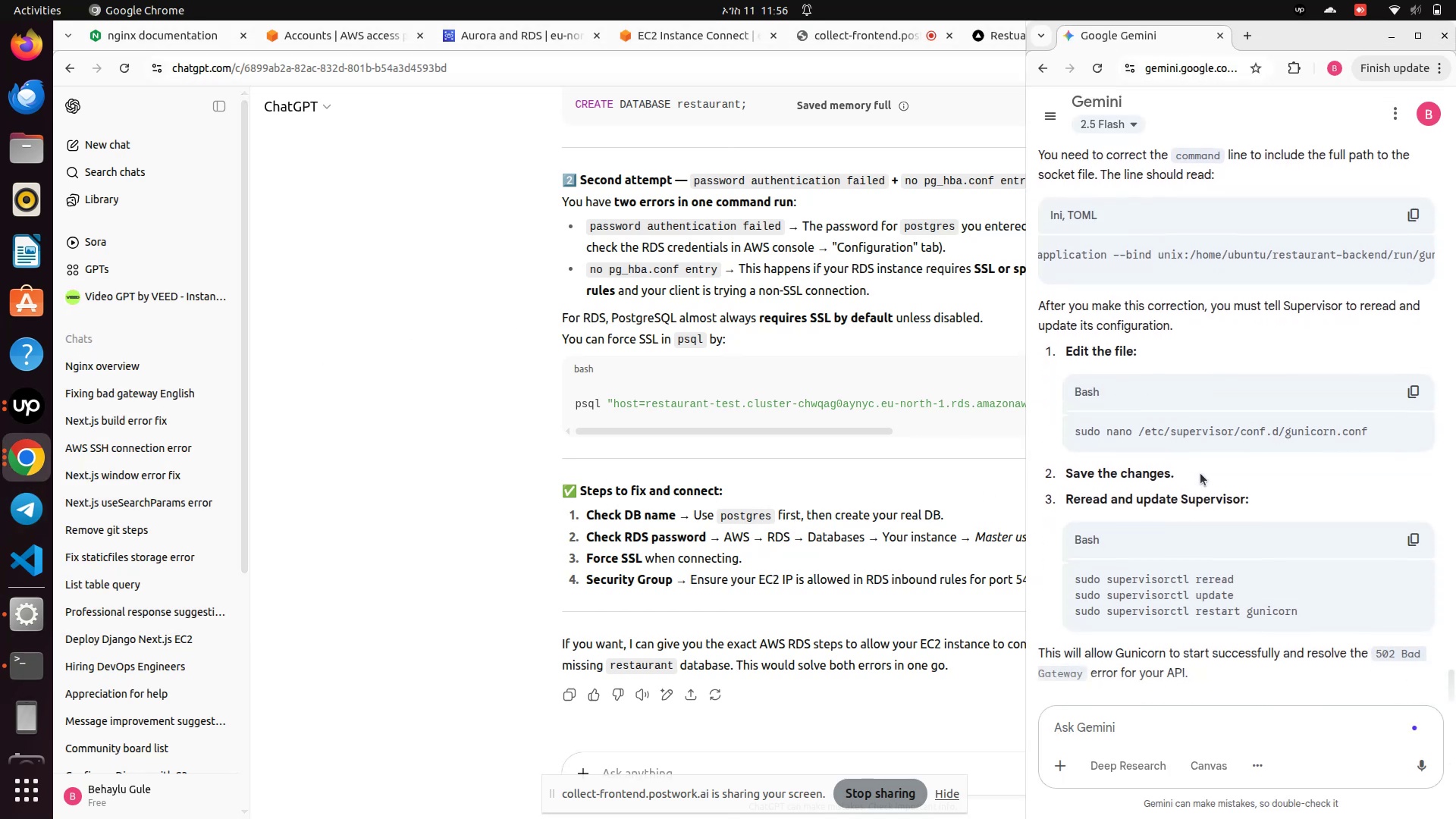 
scroll: coordinate [1200, 473], scroll_direction: up, amount: 2.0
 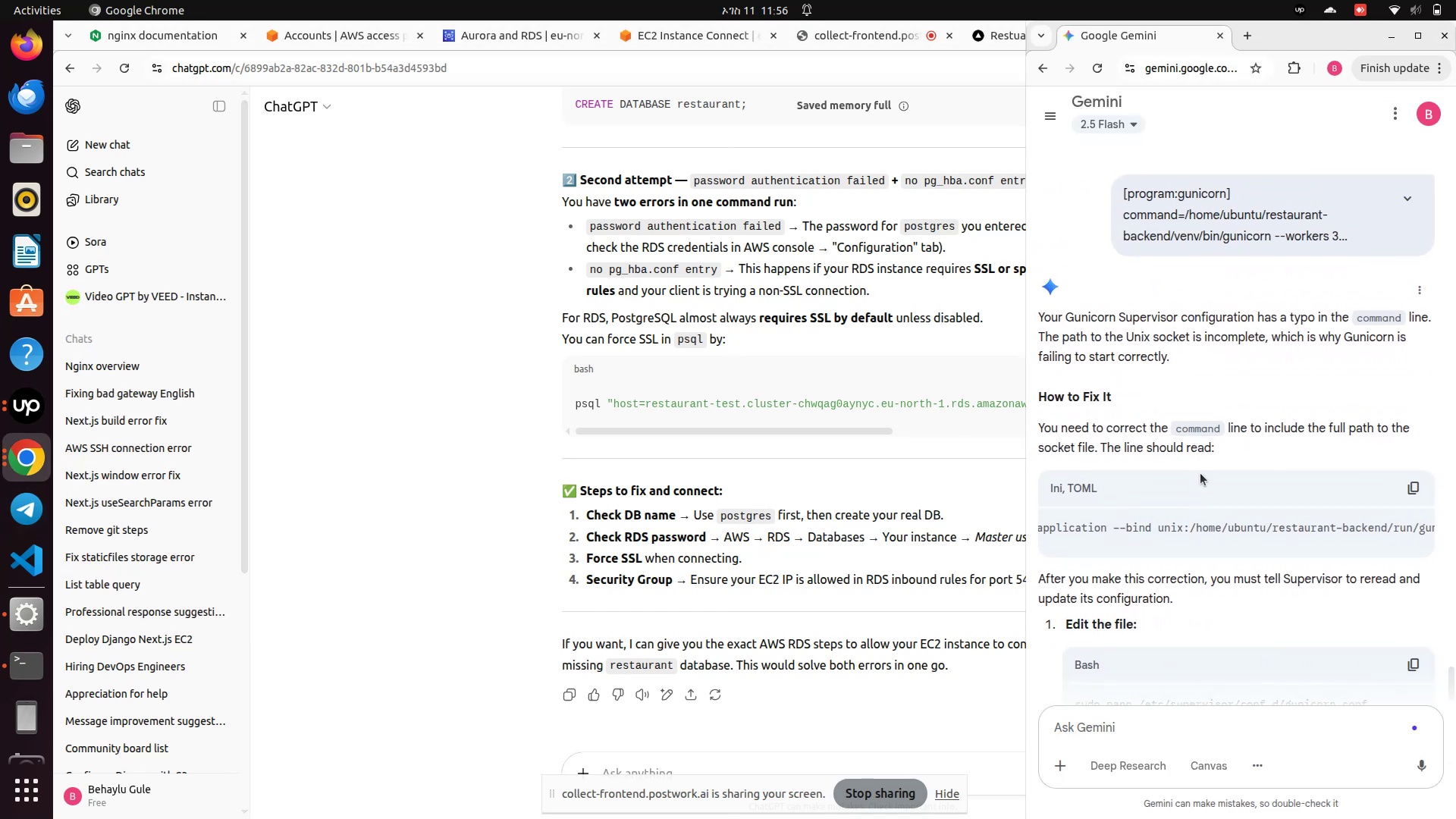 
scroll: coordinate [1201, 472], scroll_direction: down, amount: 2.0
 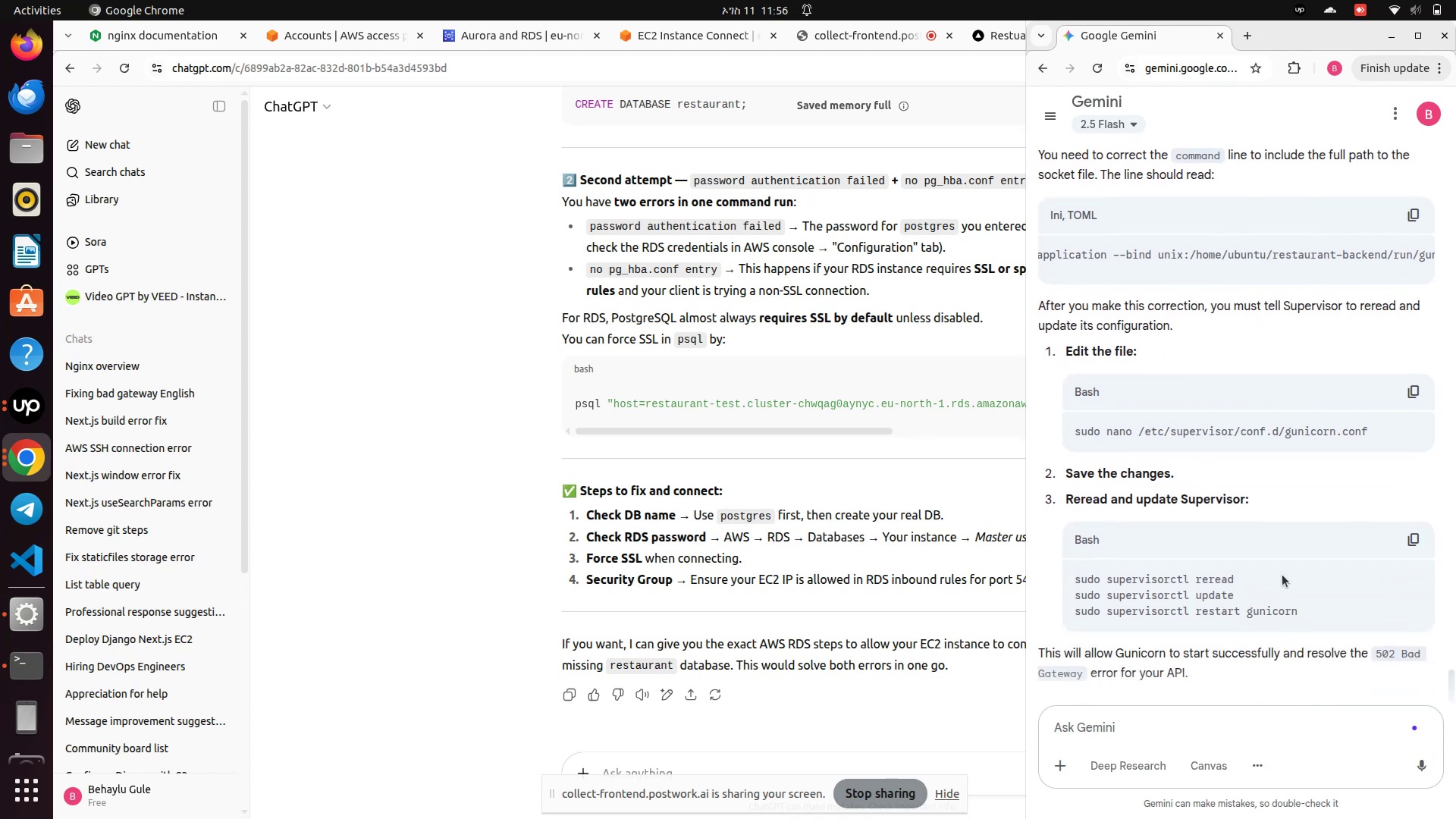 
left_click_drag(start_coordinate=[1257, 584], to_coordinate=[1072, 585])
 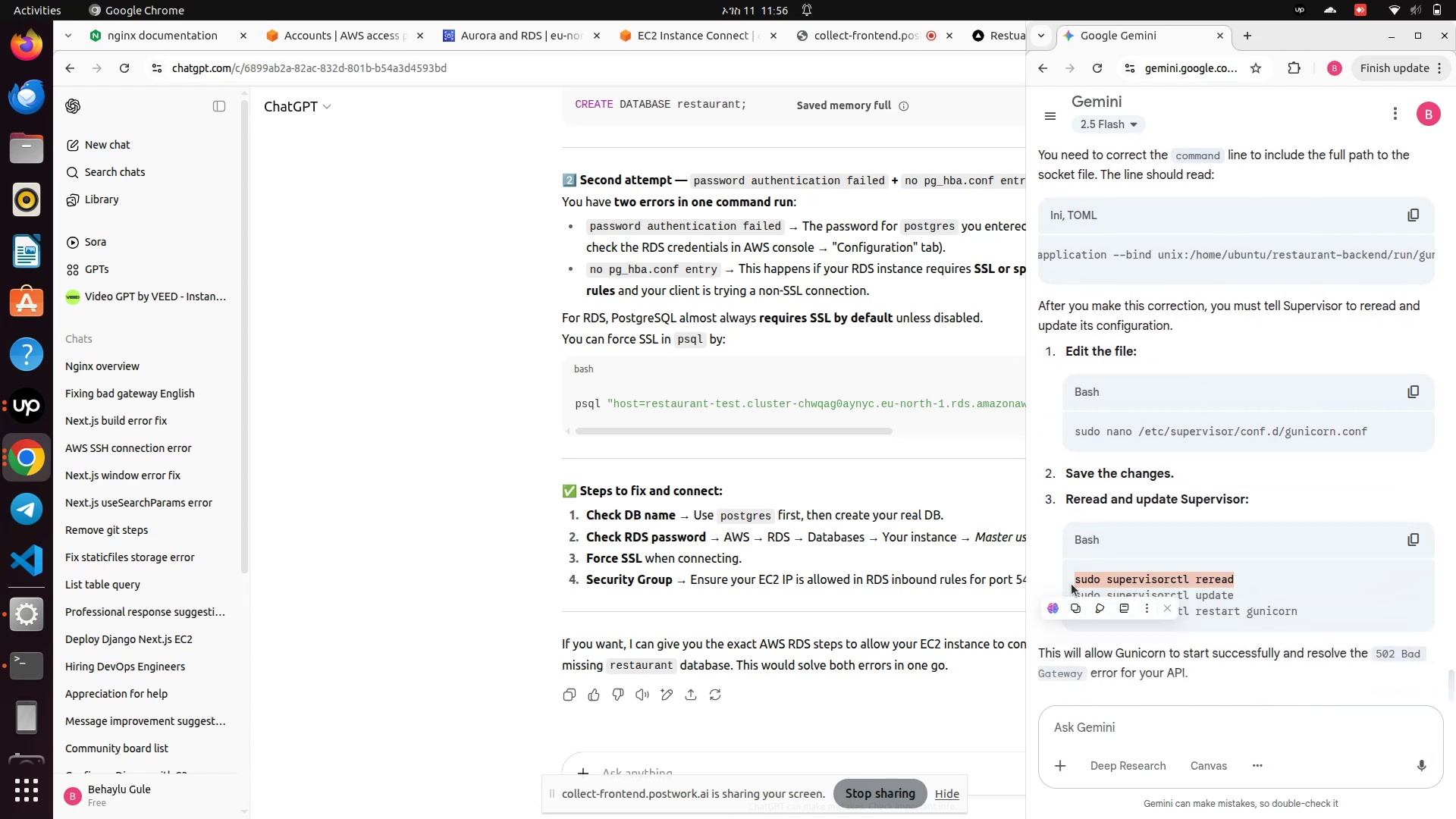 
mouse_move([1056, 607])
 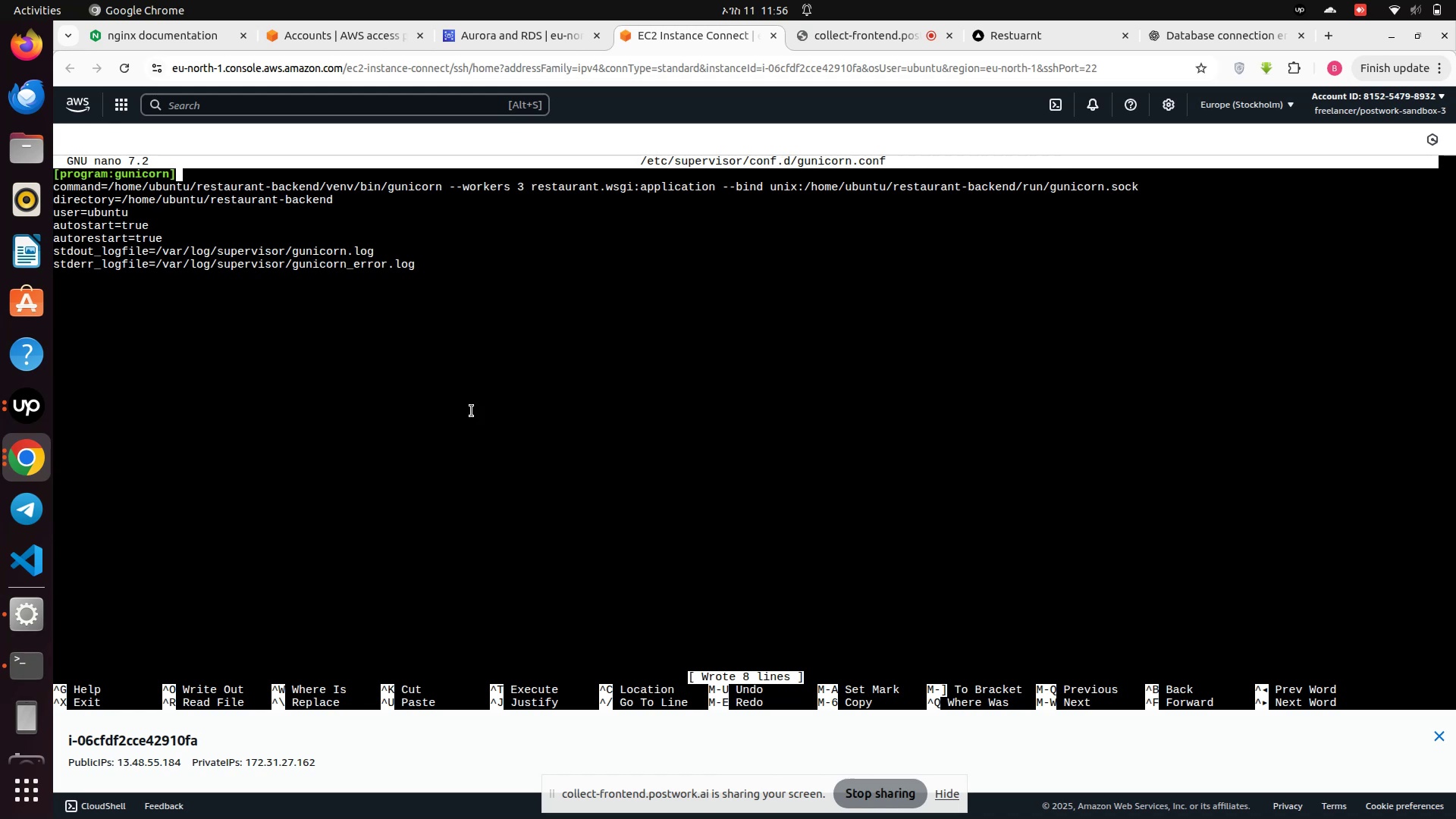 
key(Control+S)
 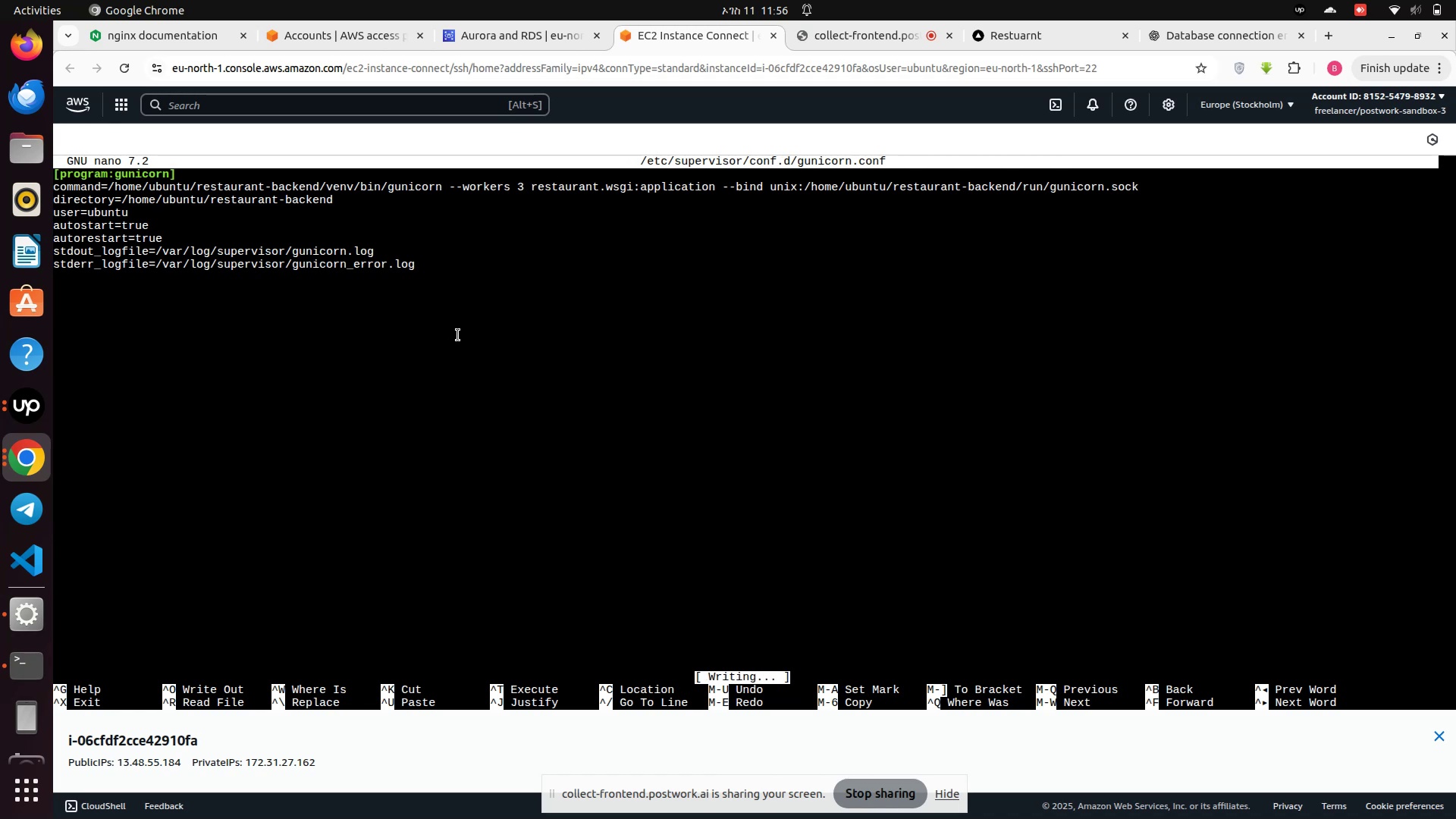 
key(Control+X)
 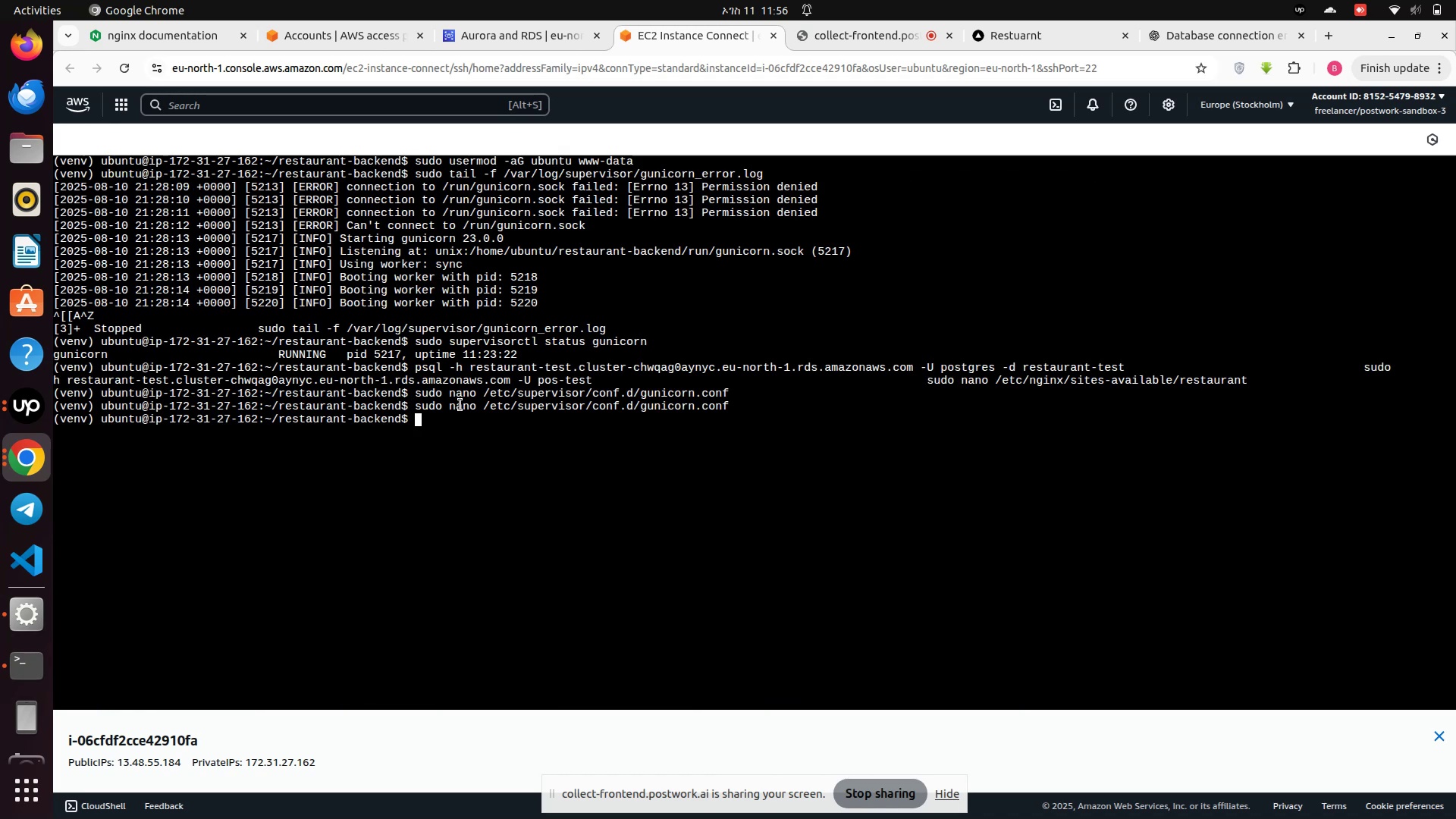 
right_click([448, 414])
 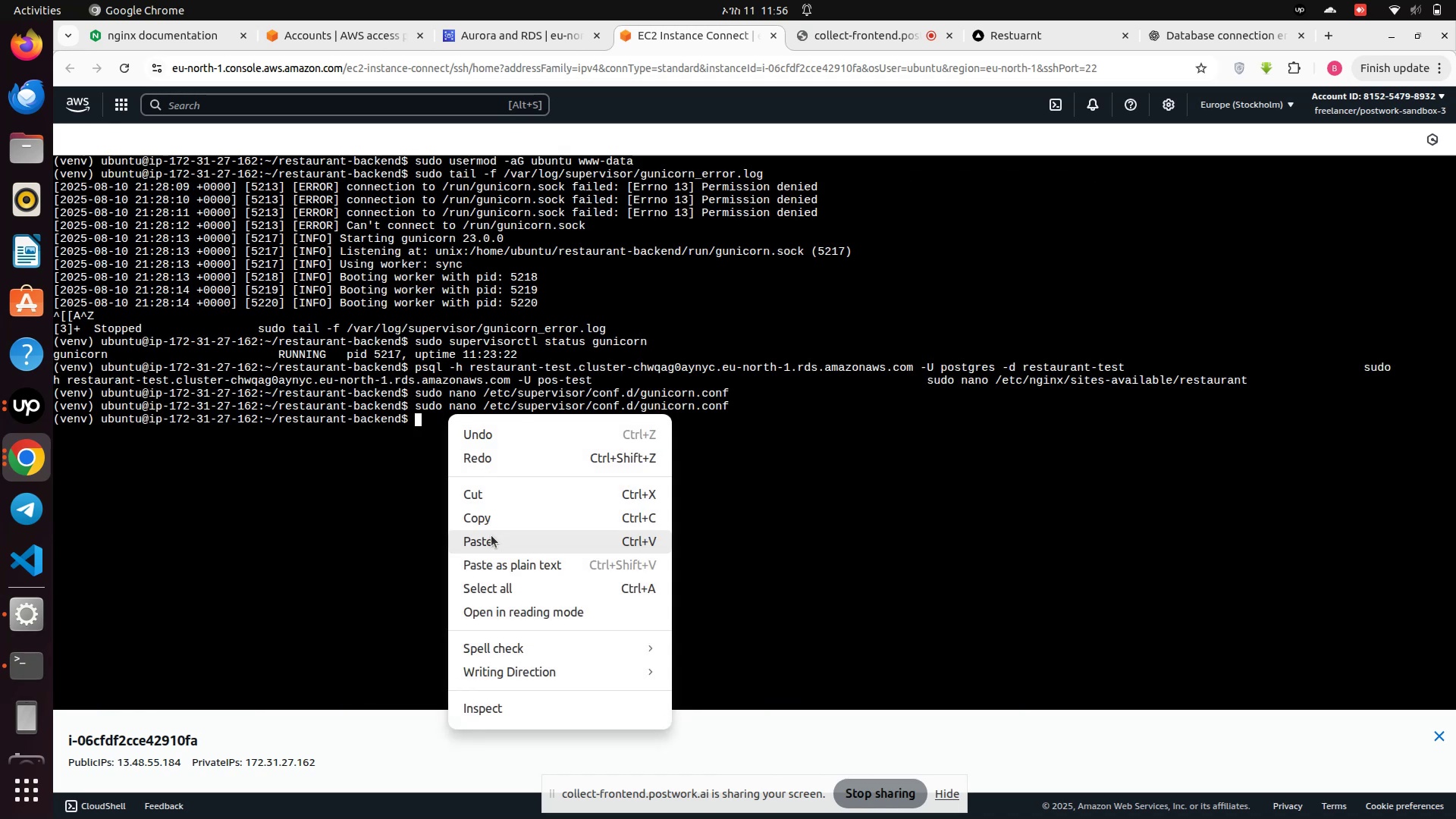 
left_click([491, 536])
 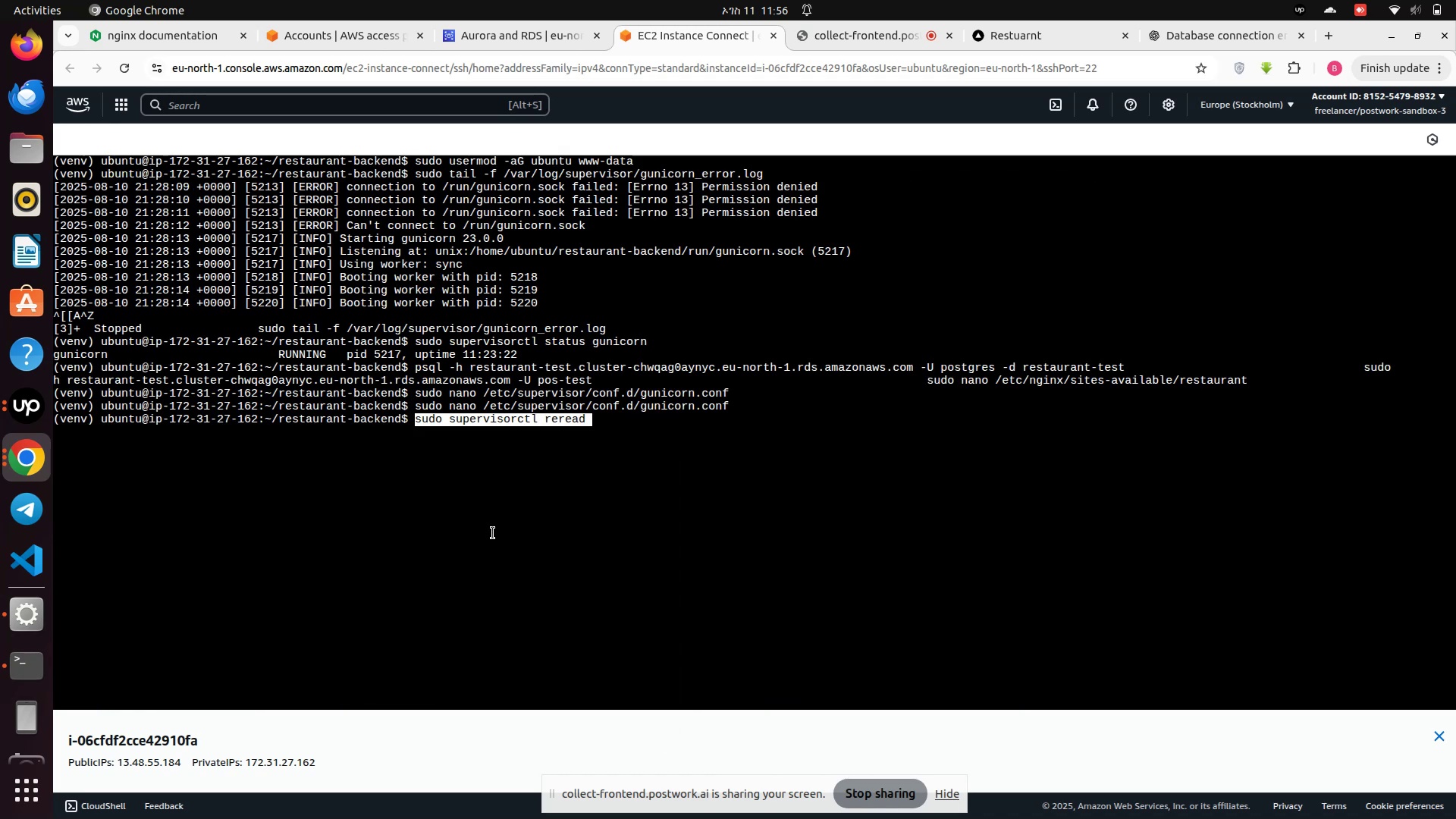 
key(Enter)
 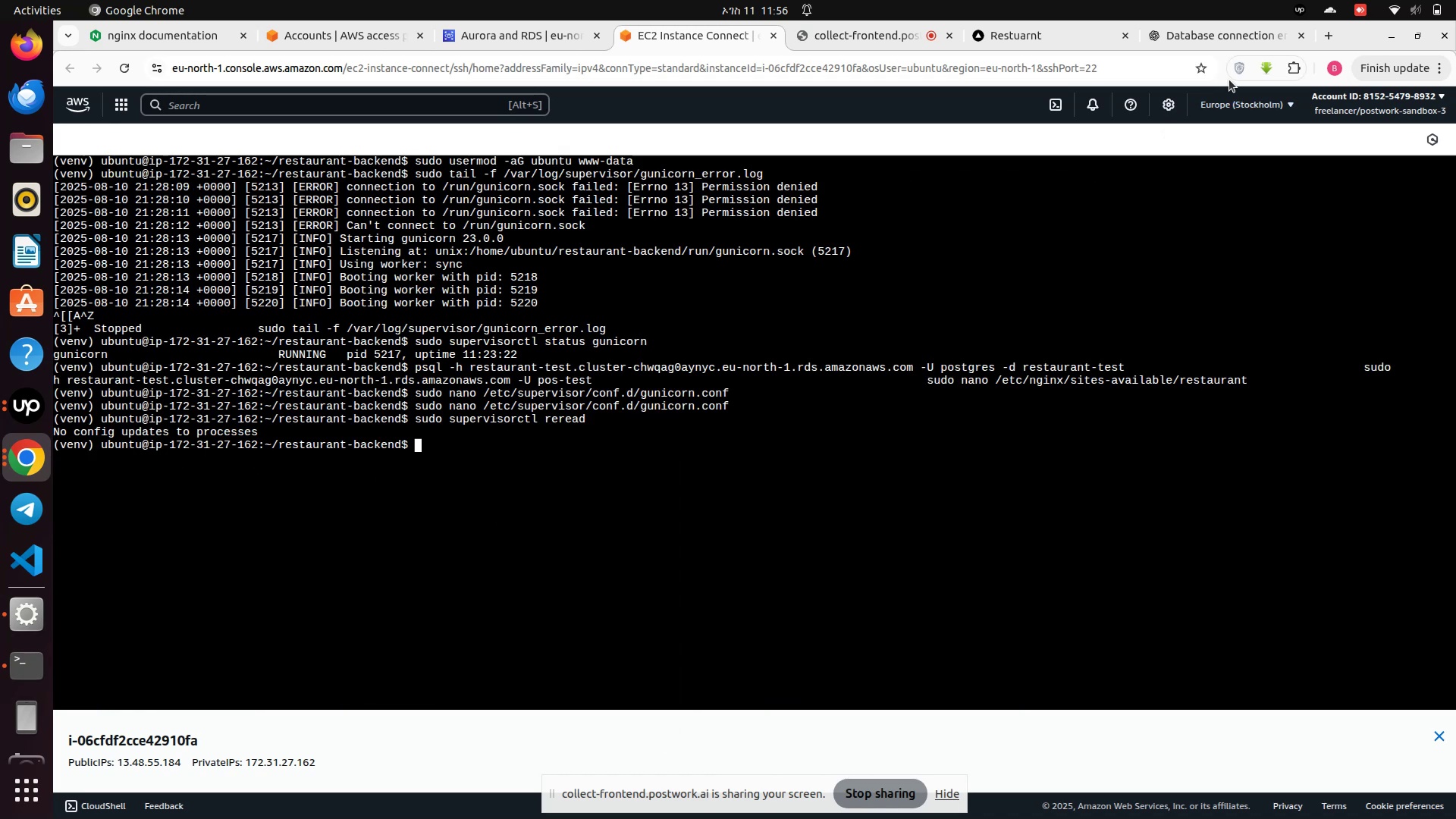 
left_click_drag(start_coordinate=[1347, 33], to_coordinate=[0, 236])
 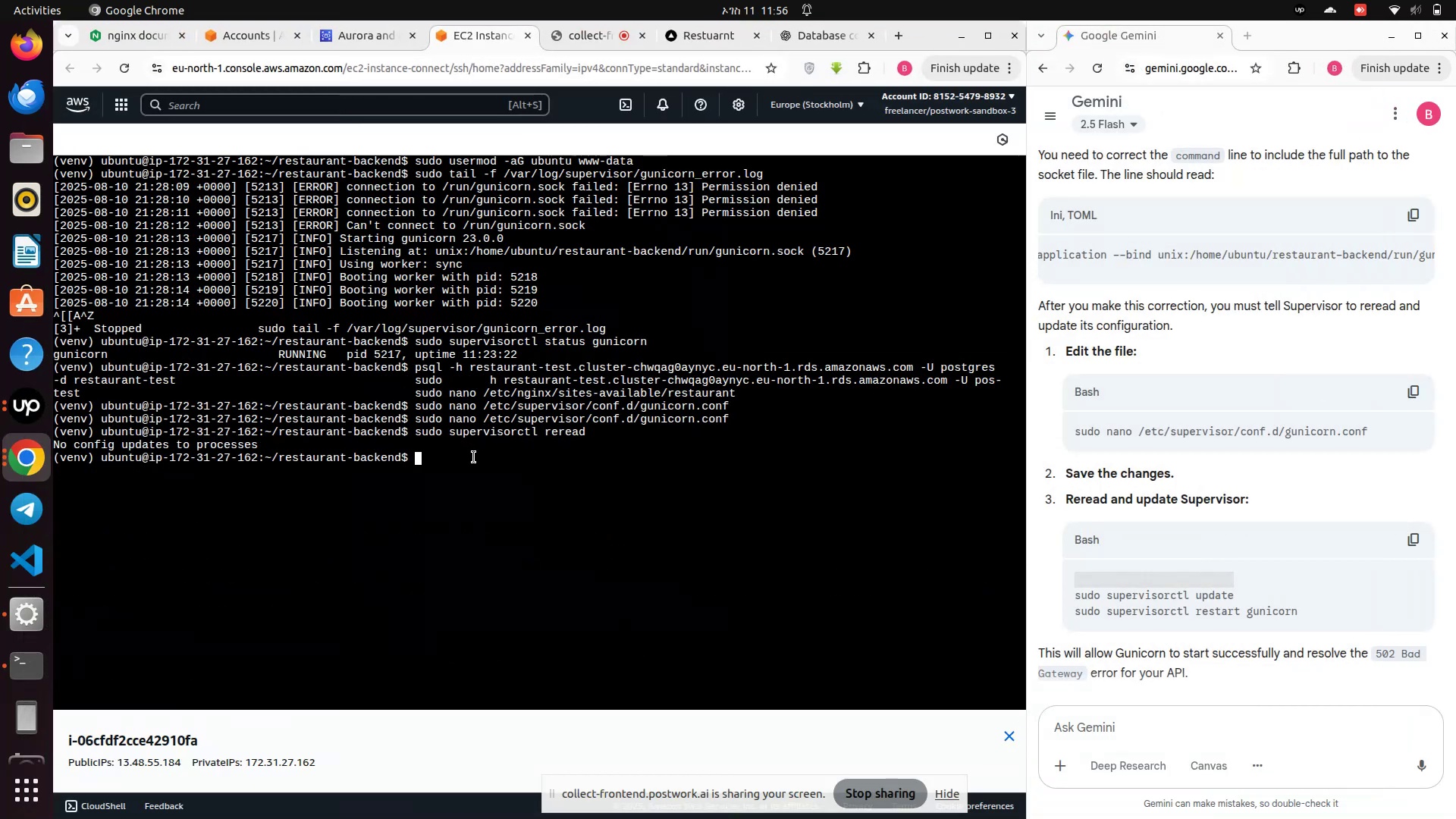 
left_click([474, 457])
 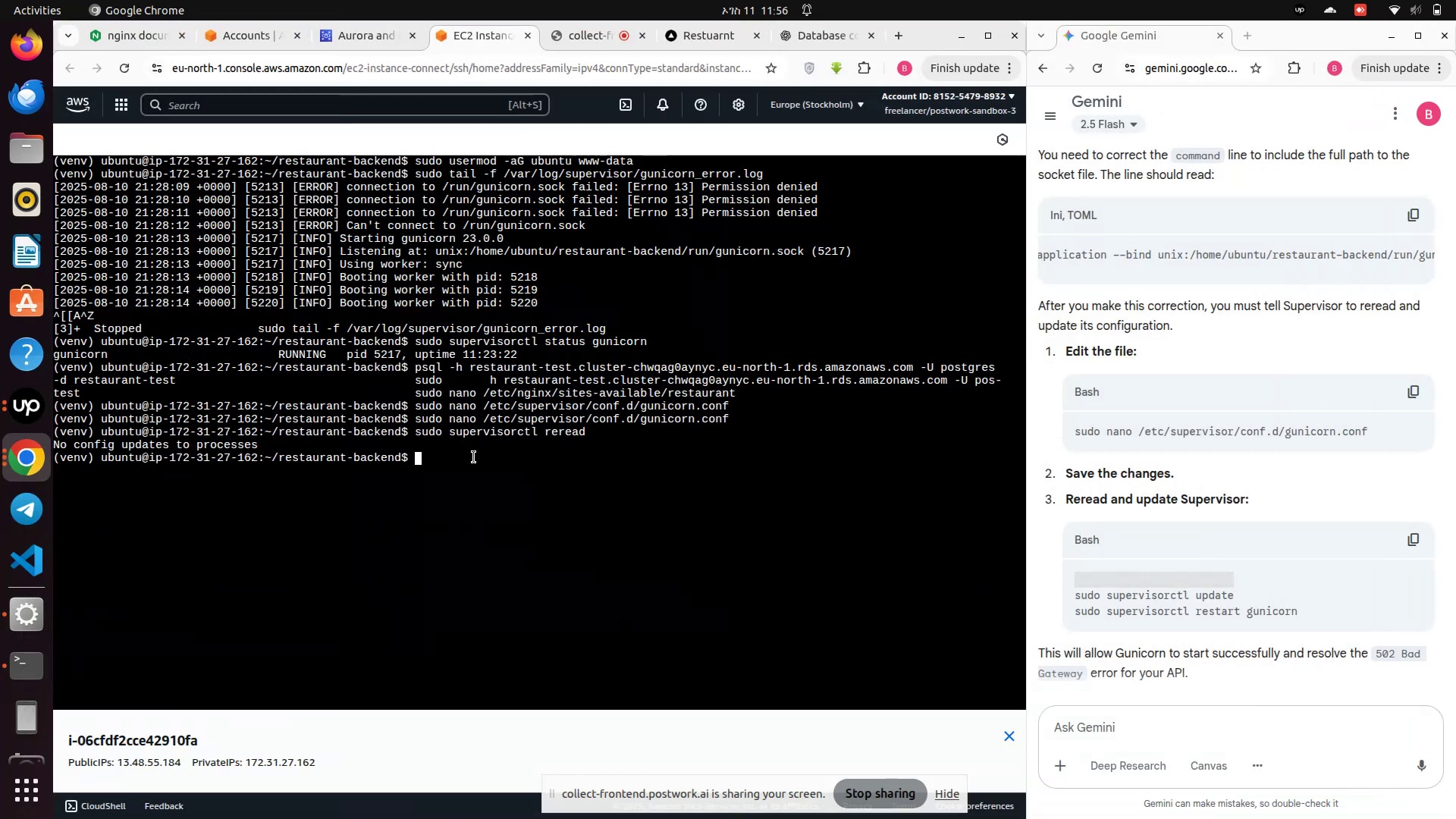 
type(sudo supervisorctl update)
 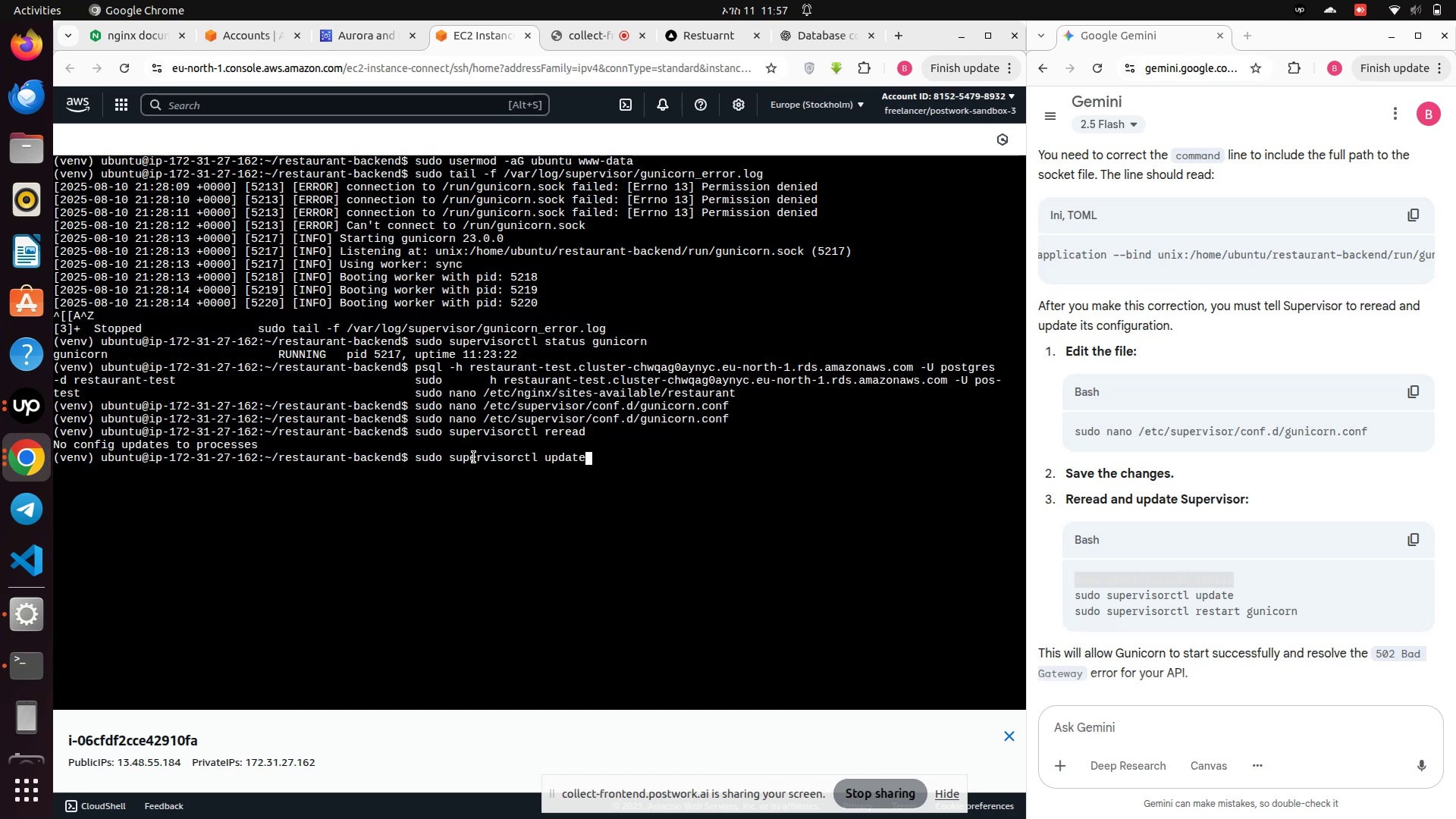 
key(Enter)
 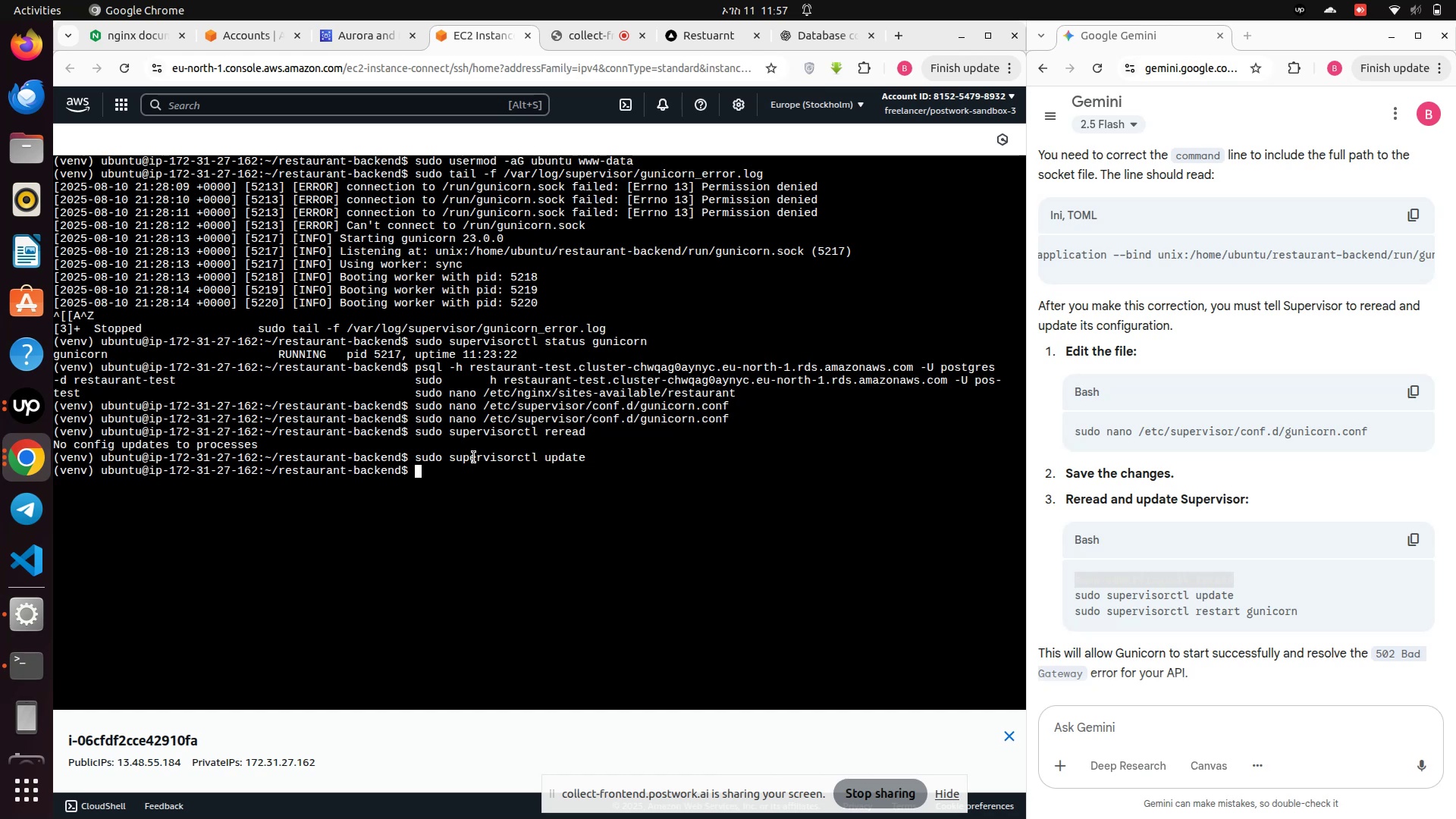 
type(sudo supervisorctl restart gunicorn)
 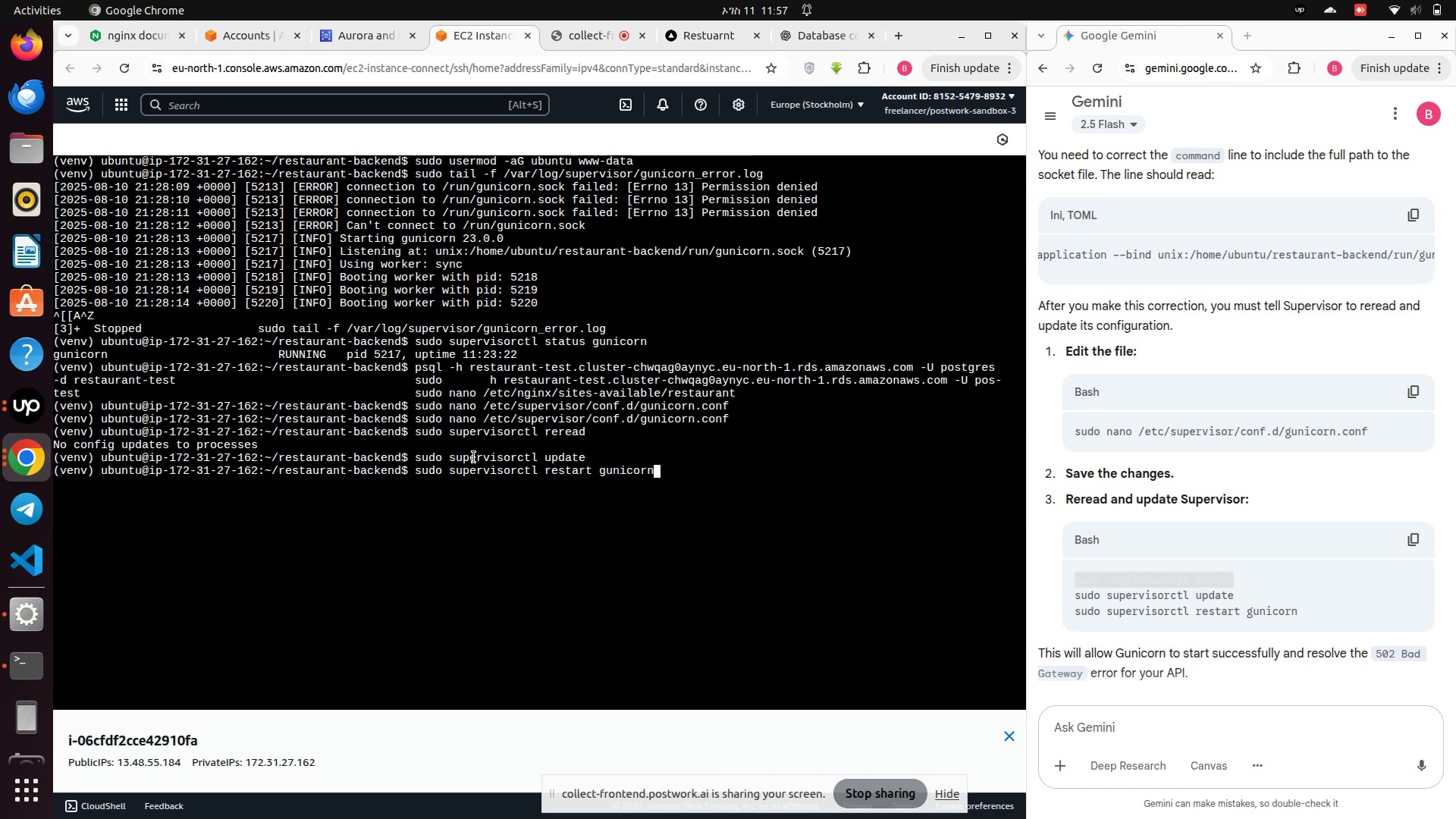 
key(Enter)
 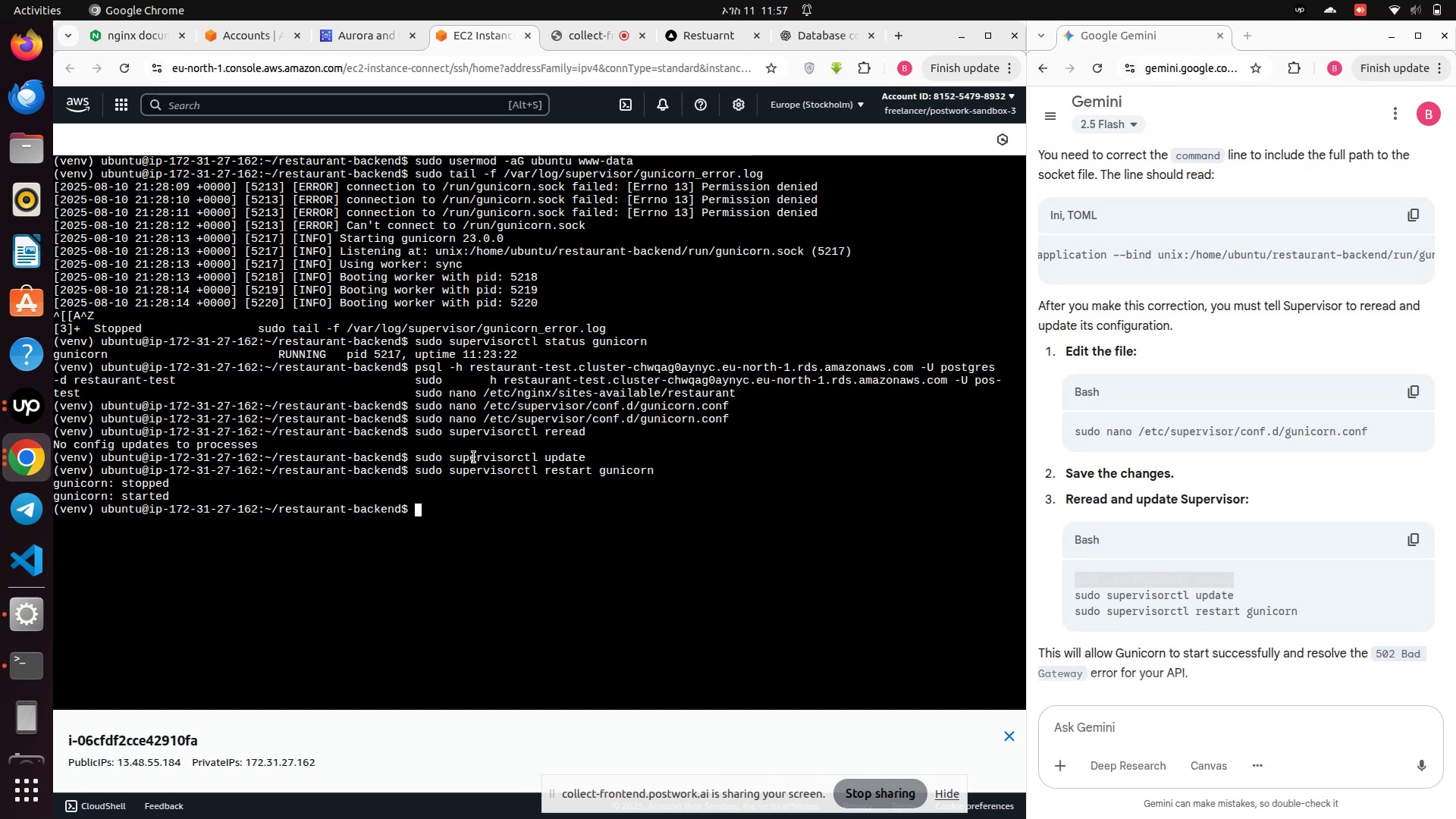 
wait(5.72)
 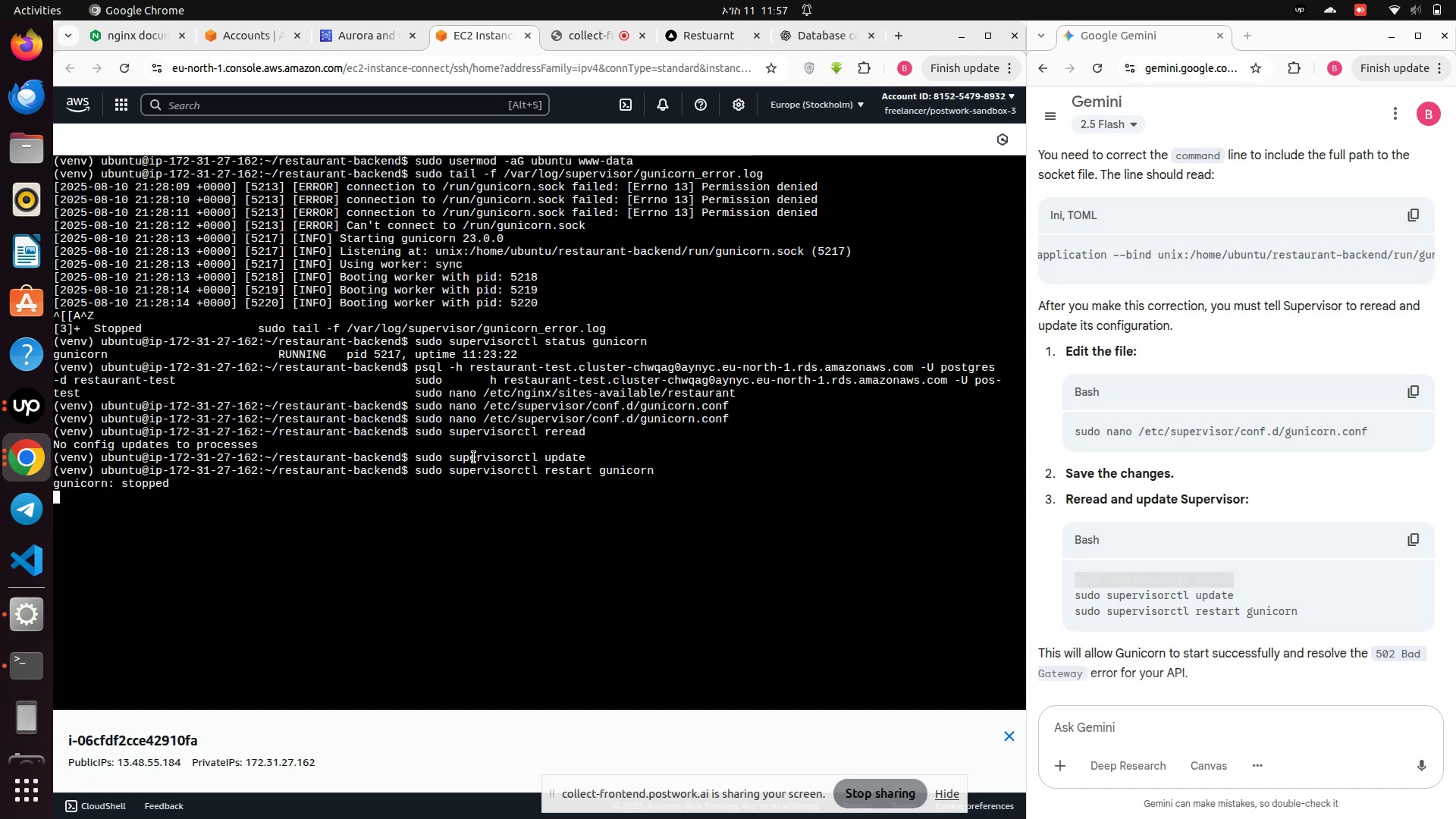 
scroll: coordinate [1109, 491], scroll_direction: down, amount: 4.0
 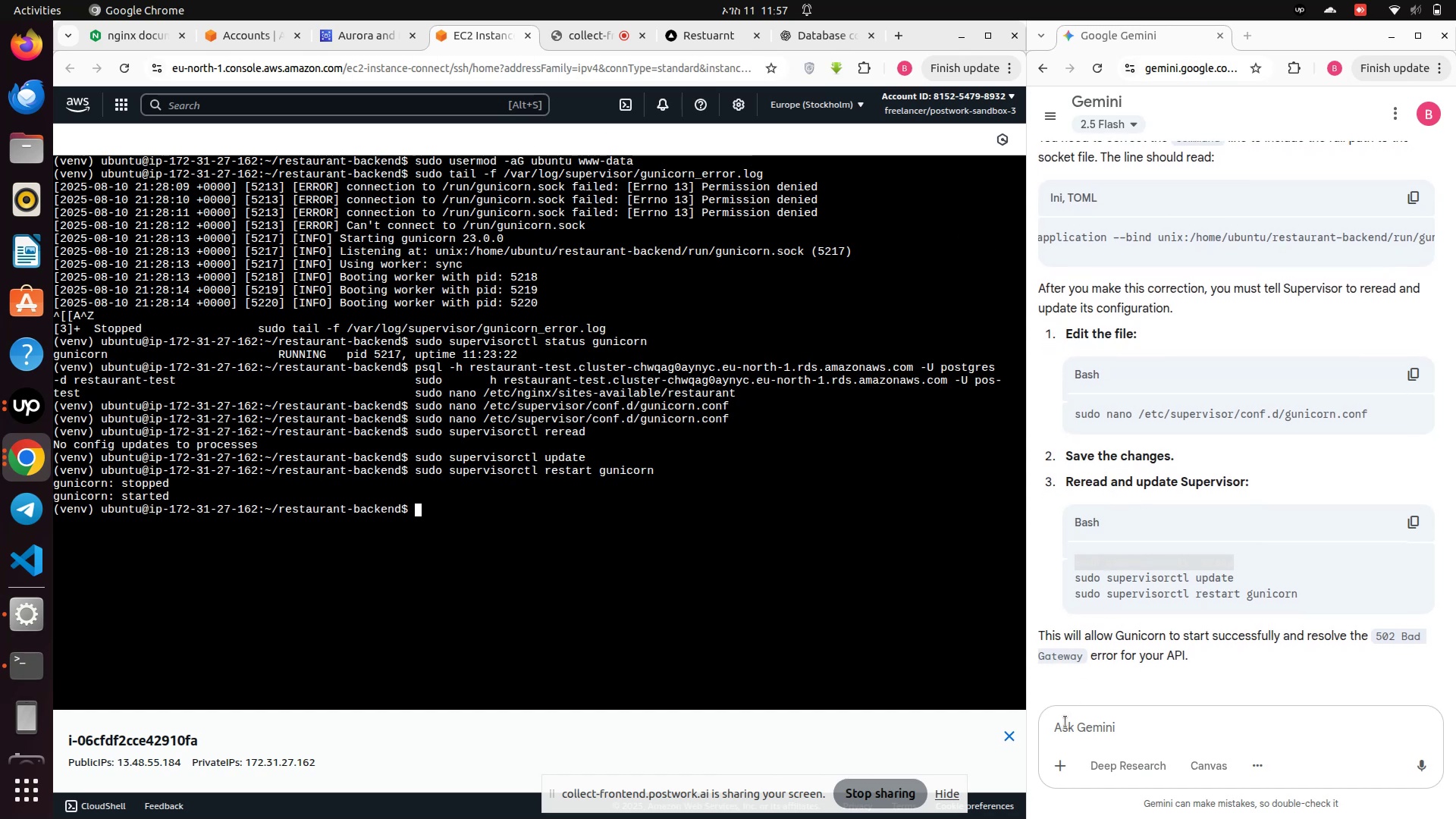 
left_click([1062, 723])
 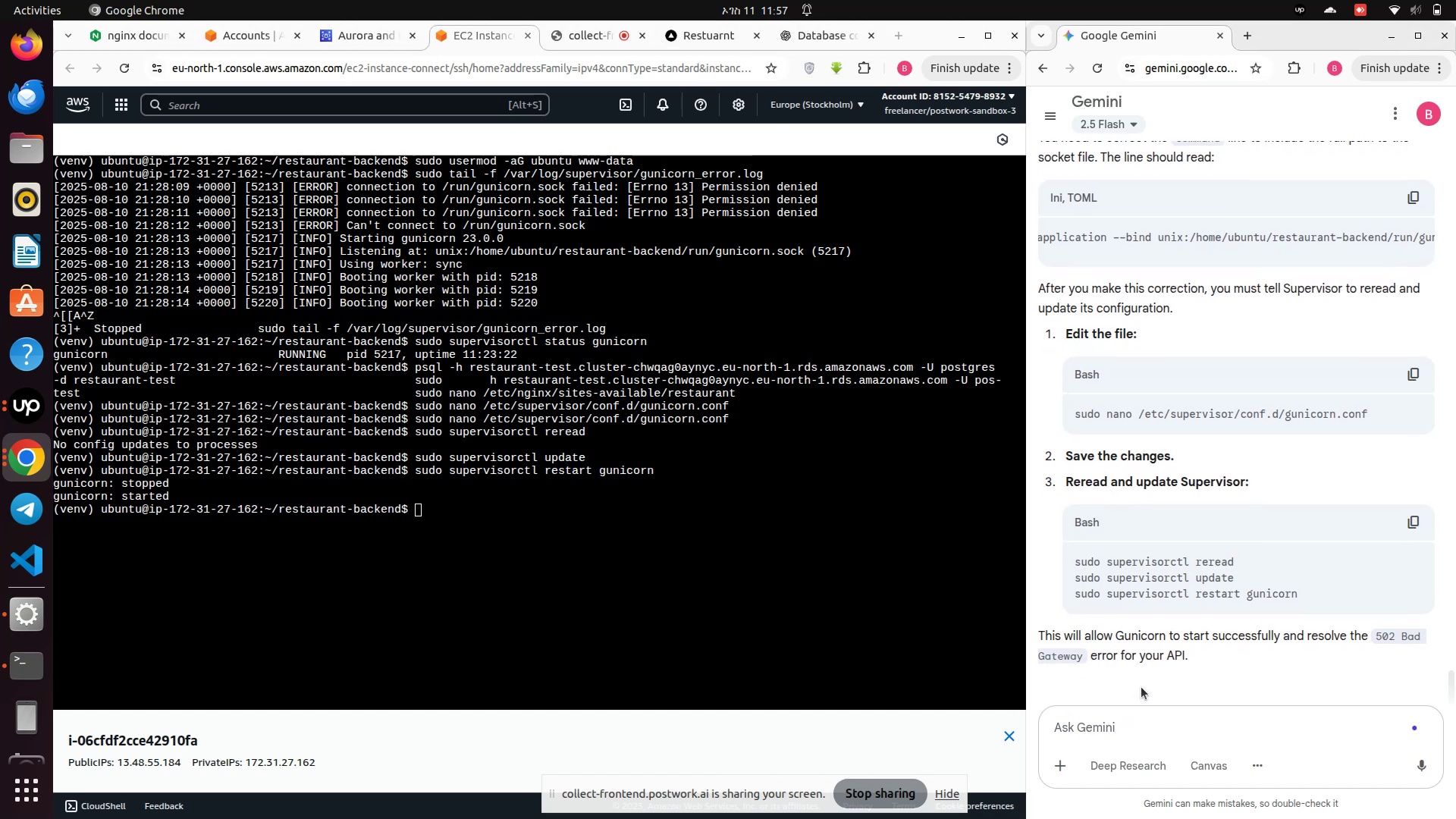 
type(sudo )
 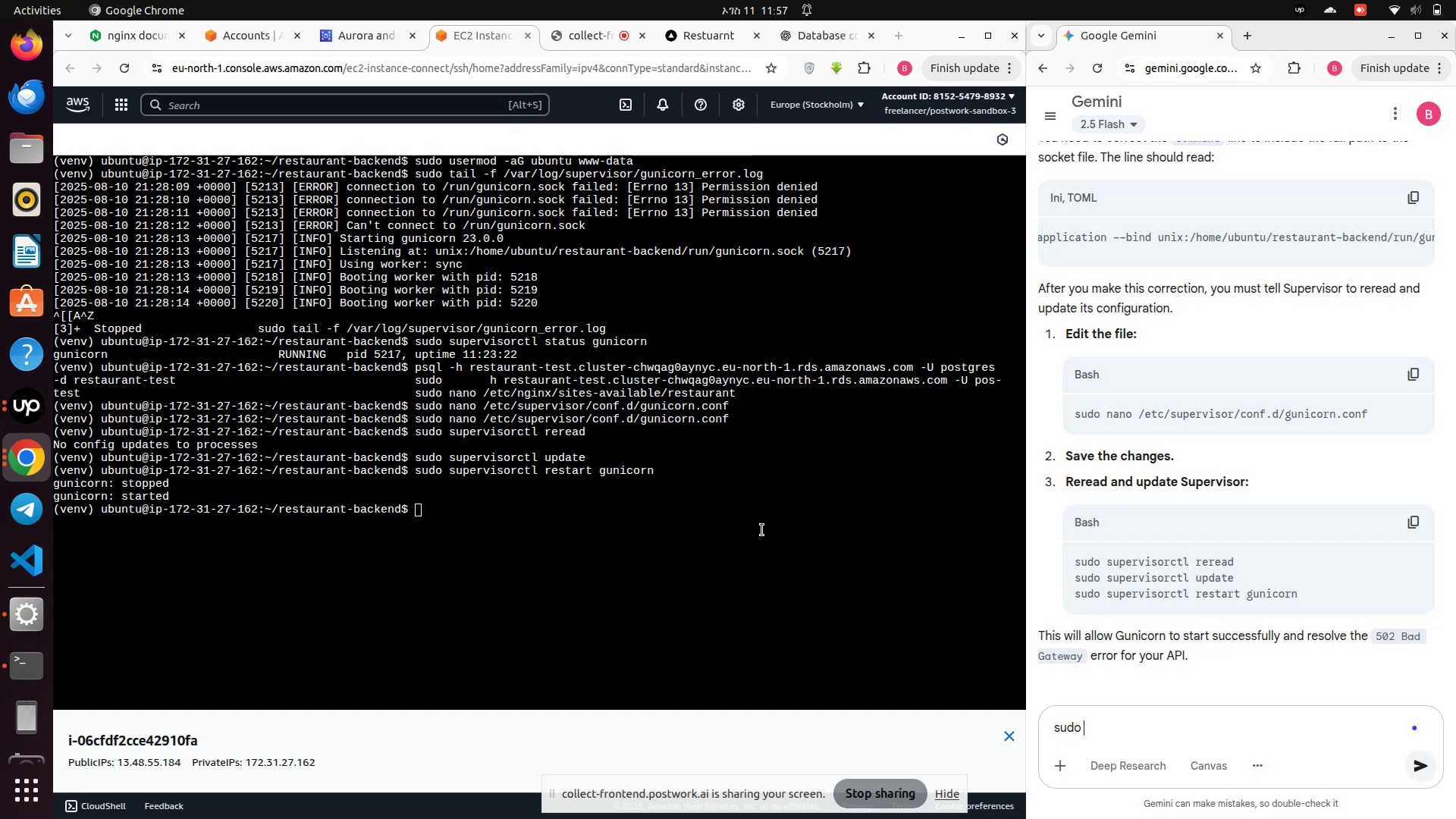 
left_click([579, 522])
 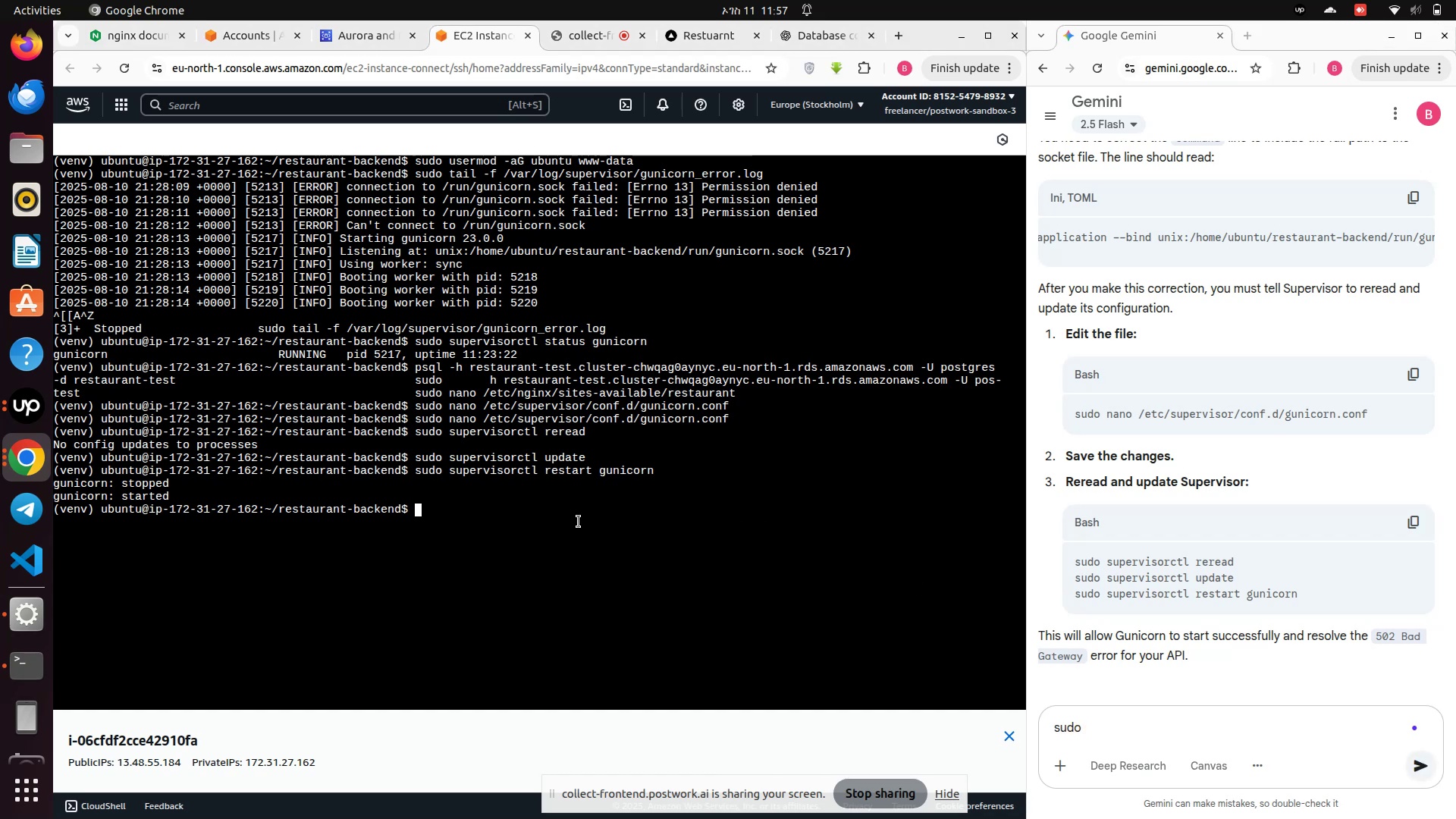 
type(sudo supervisorctl status)
 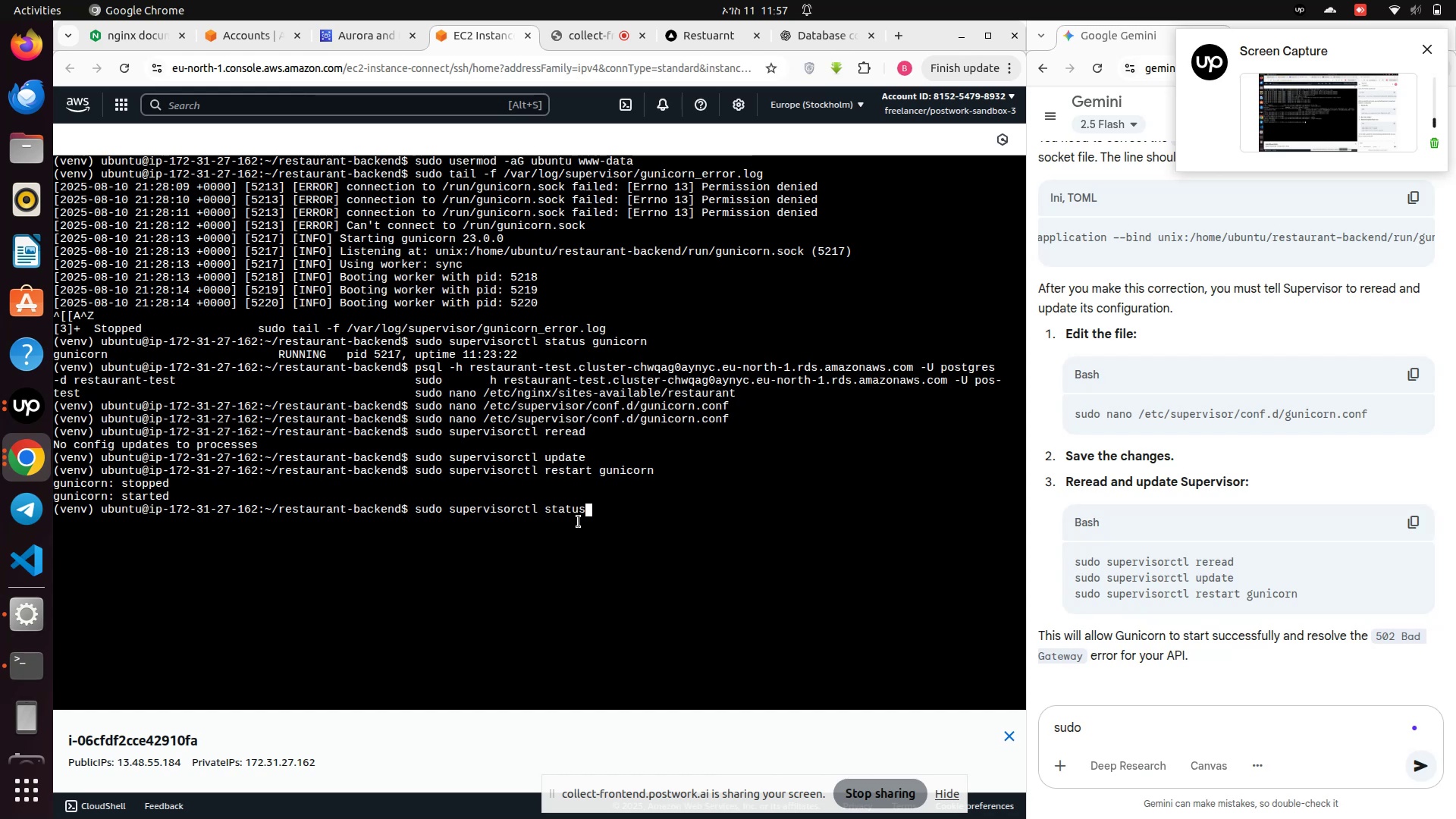 
key(Enter)
 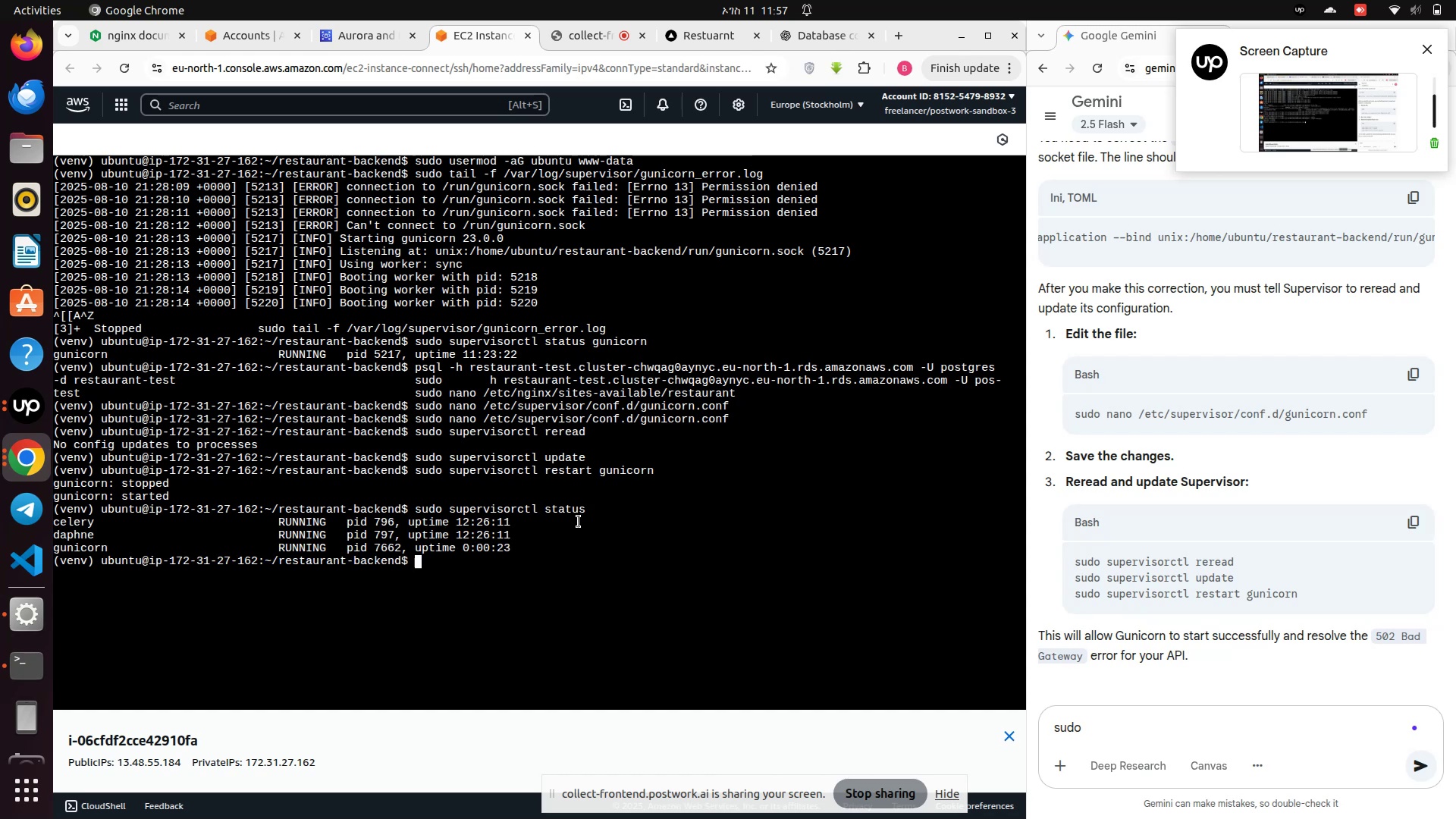 
left_click_drag(start_coordinate=[537, 549], to_coordinate=[45, 526])
 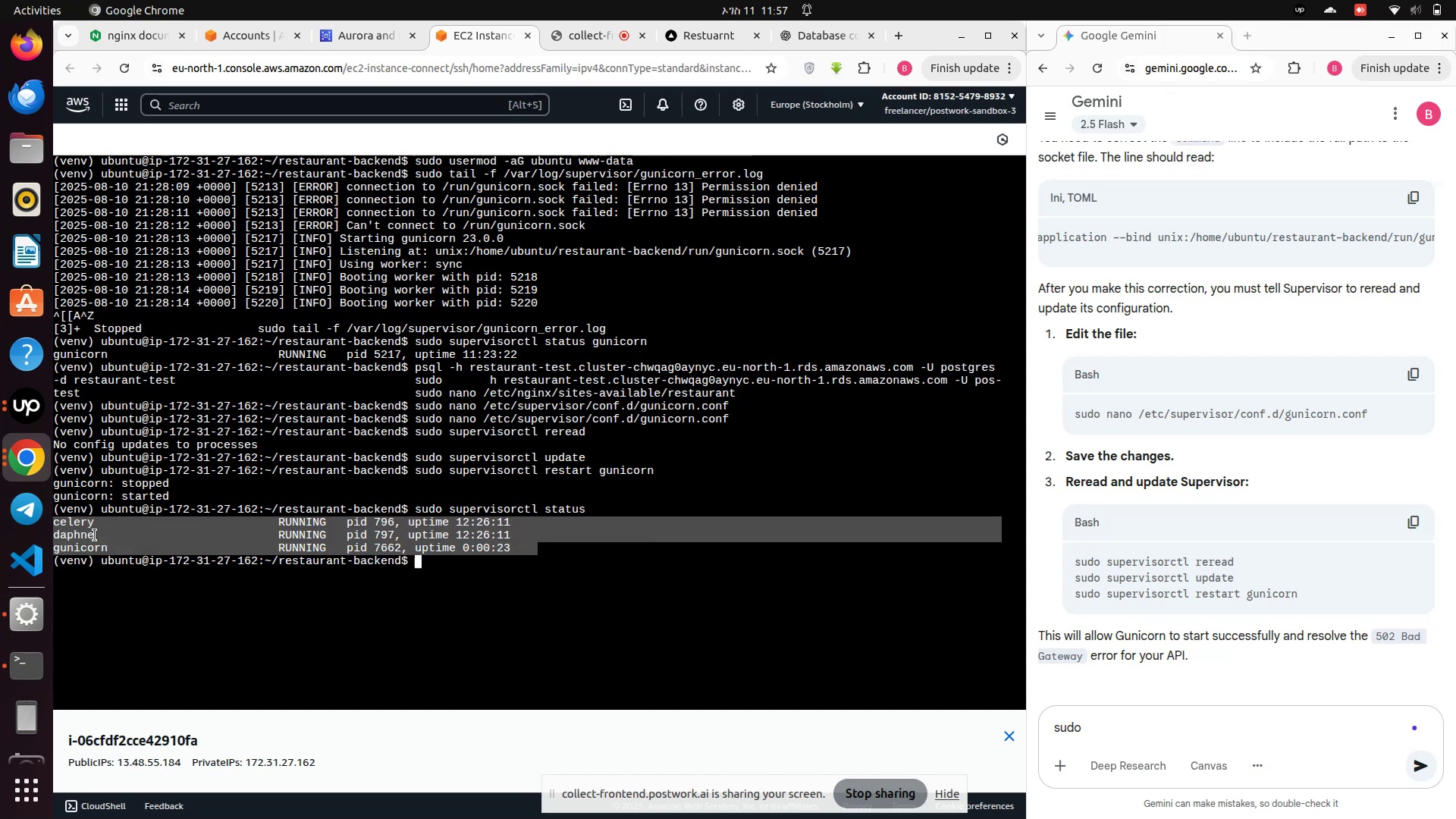 
right_click([95, 535])
 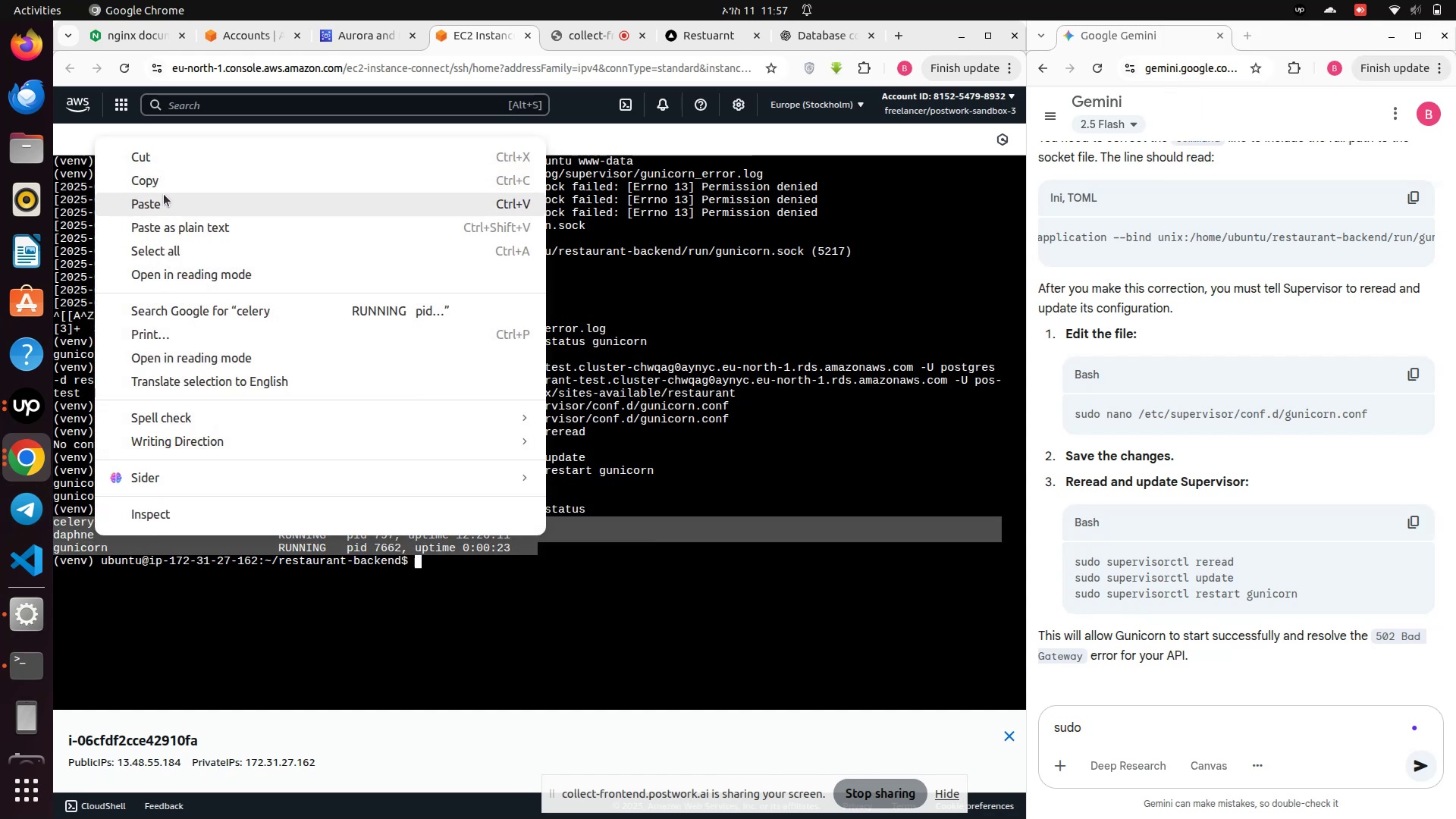 
left_click([158, 180])
 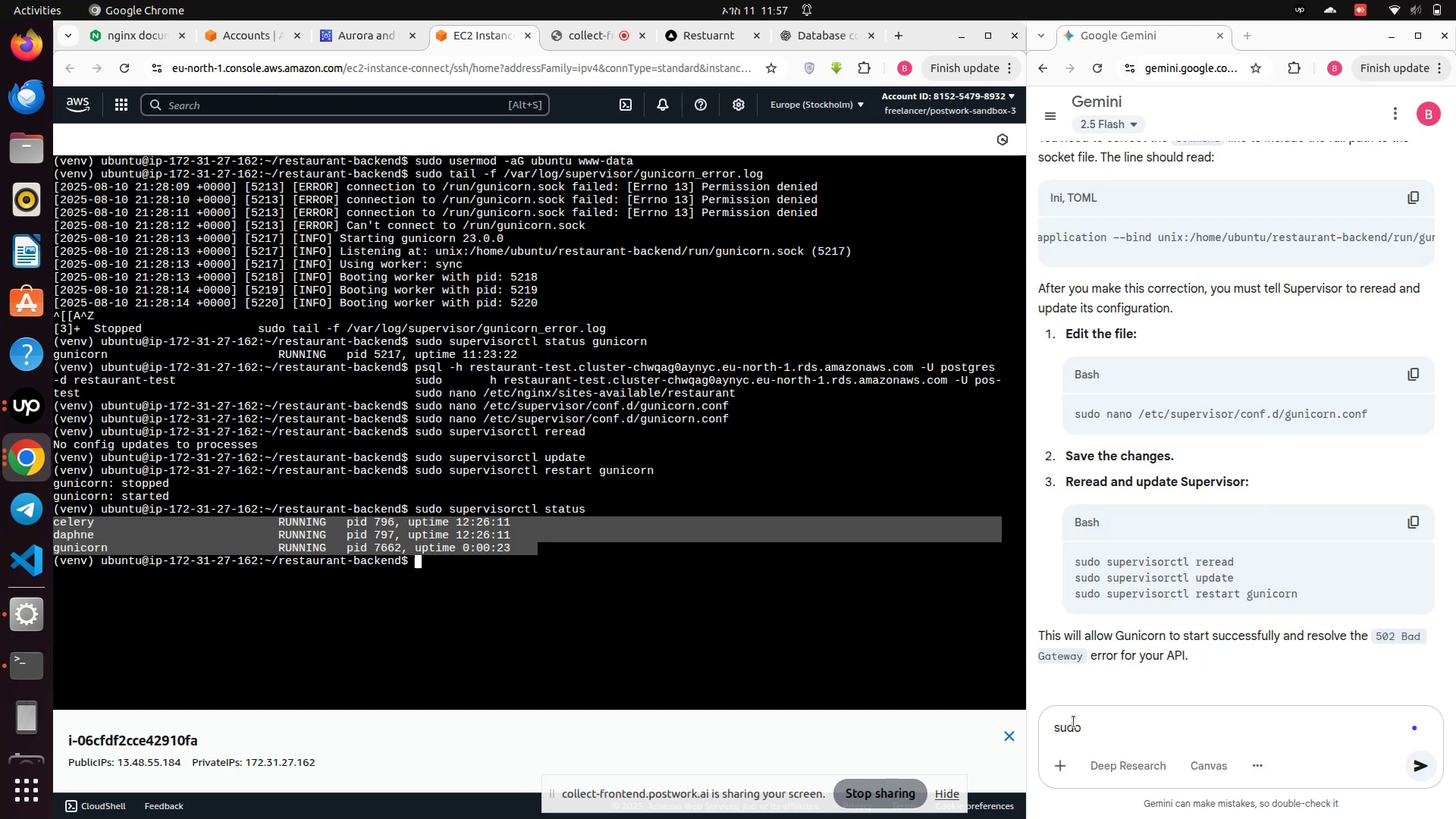 
double_click([1063, 723])
 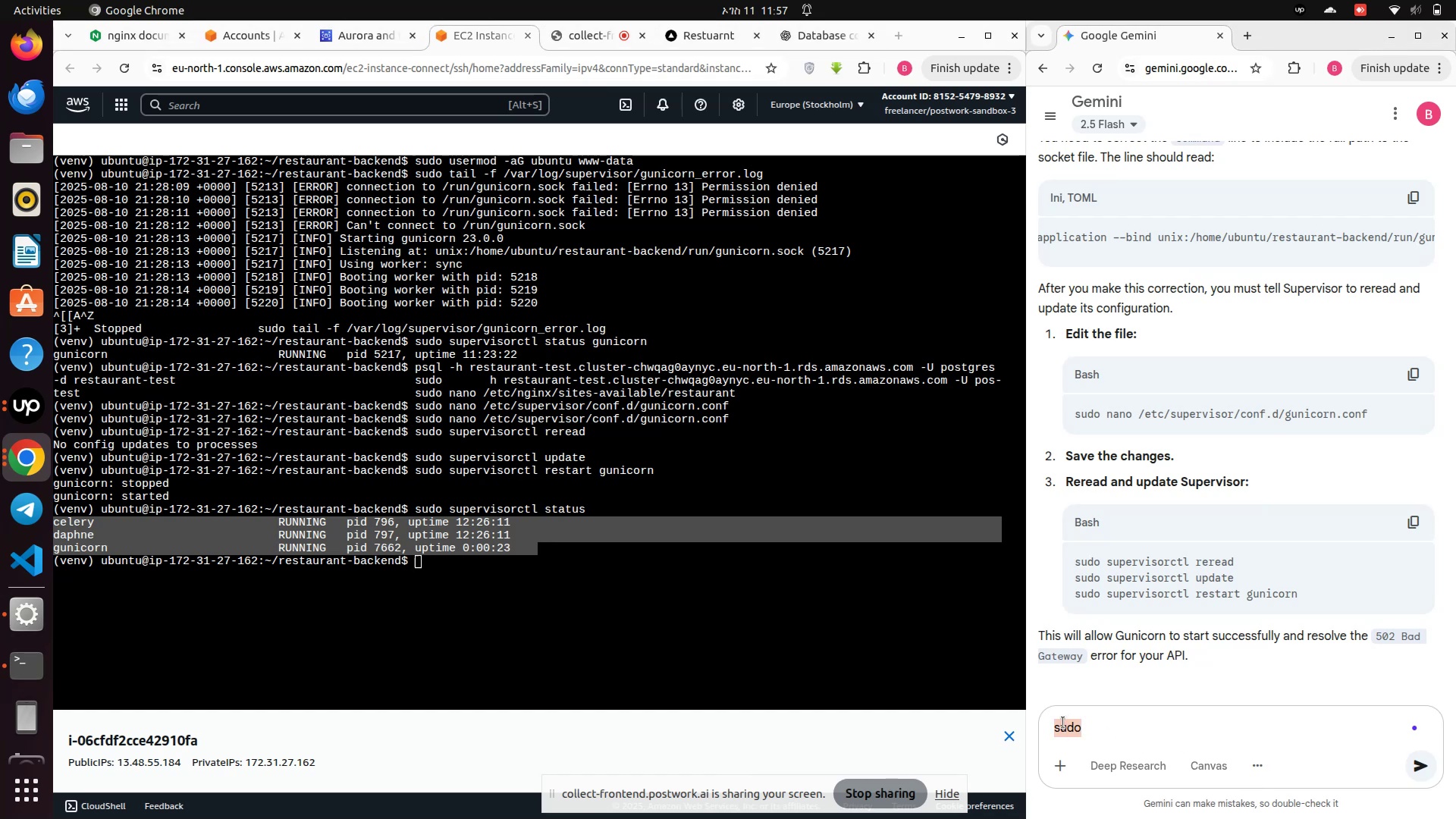 
key(Control+V)
 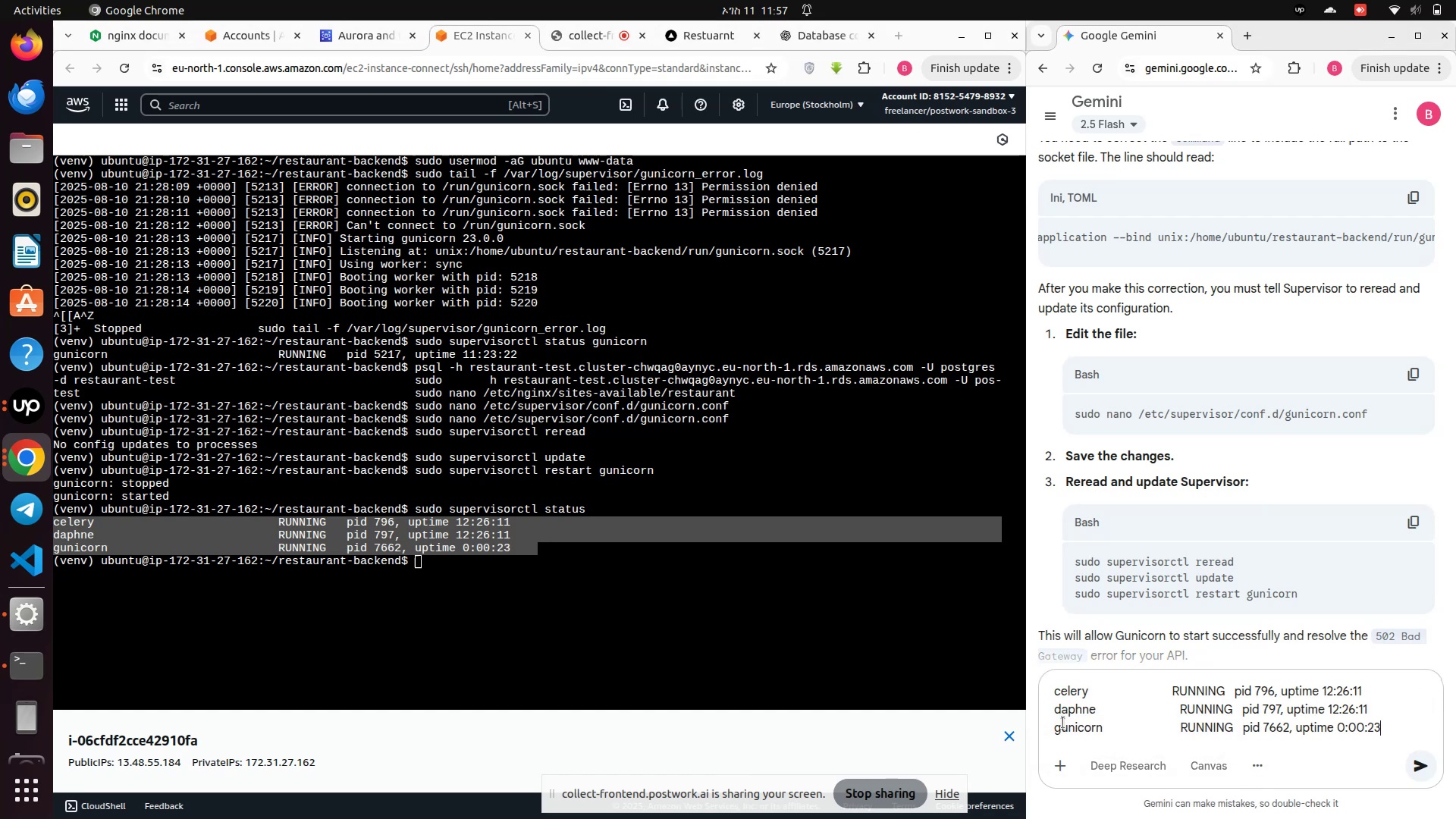 
key(Enter)
 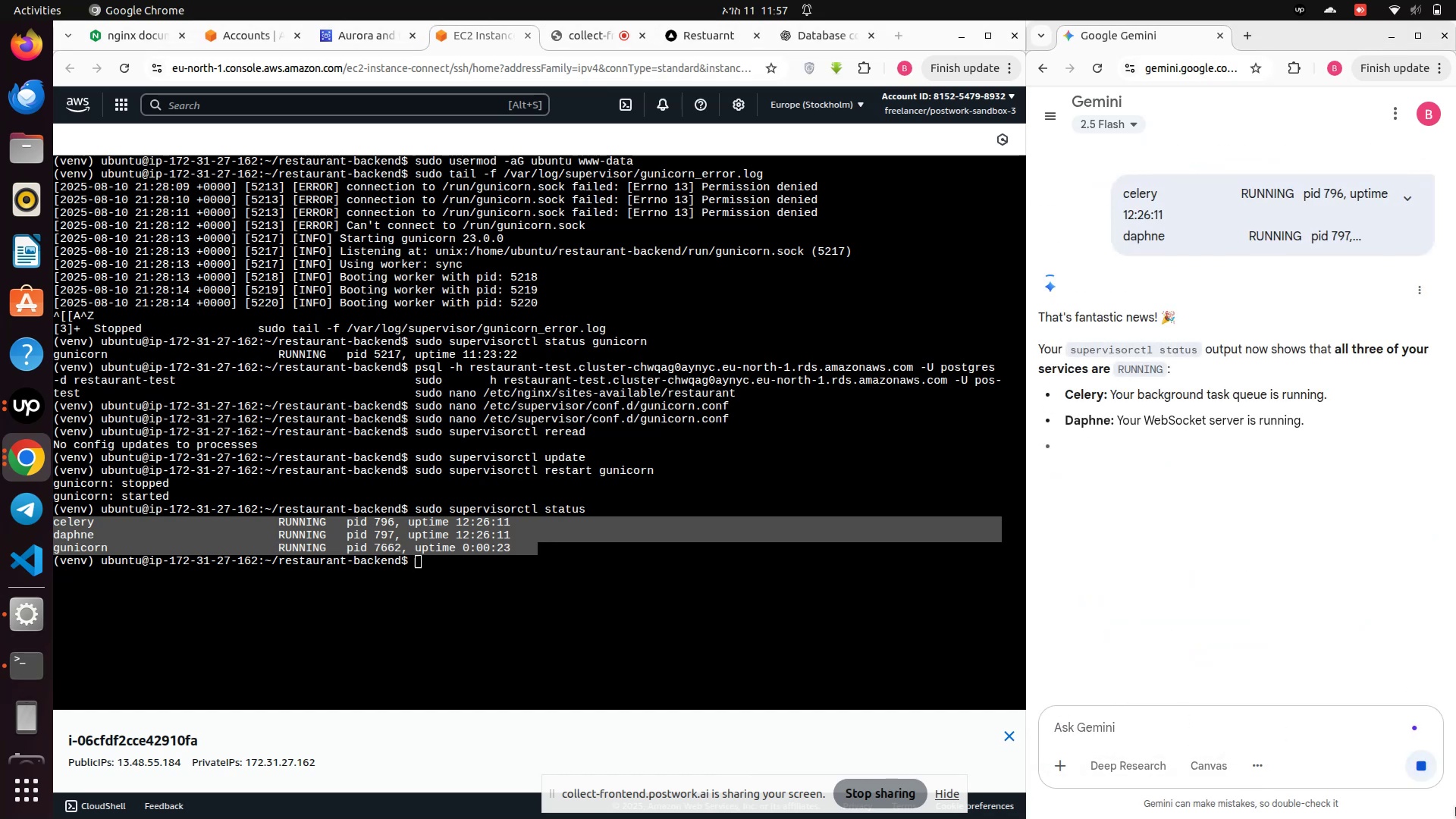 
wait(5.36)
 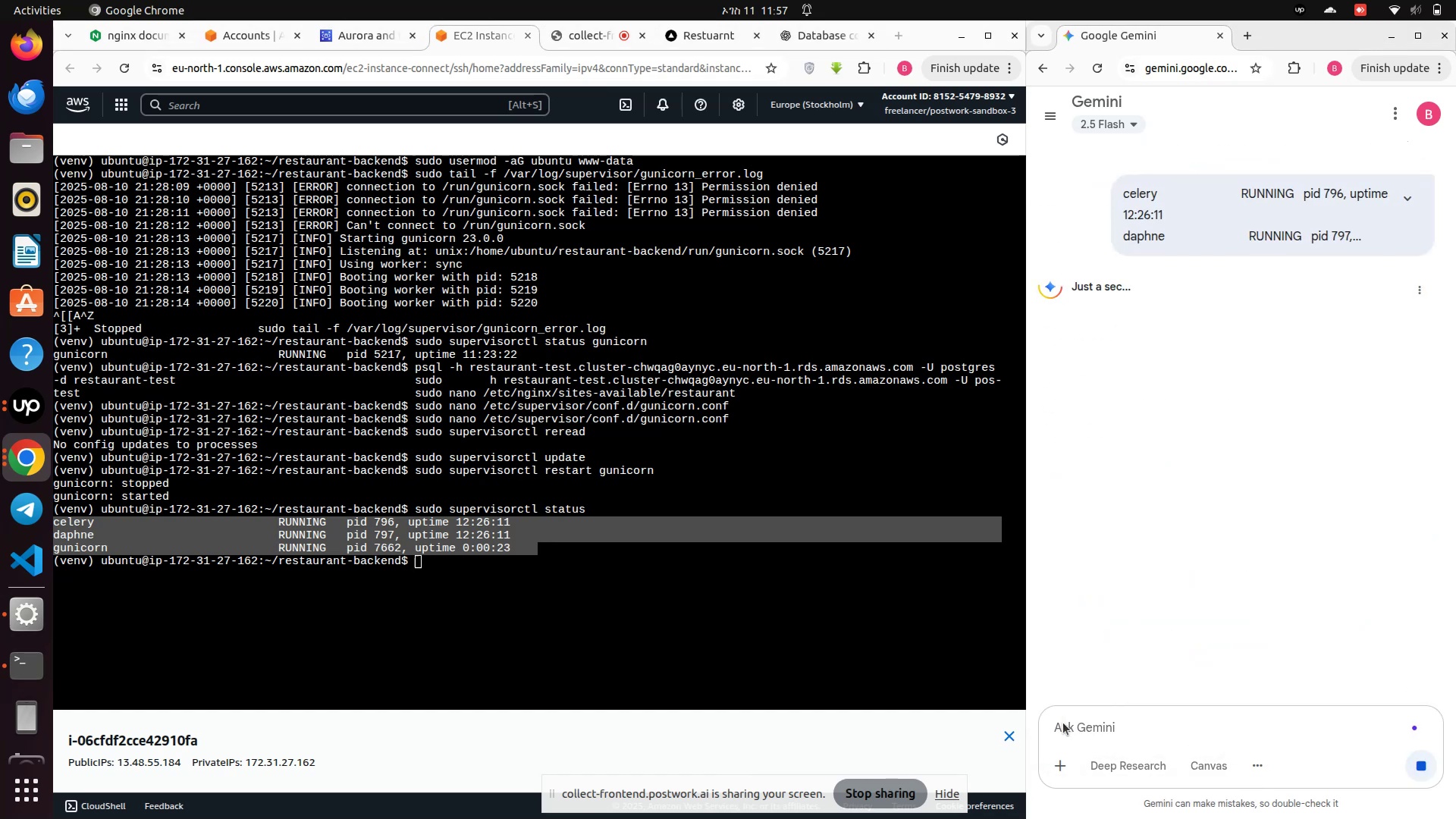 
left_click([1138, 722])
 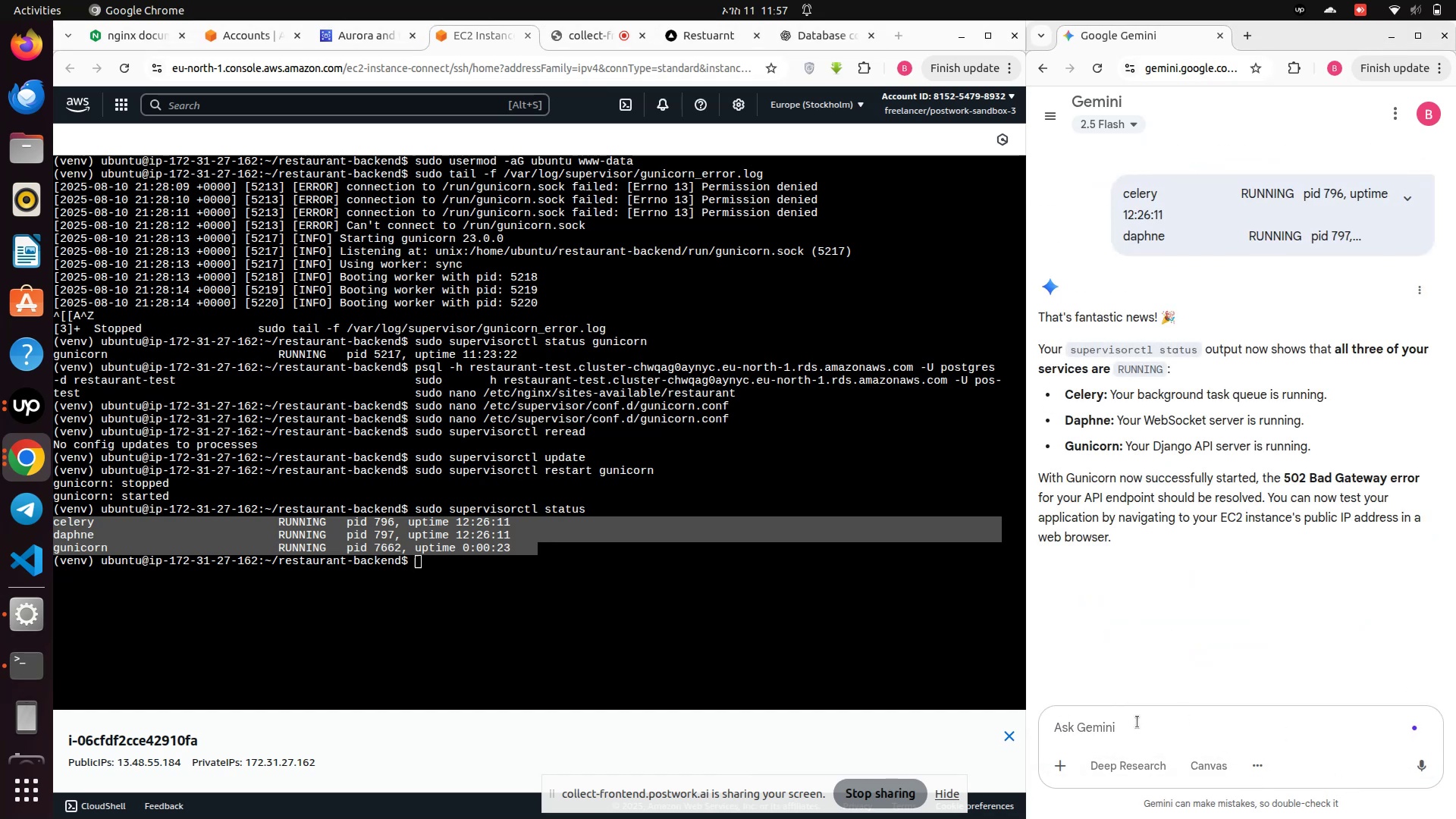 
type(how can i check if the e)
key(Backspace)
type(ng)
key(Backspace)
key(Backspace)
type(nginx log )
 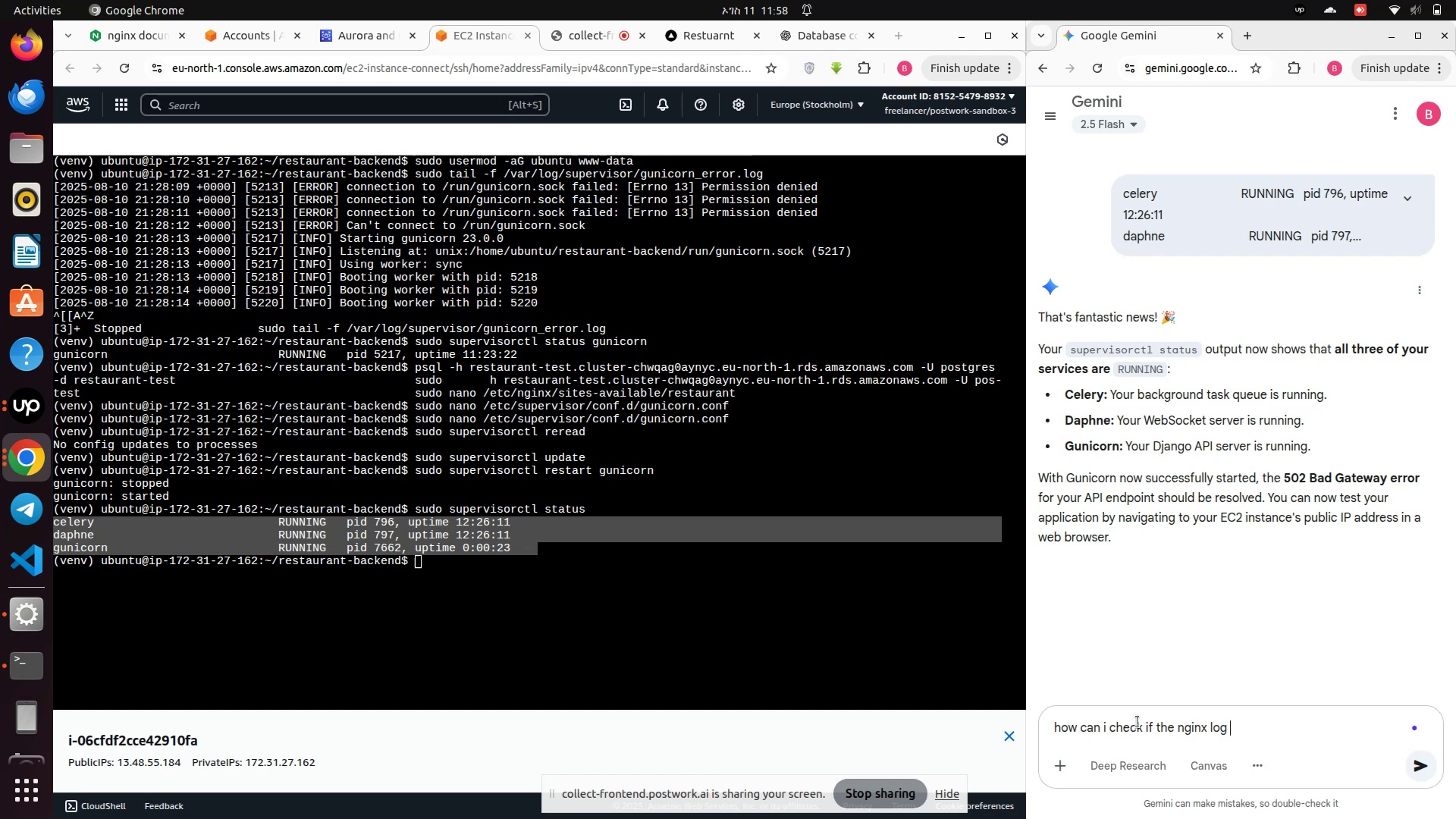 
key(Enter)
 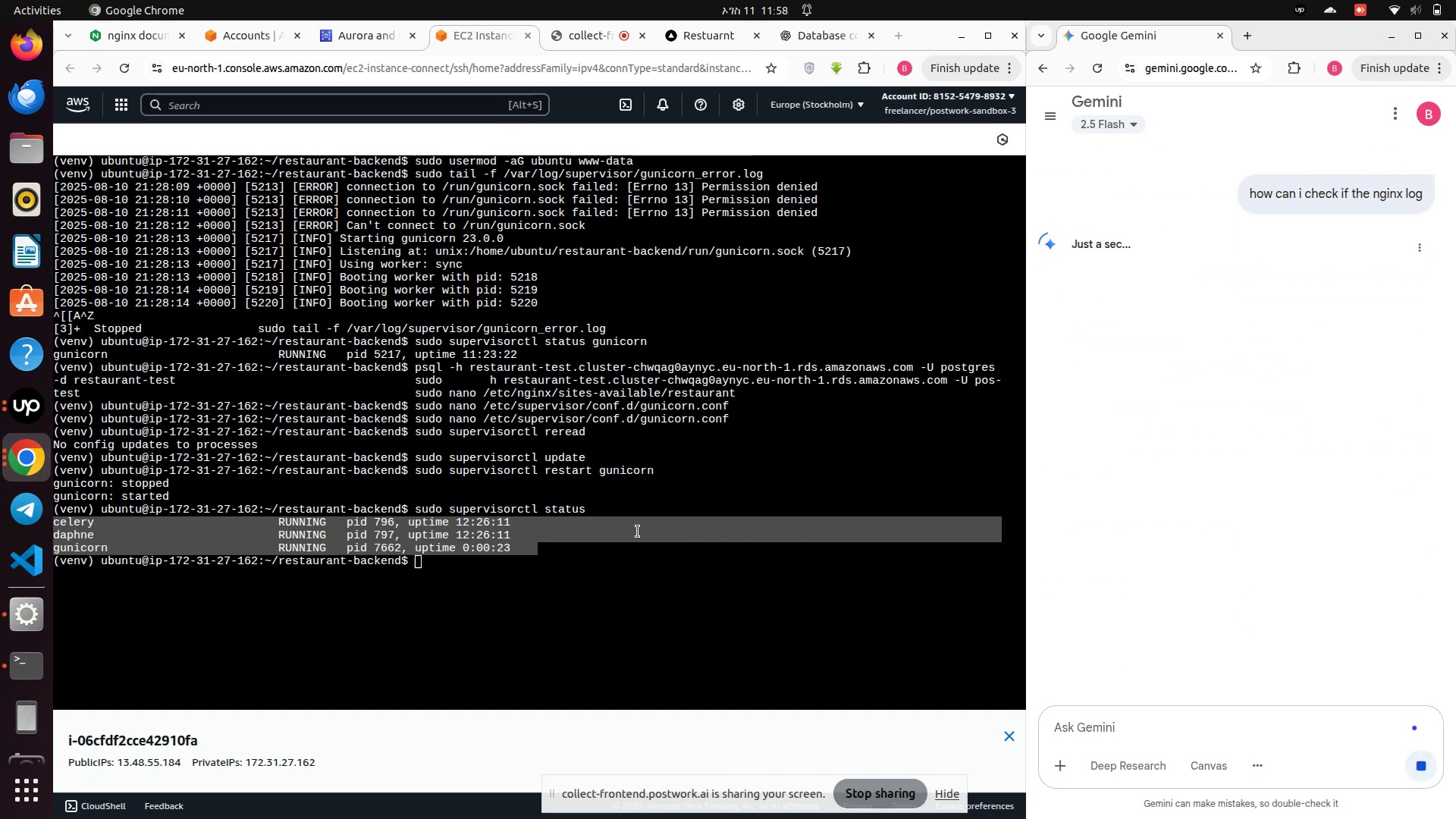 
left_click([618, 593])
 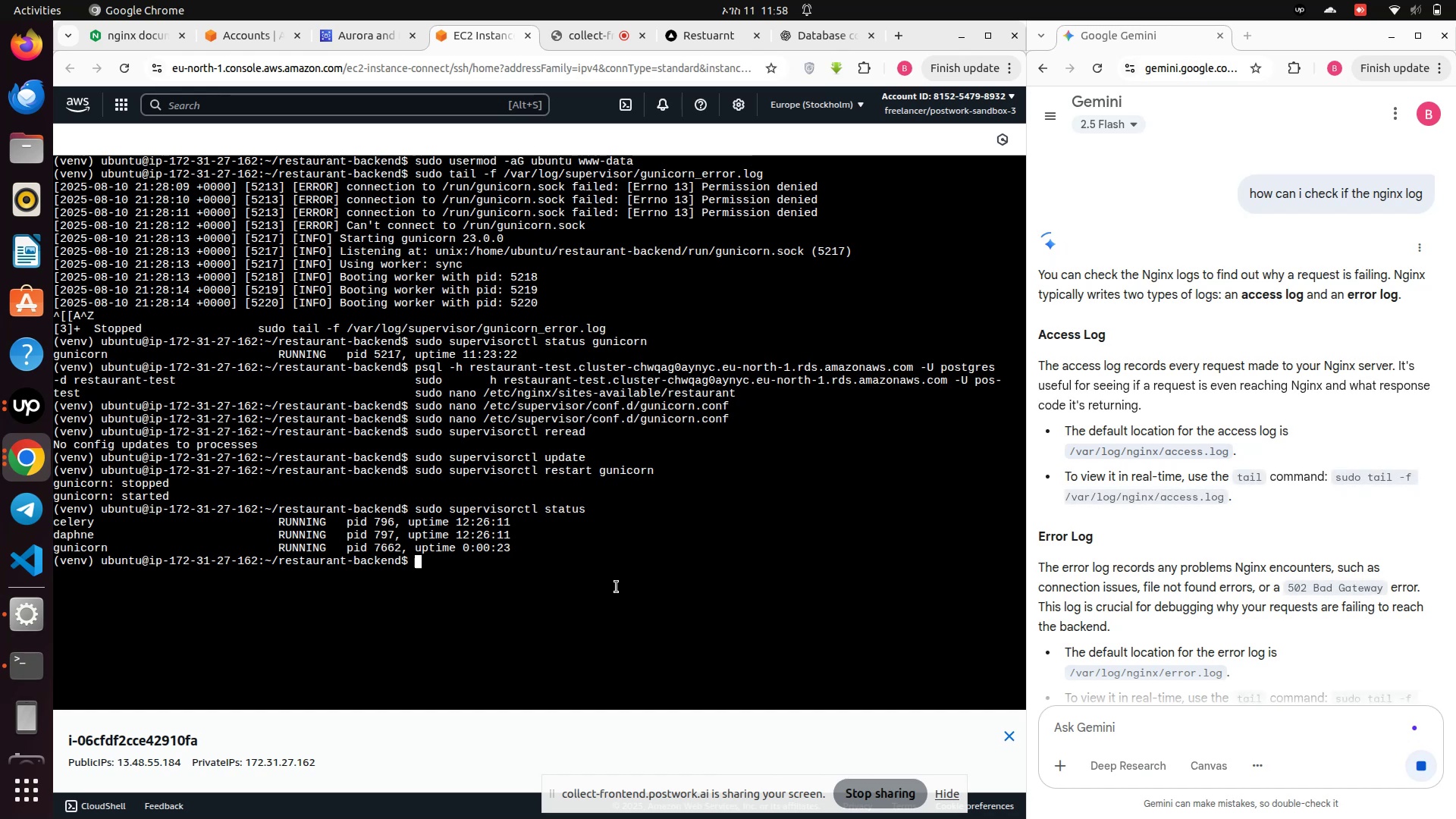 
wait(6.8)
 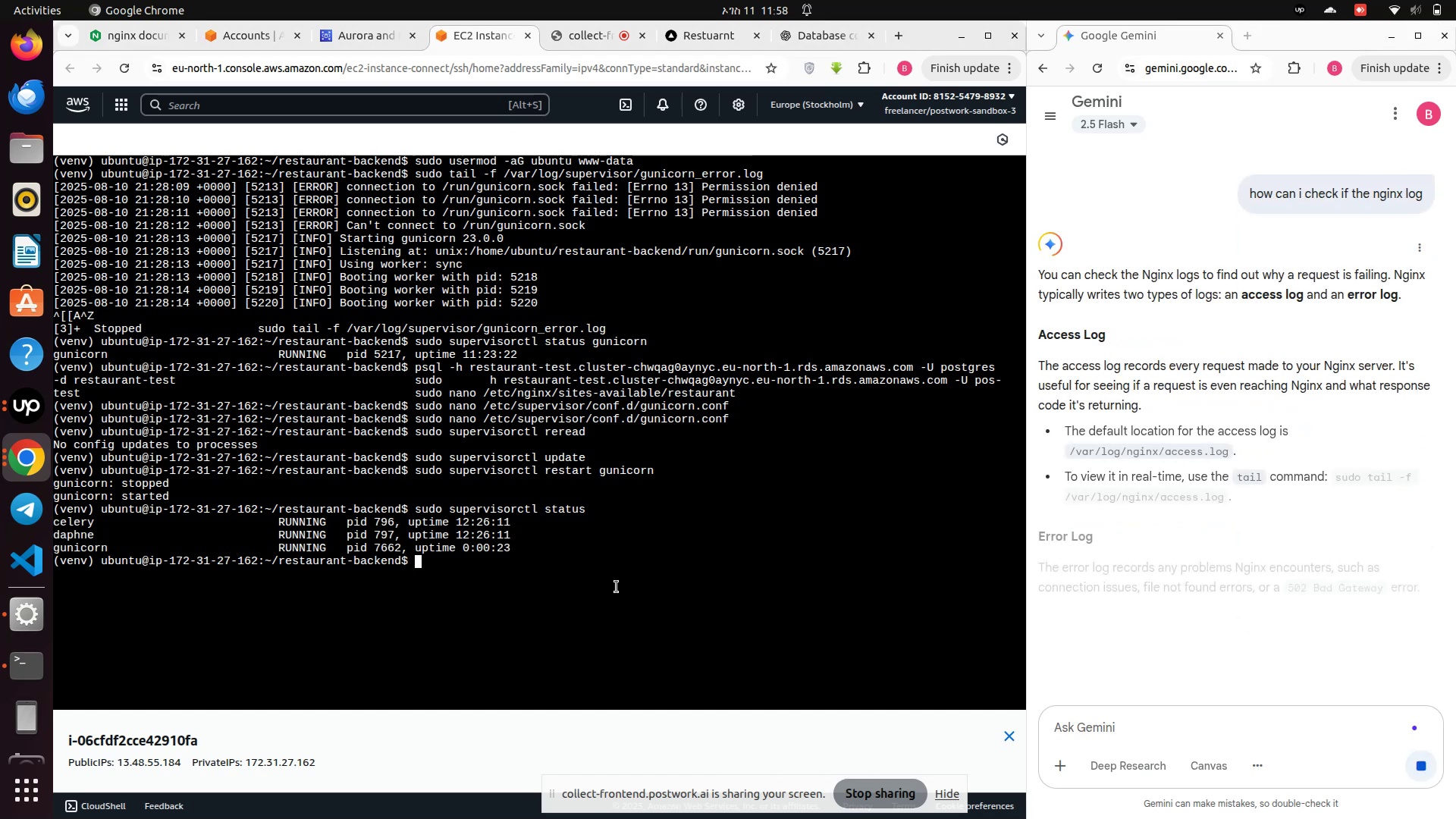 
scroll: coordinate [1068, 595], scroll_direction: down, amount: 7.0
 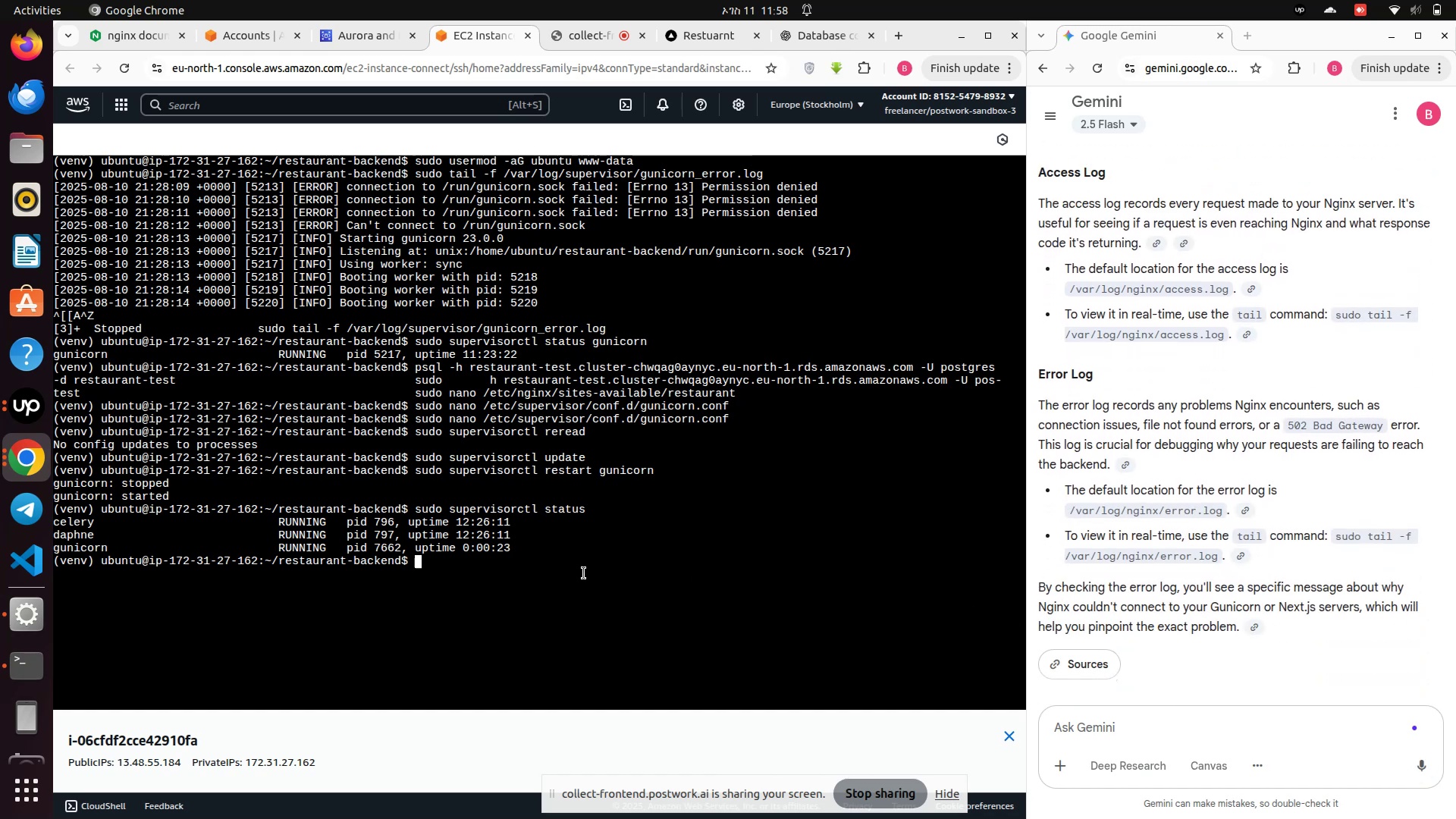 
left_click([535, 568])
 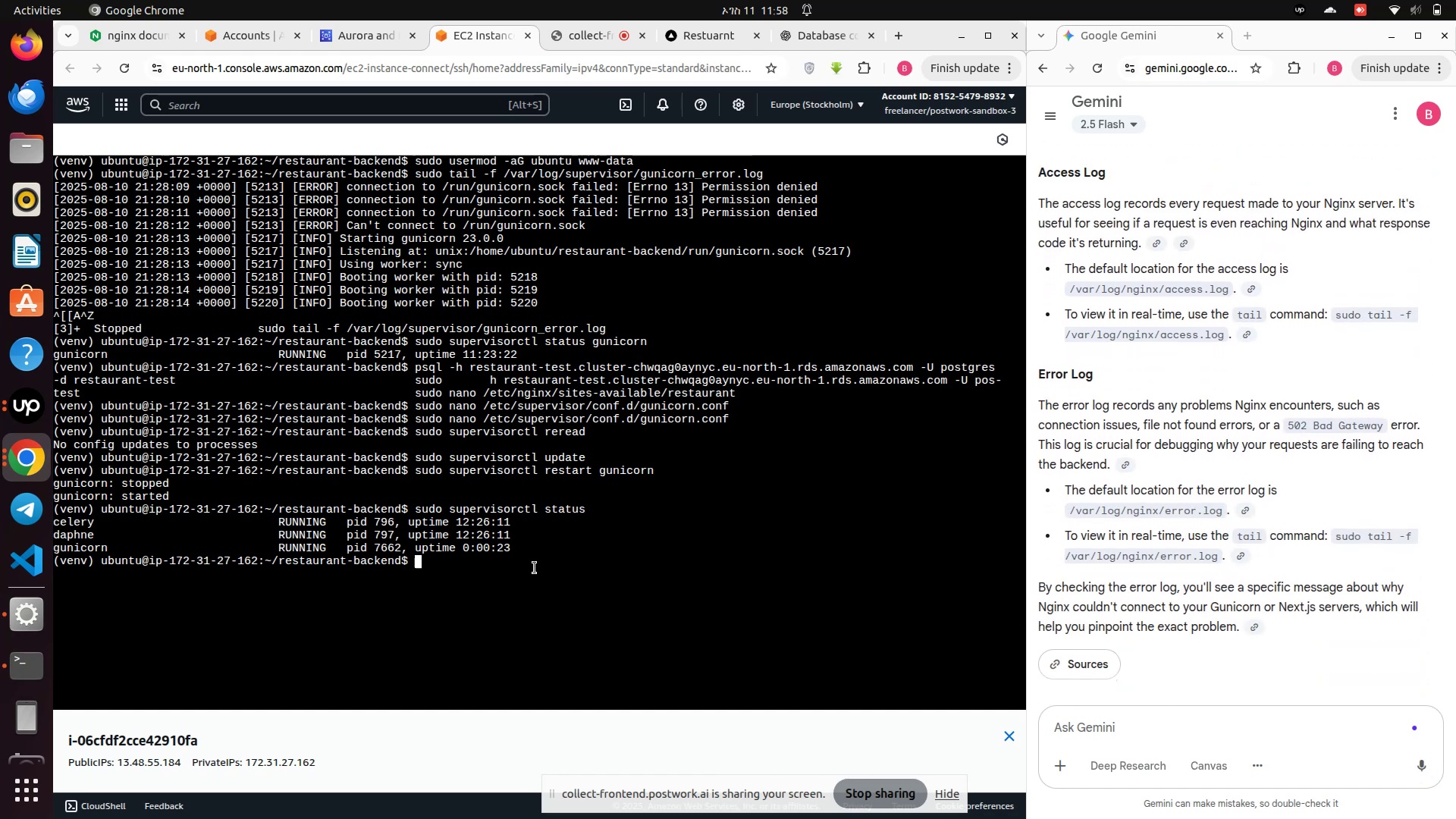 
type(sudo nano /var/;o)
key(Backspace)
key(Backspace)
type(log/nginx/error.log)
 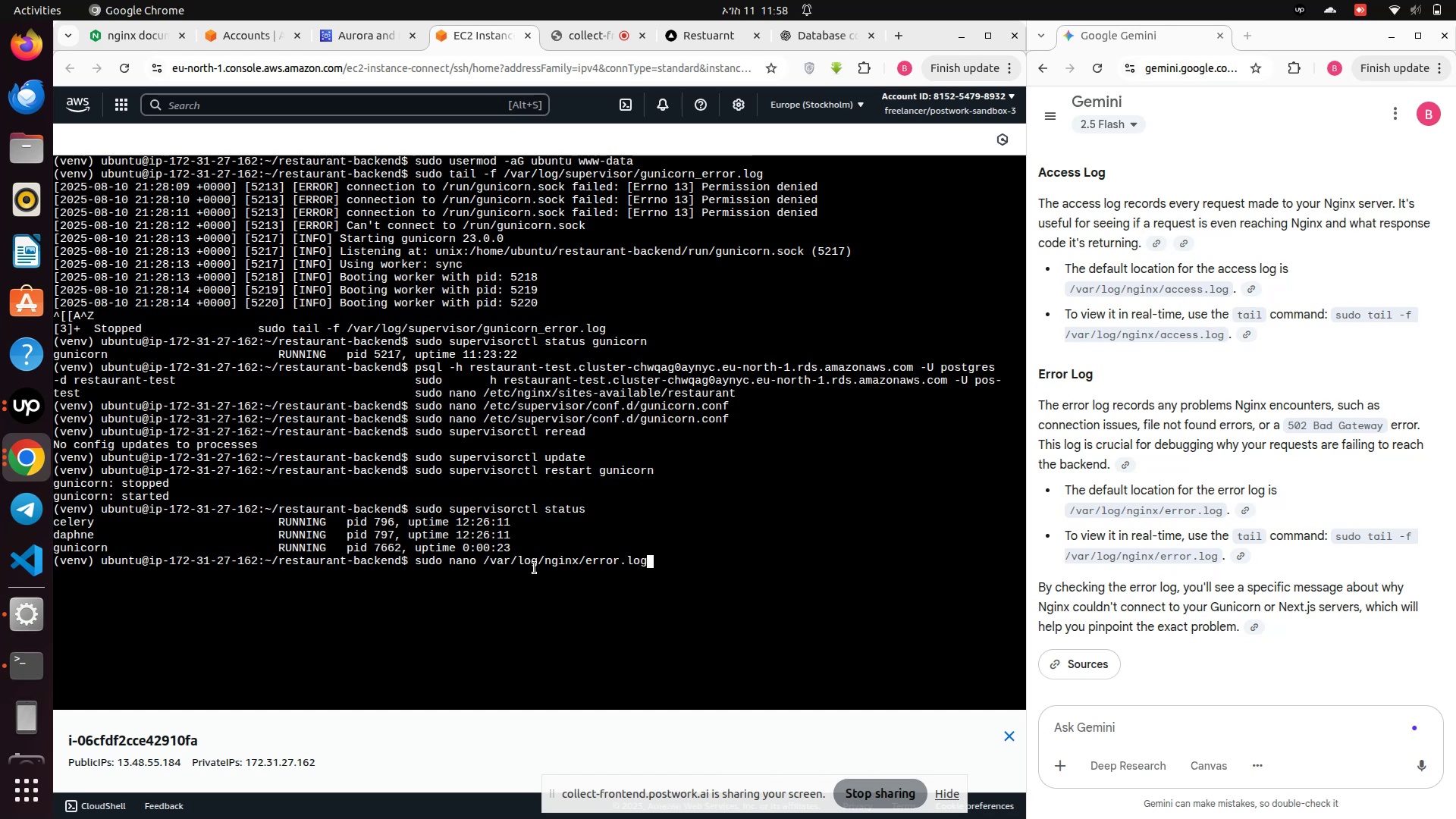 
key(Enter)
 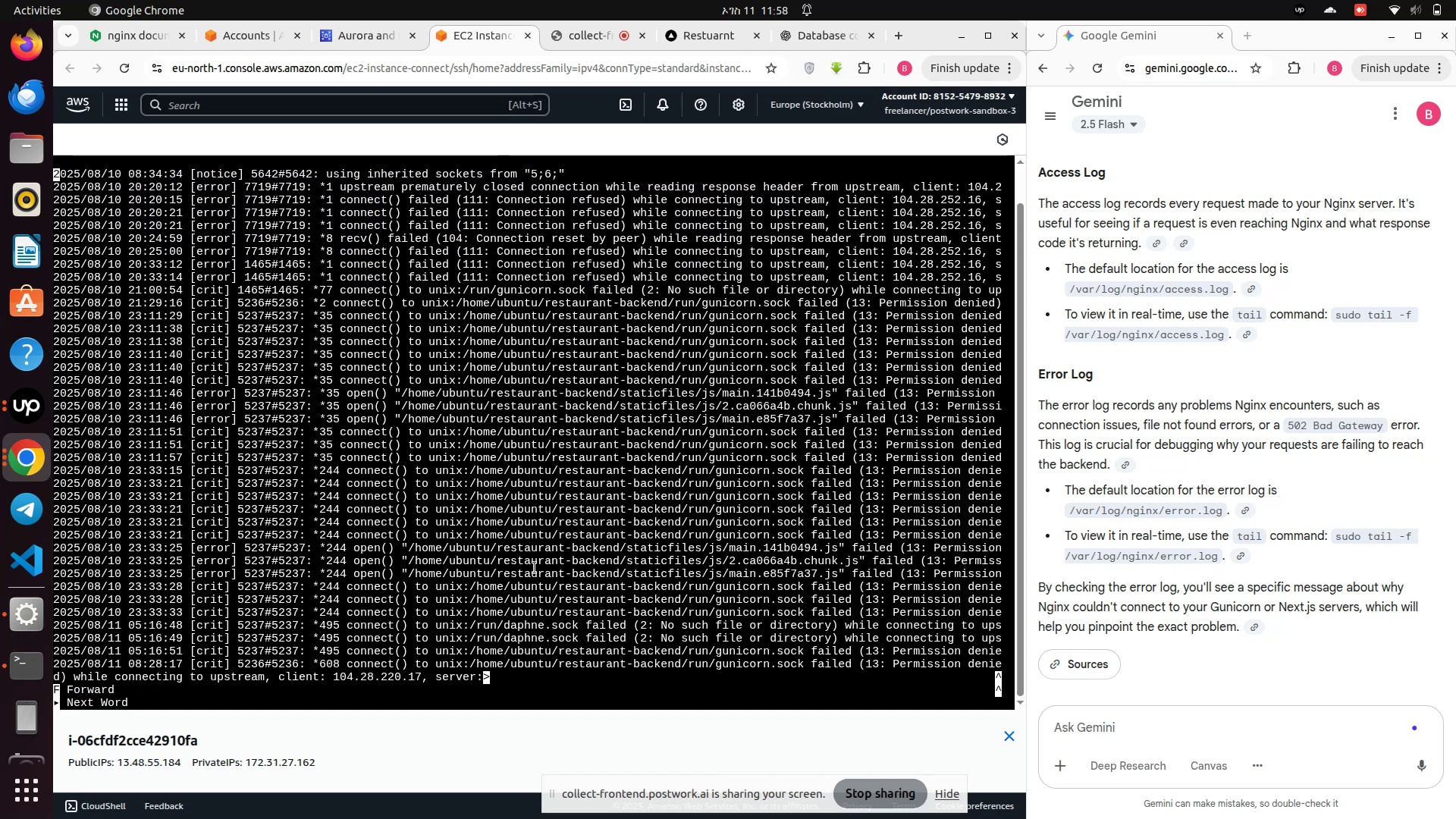 
scroll: coordinate [415, 570], scroll_direction: down, amount: 4.0
 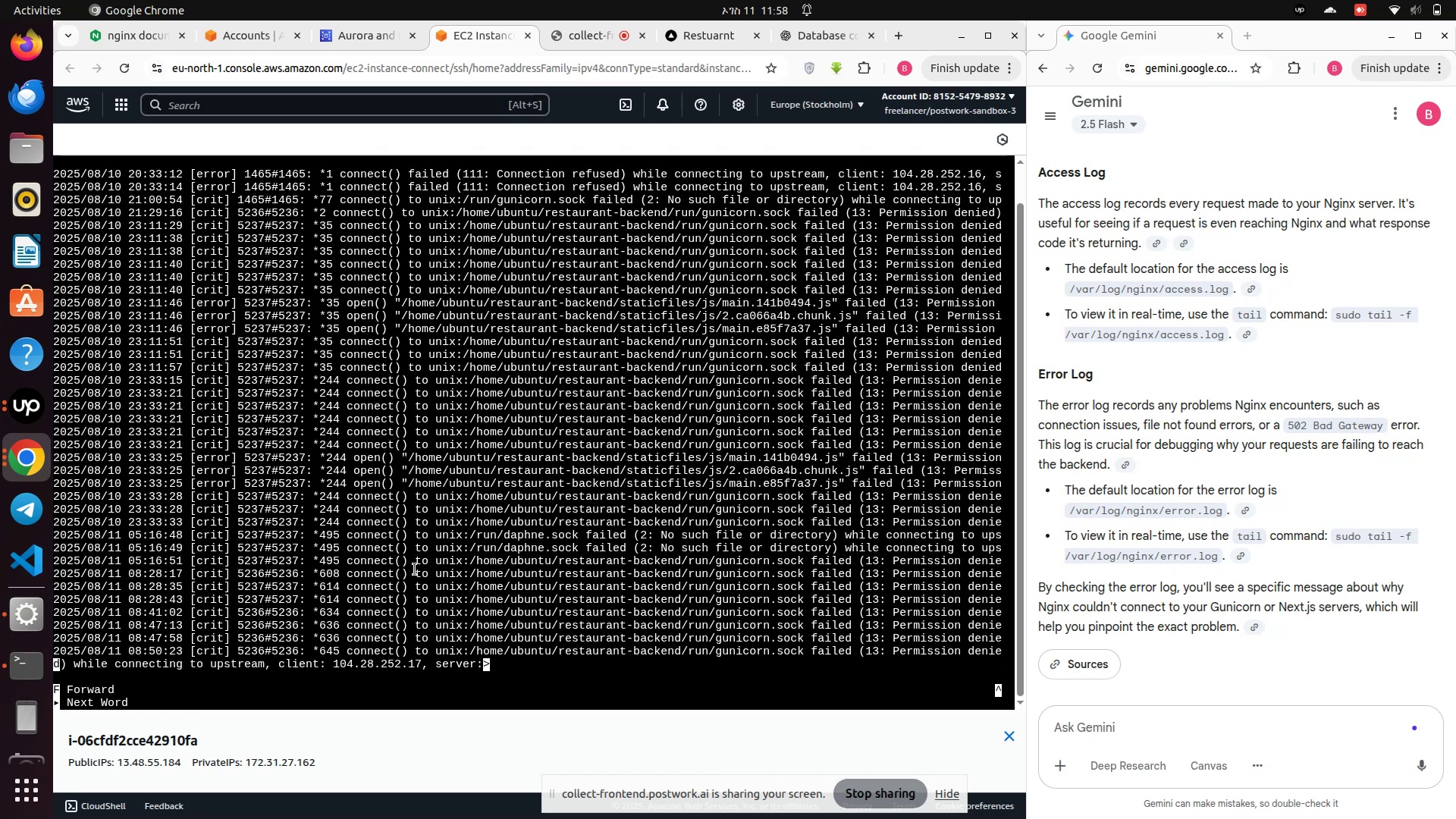 
scroll: coordinate [415, 570], scroll_direction: up, amount: 17.0
 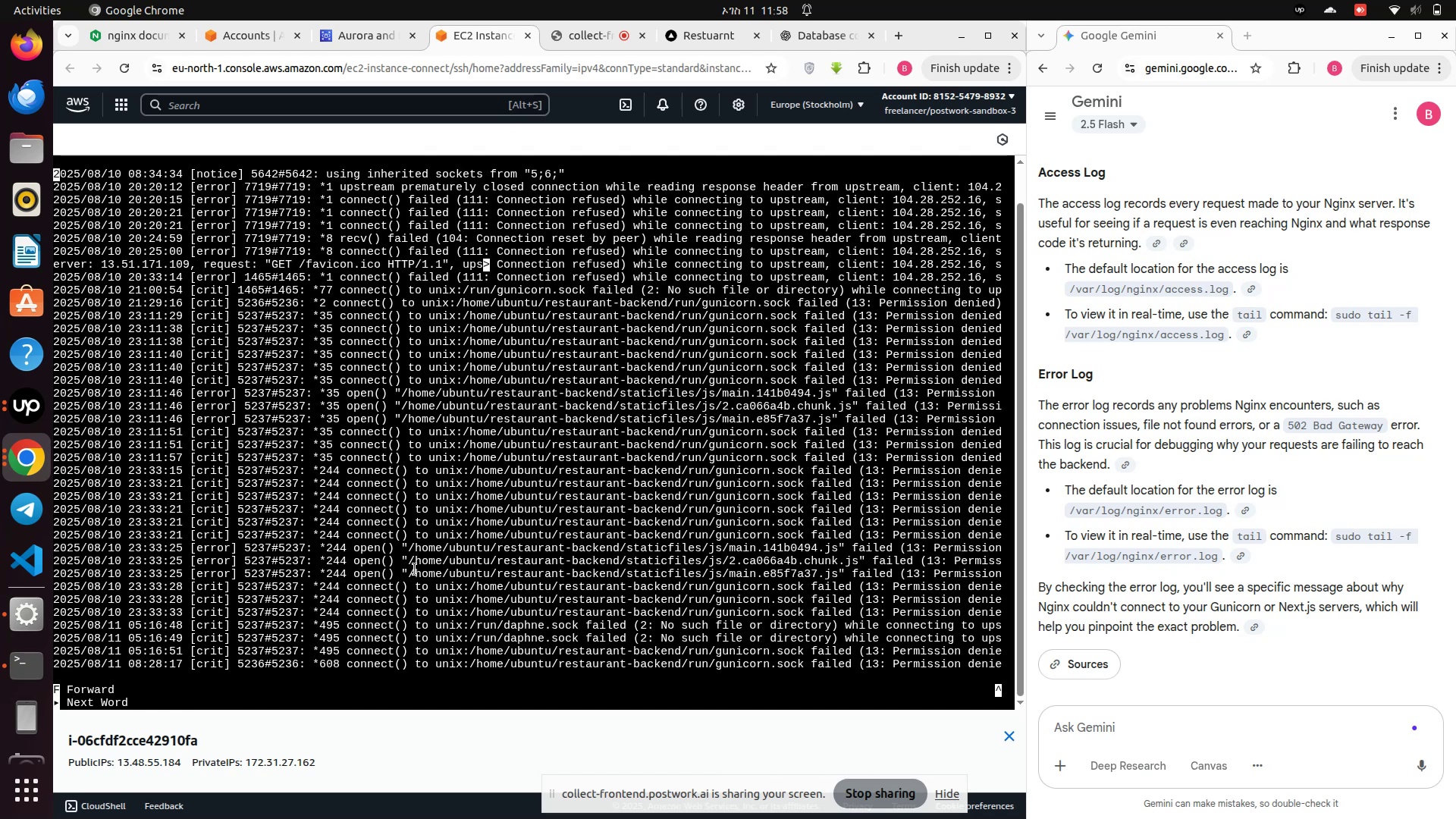 
scroll: coordinate [414, 573], scroll_direction: down, amount: 18.0
 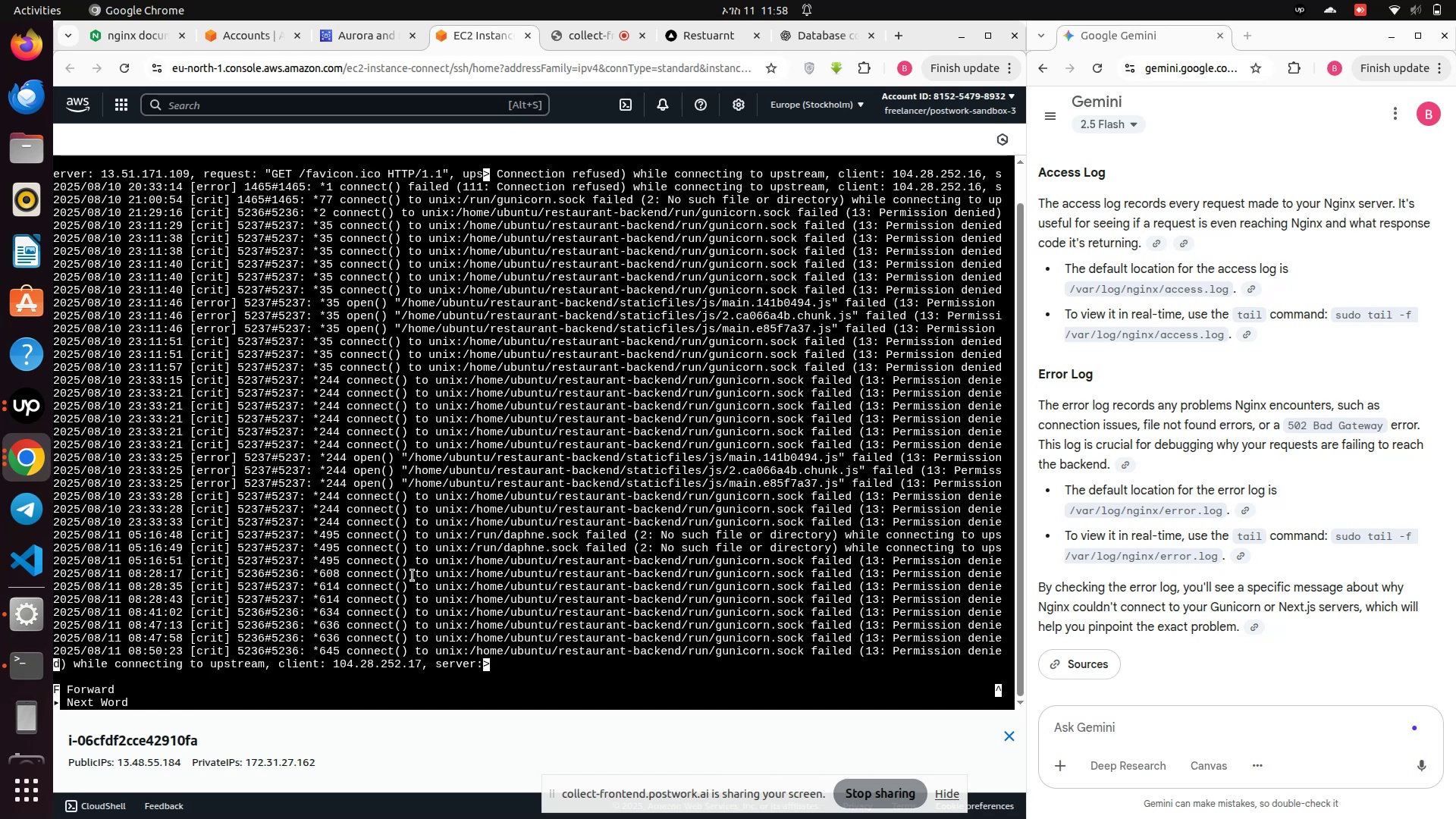 
key(Control+X)
 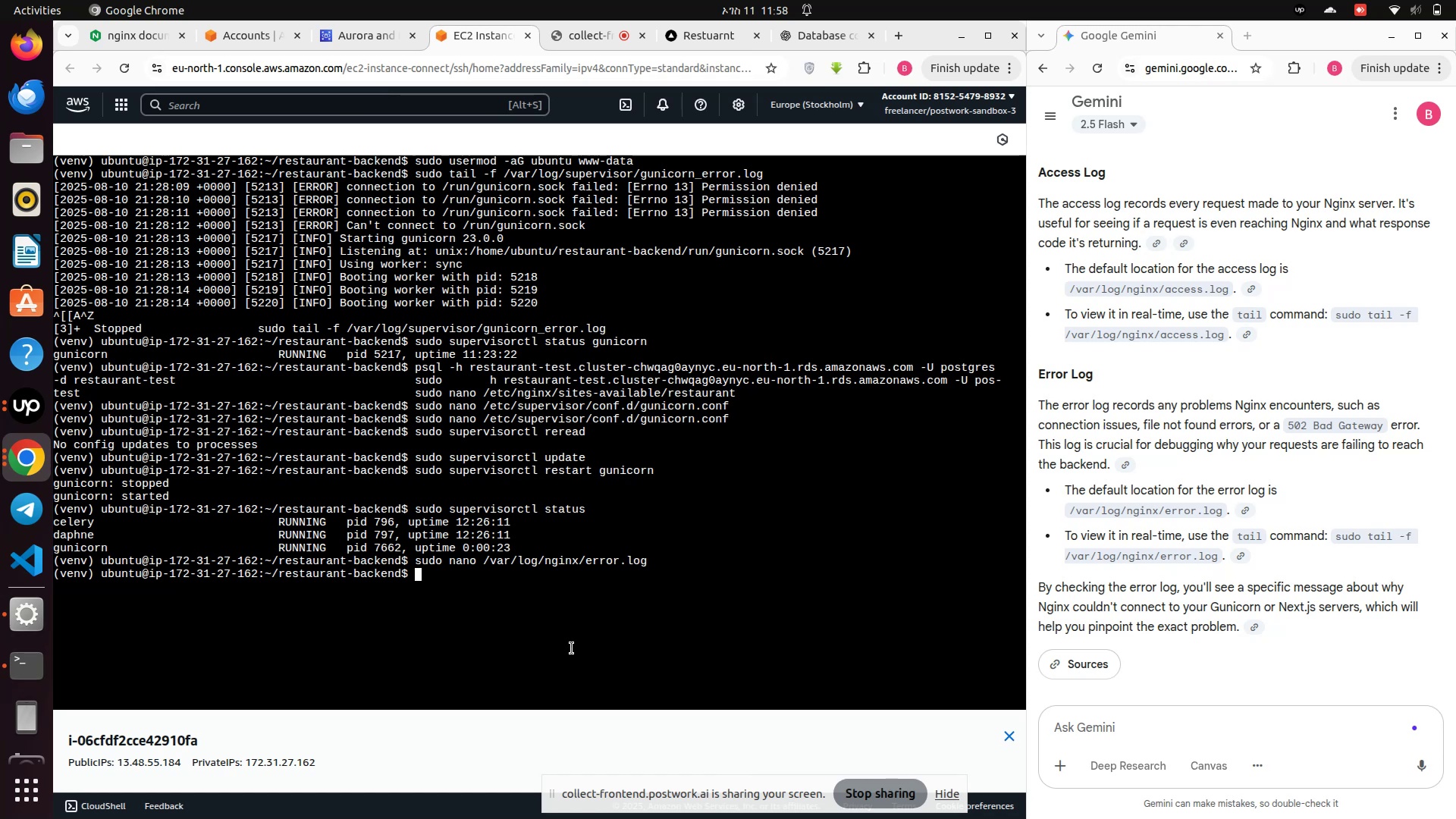 
scroll: coordinate [1168, 594], scroll_direction: up, amount: 17.0
 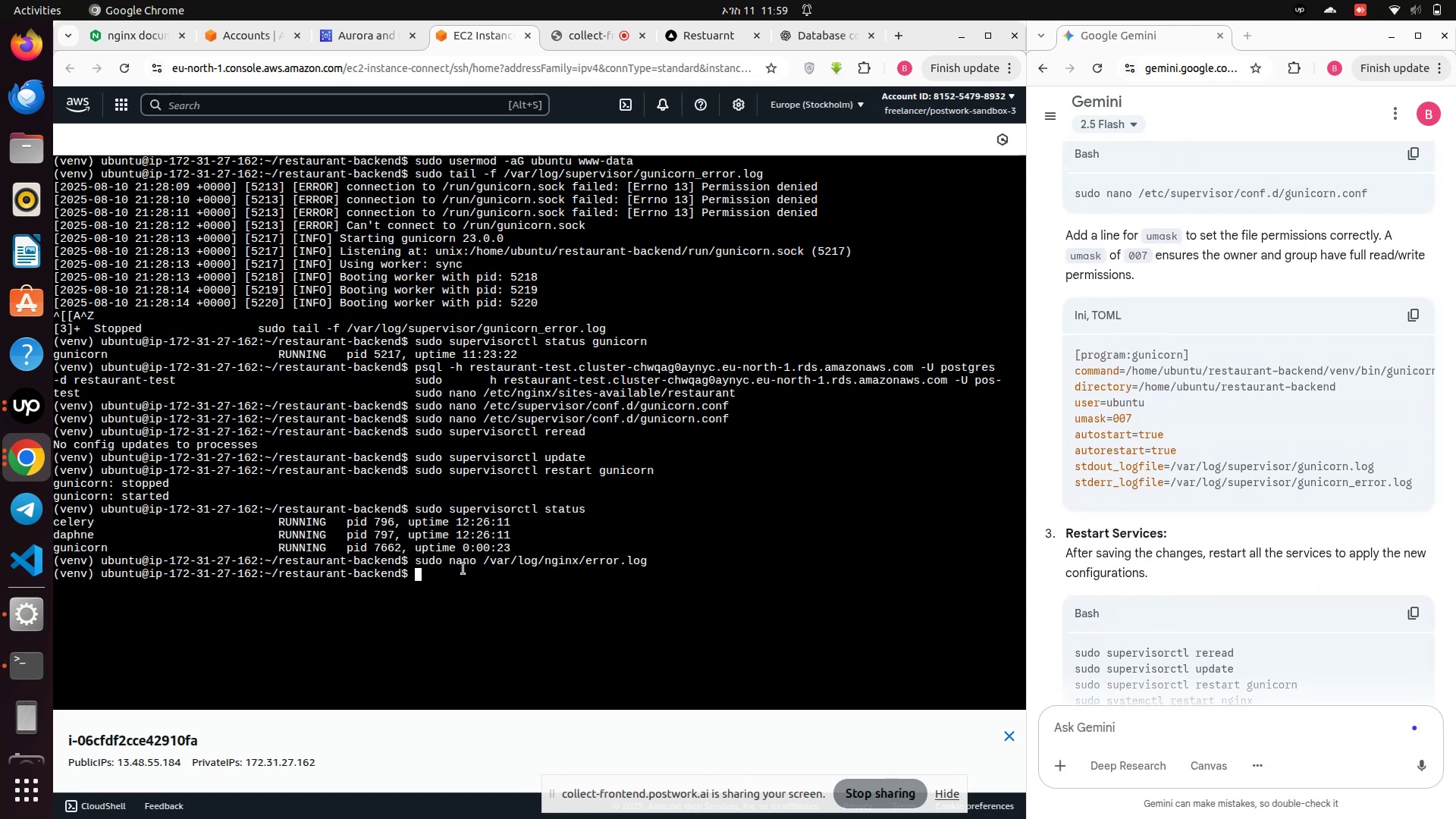 
left_click([466, 606])
 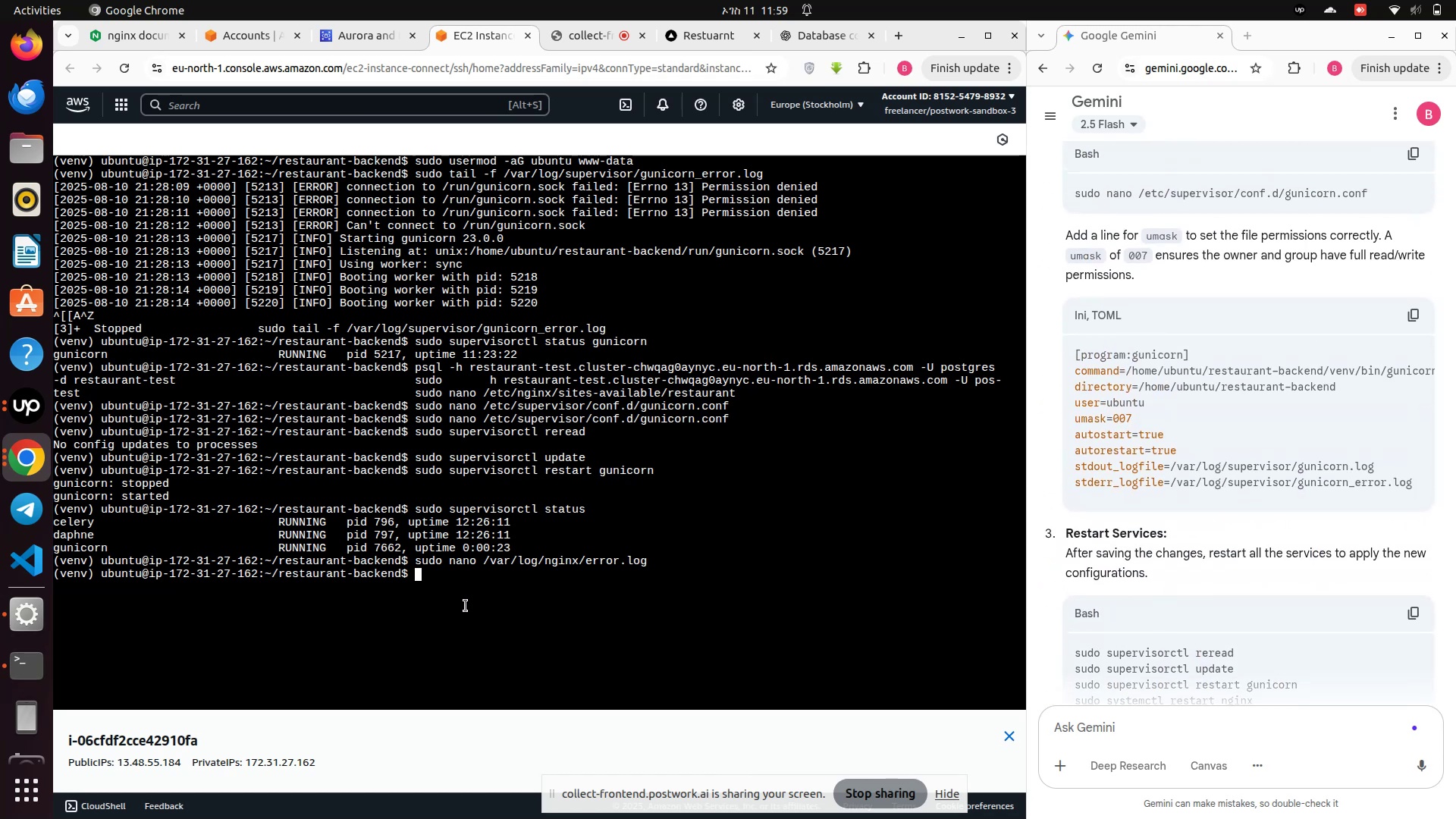 
key(ArrowUp)
 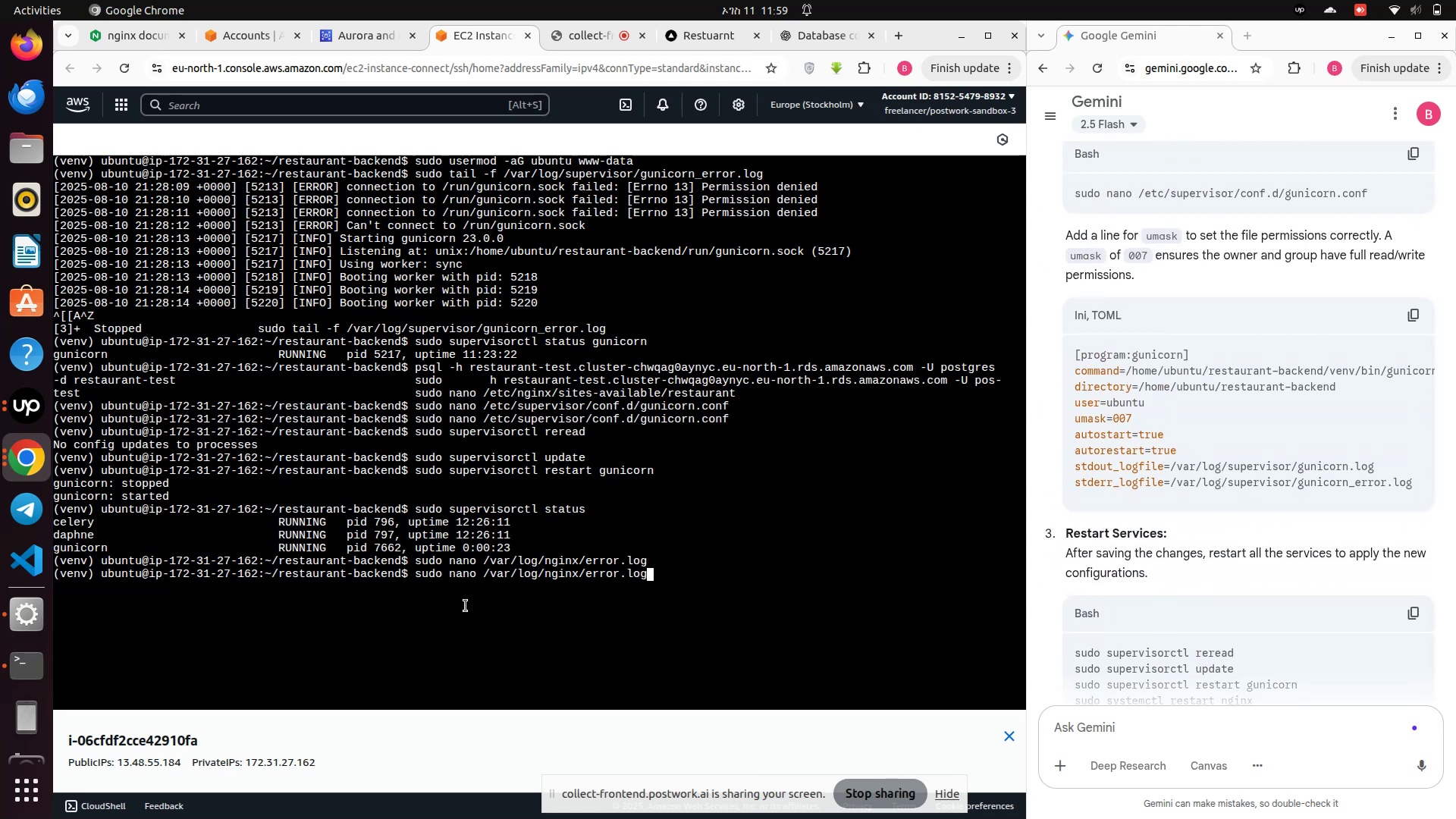 
key(ArrowUp)
 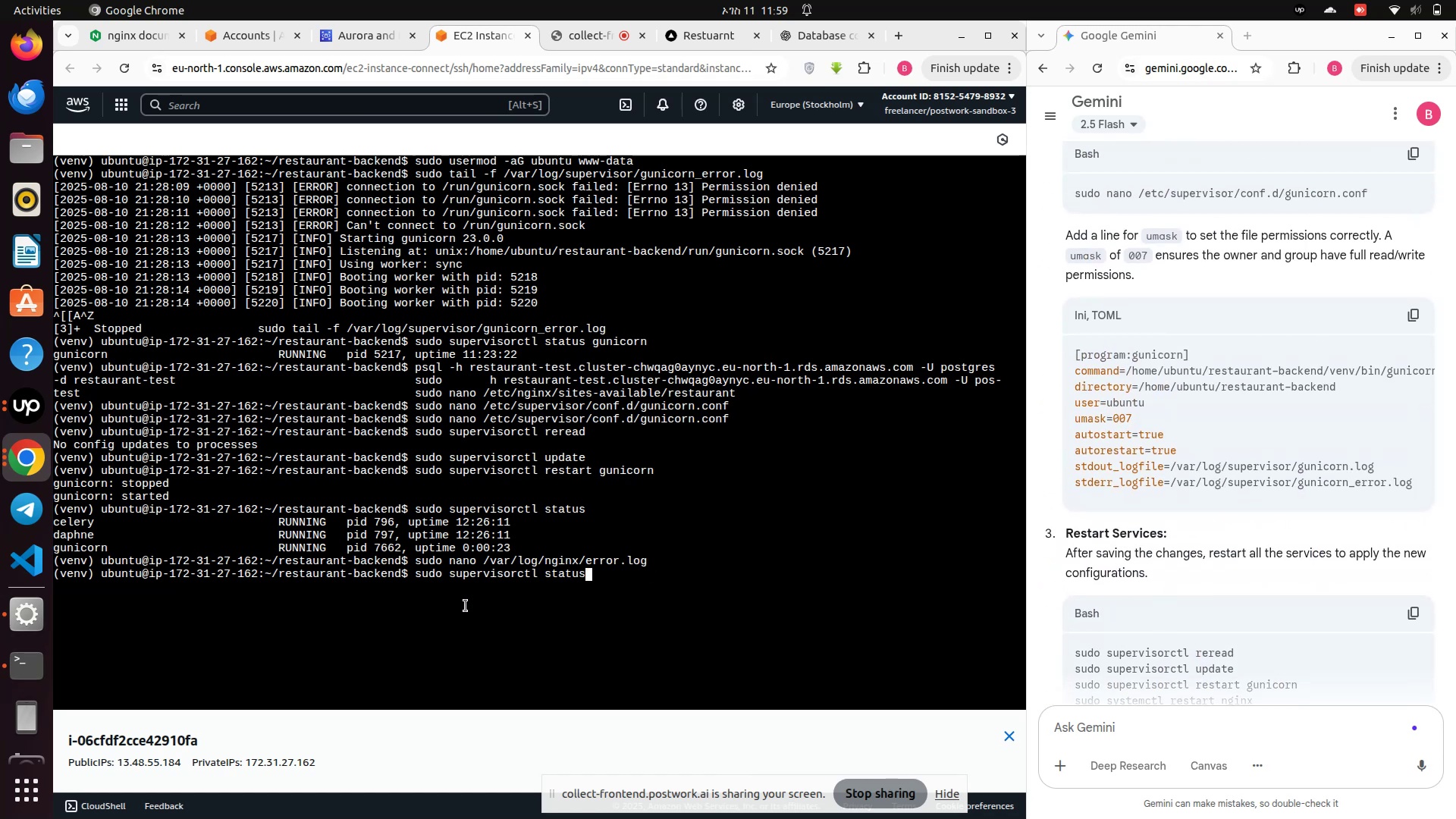 
key(ArrowUp)
 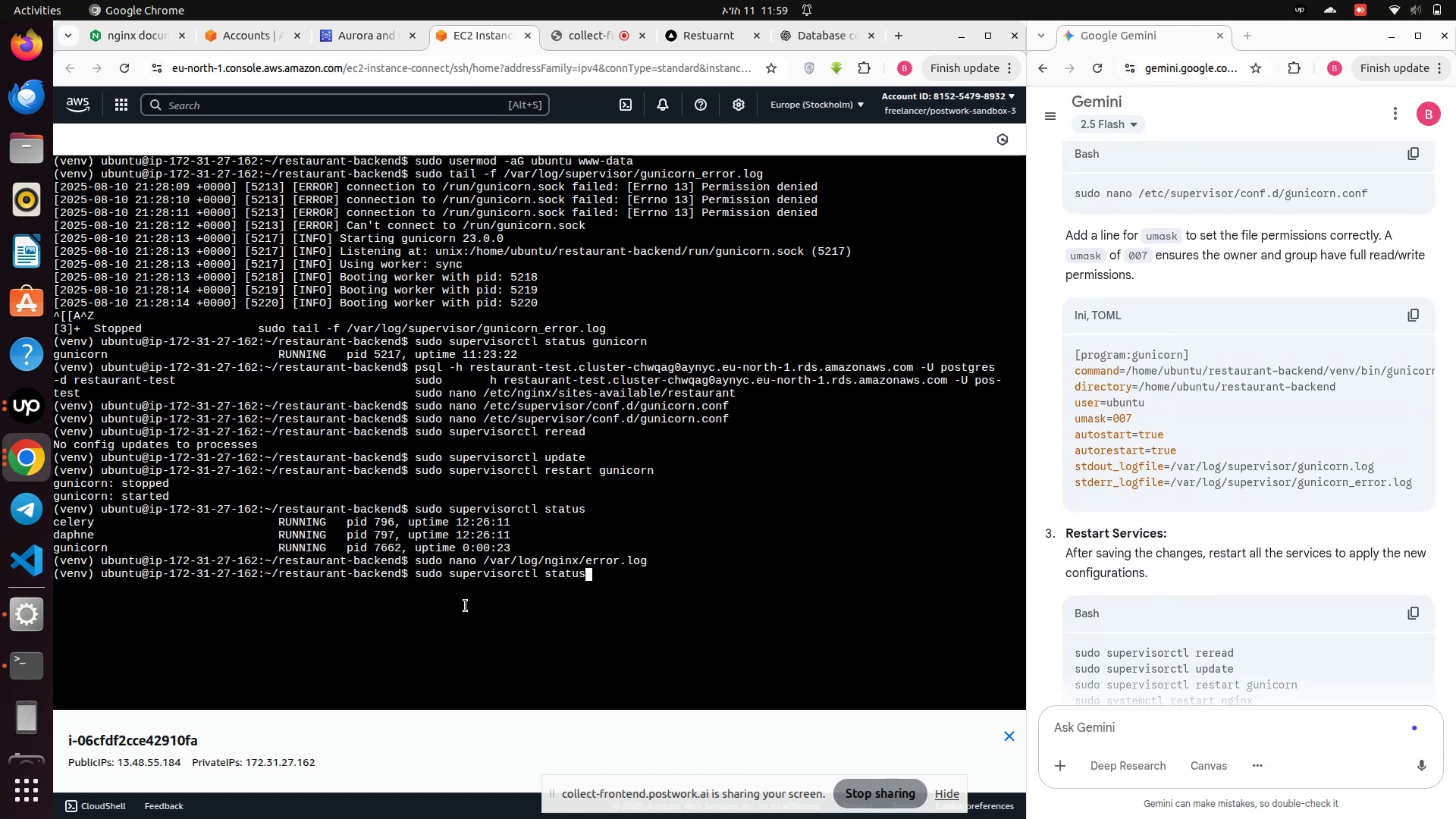 
key(ArrowUp)
 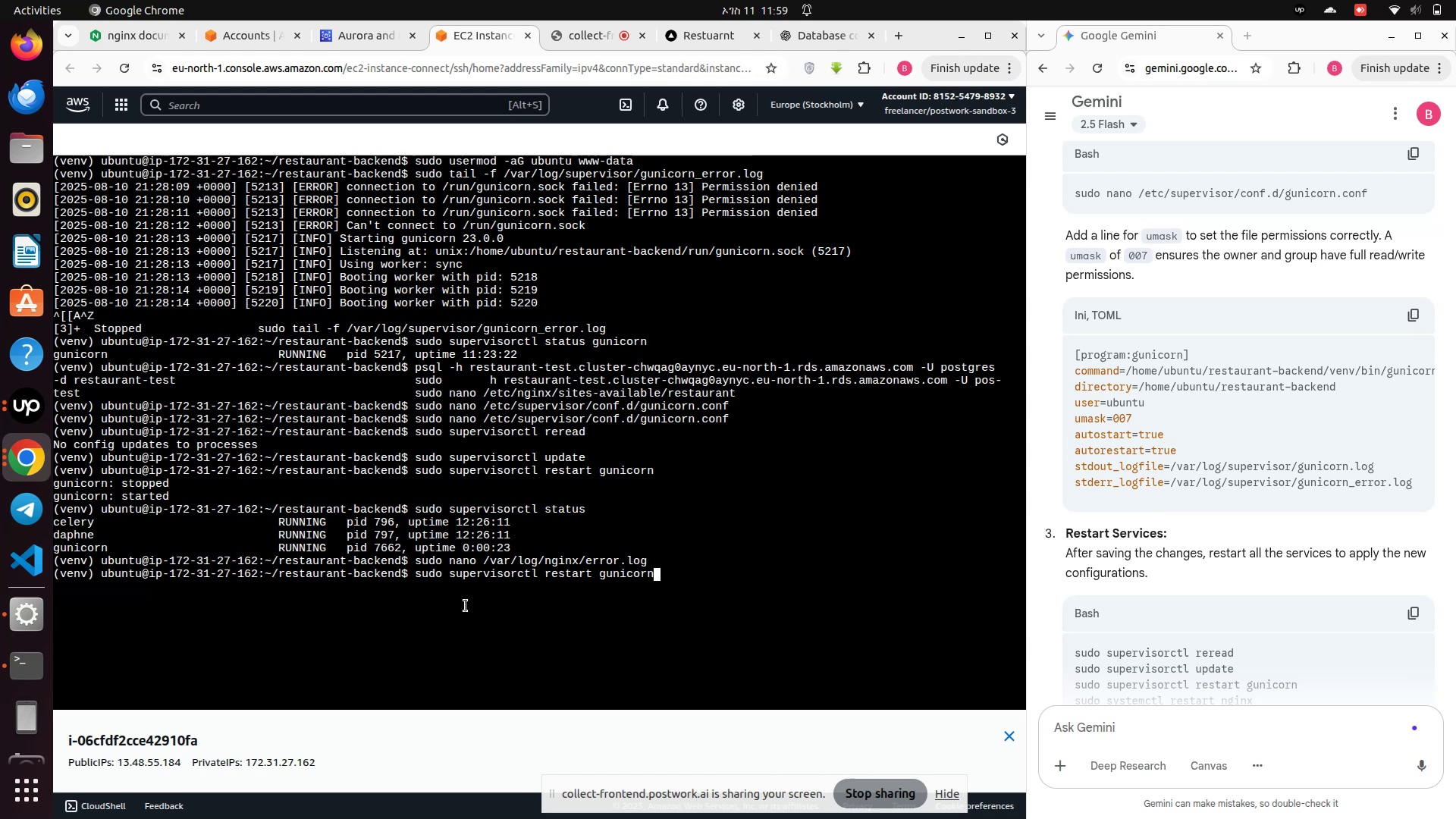 
key(ArrowUp)
 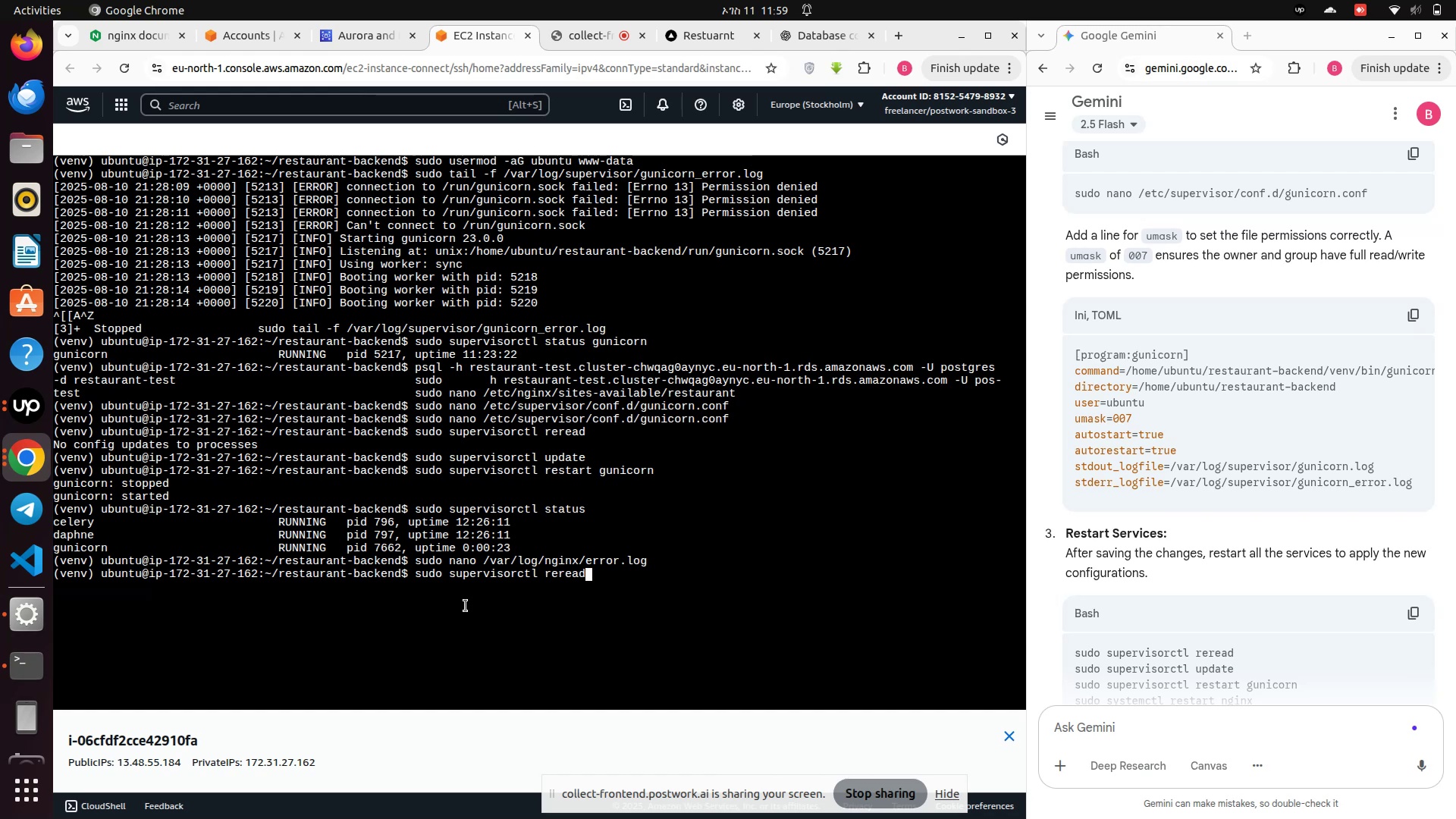 
key(ArrowUp)
 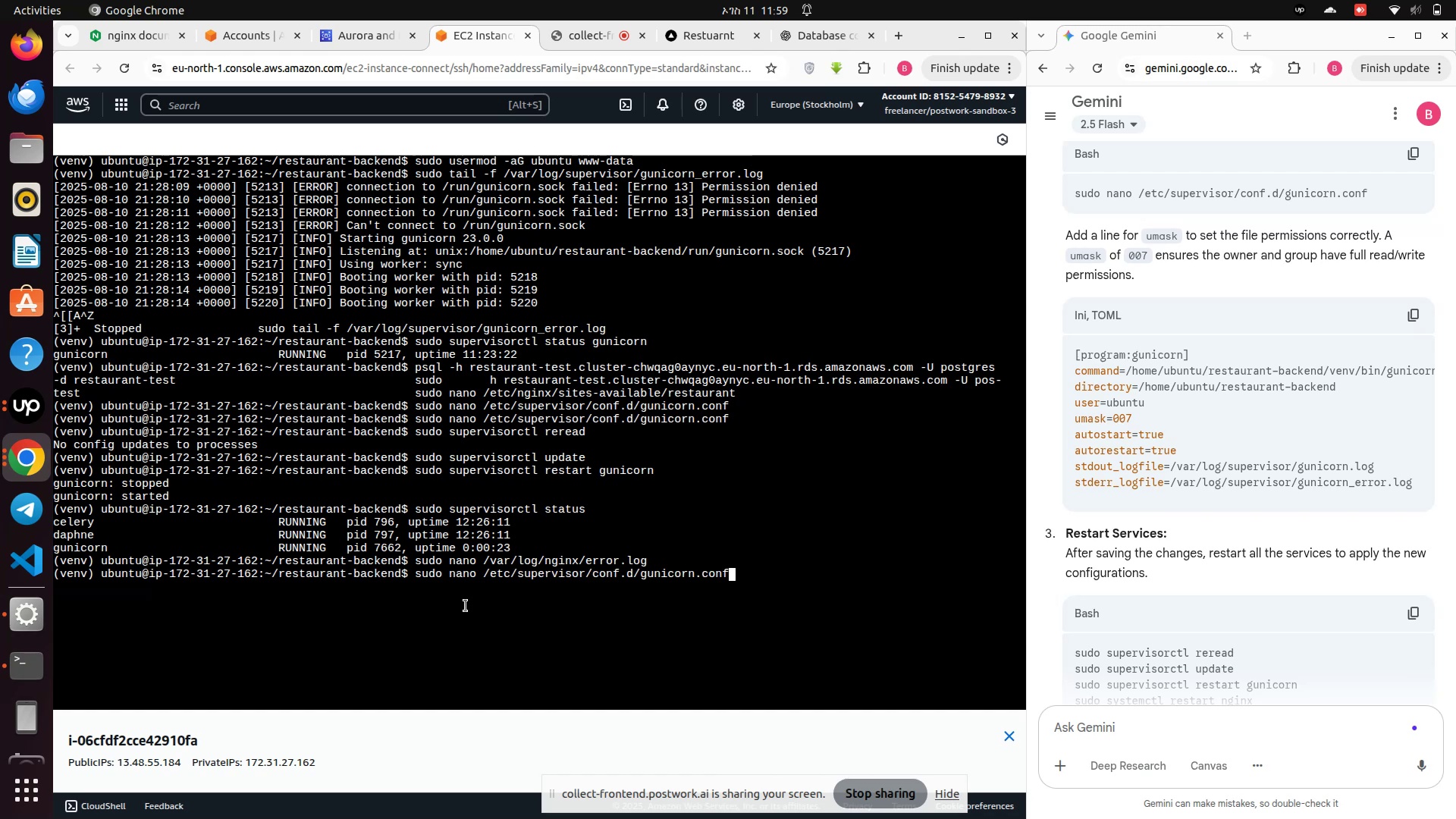 
key(ArrowUp)
 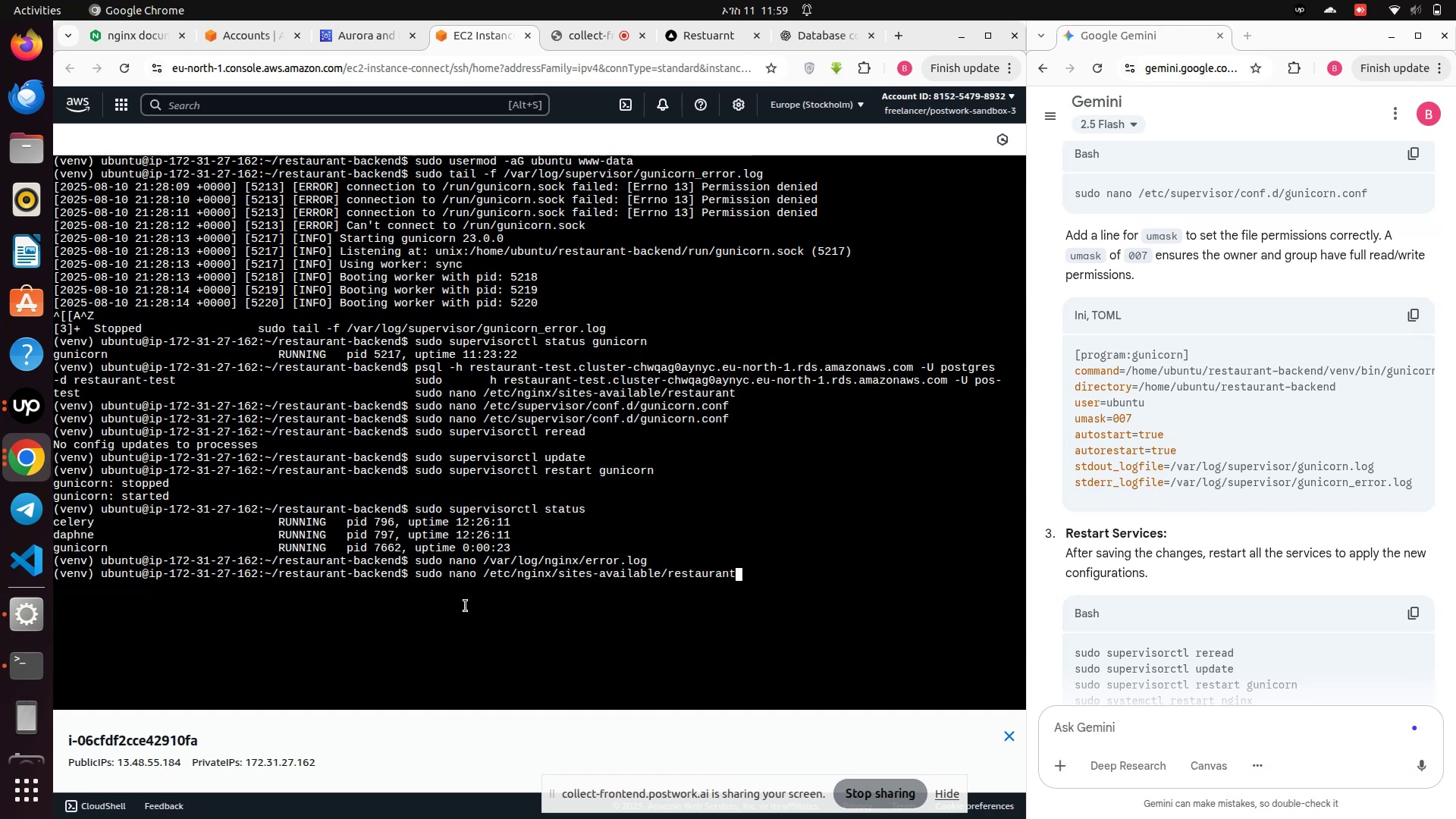 
key(ArrowUp)
 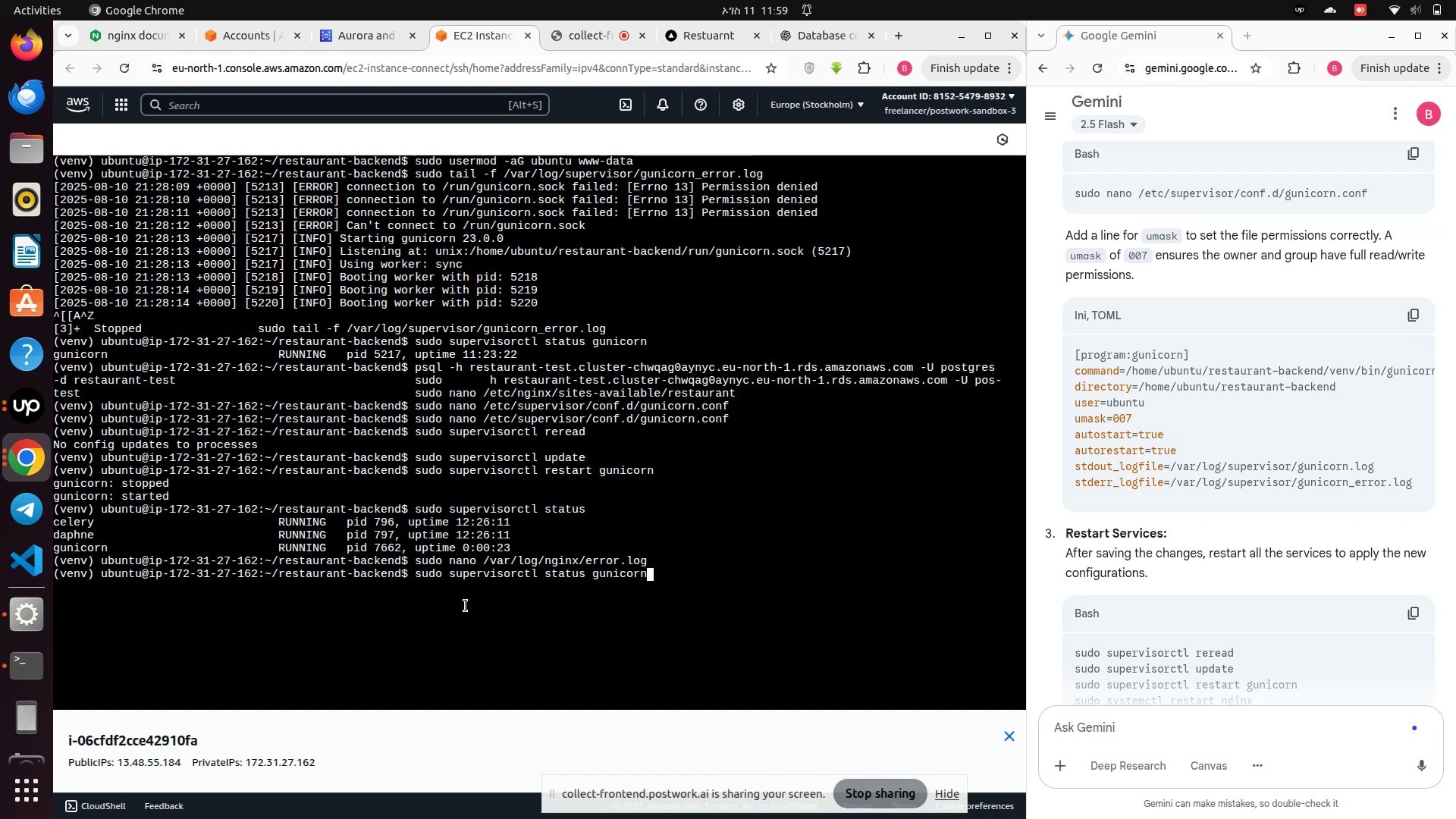 
key(ArrowUp)
 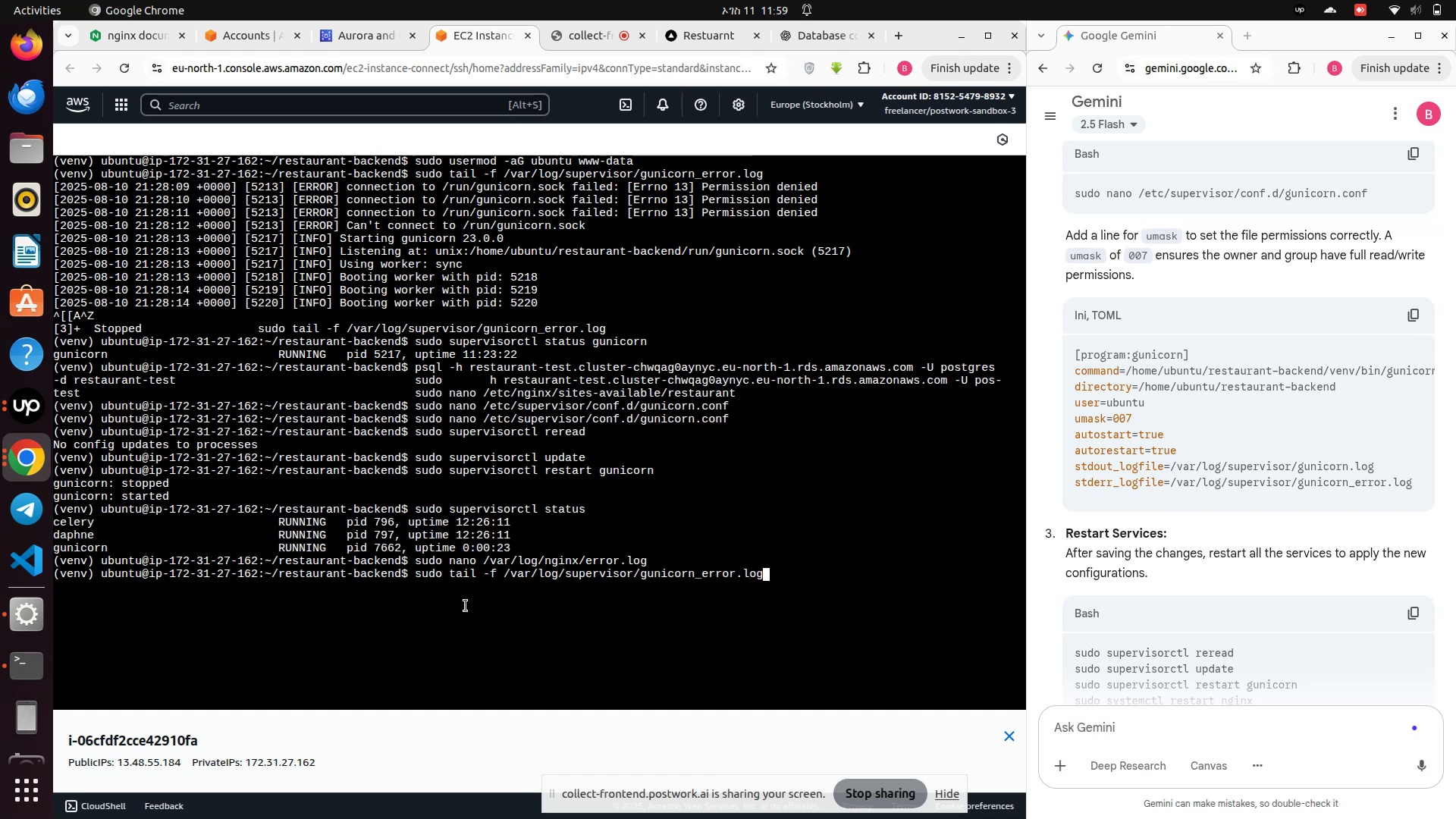 
hold_key(key=Backspace, duration=1.18)
 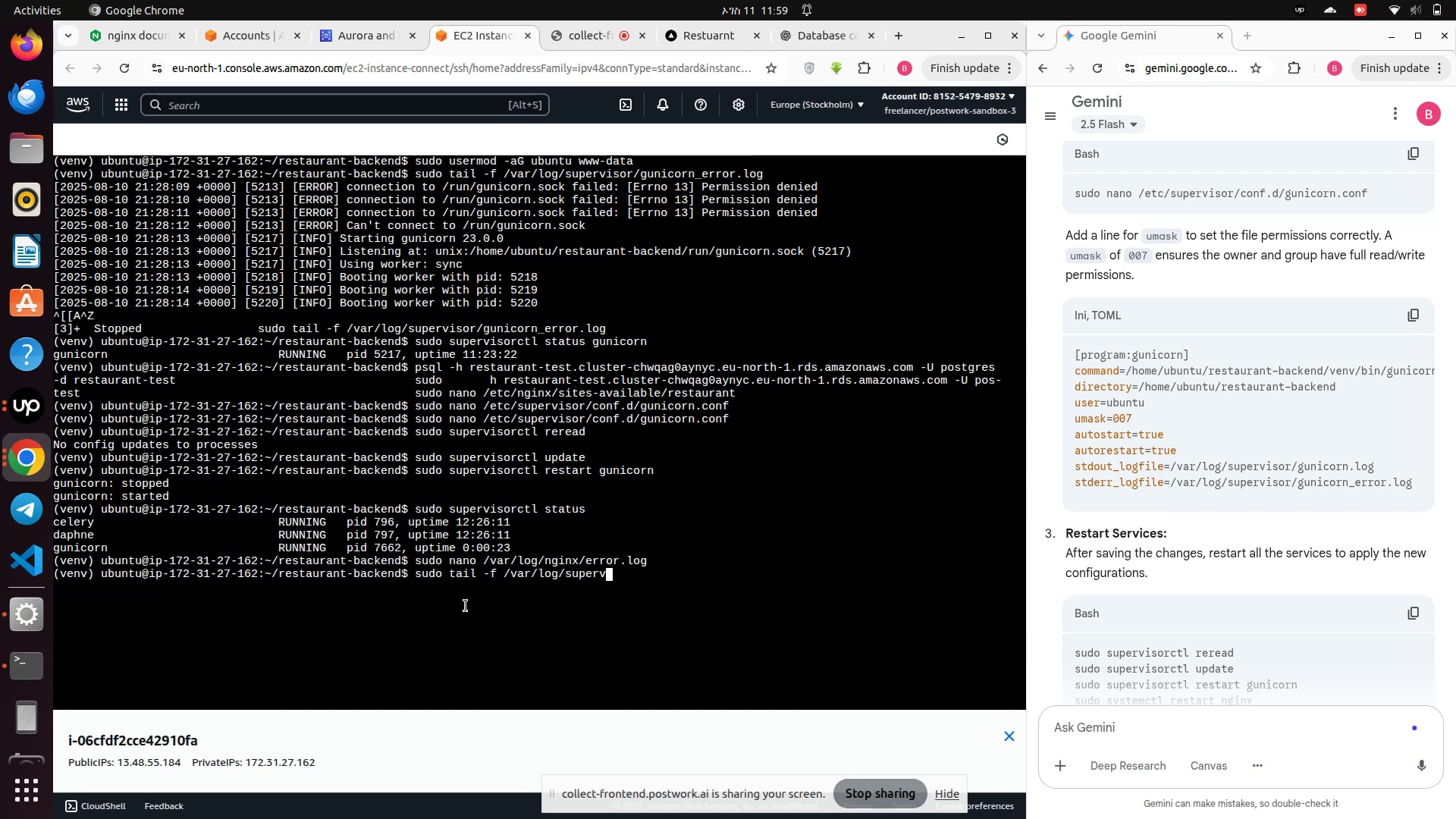 
key(Backspace)
key(Backspace)
key(Backspace)
key(Backspace)
key(Backspace)
key(Backspace)
key(Backspace)
type(/nginx/error.log)
 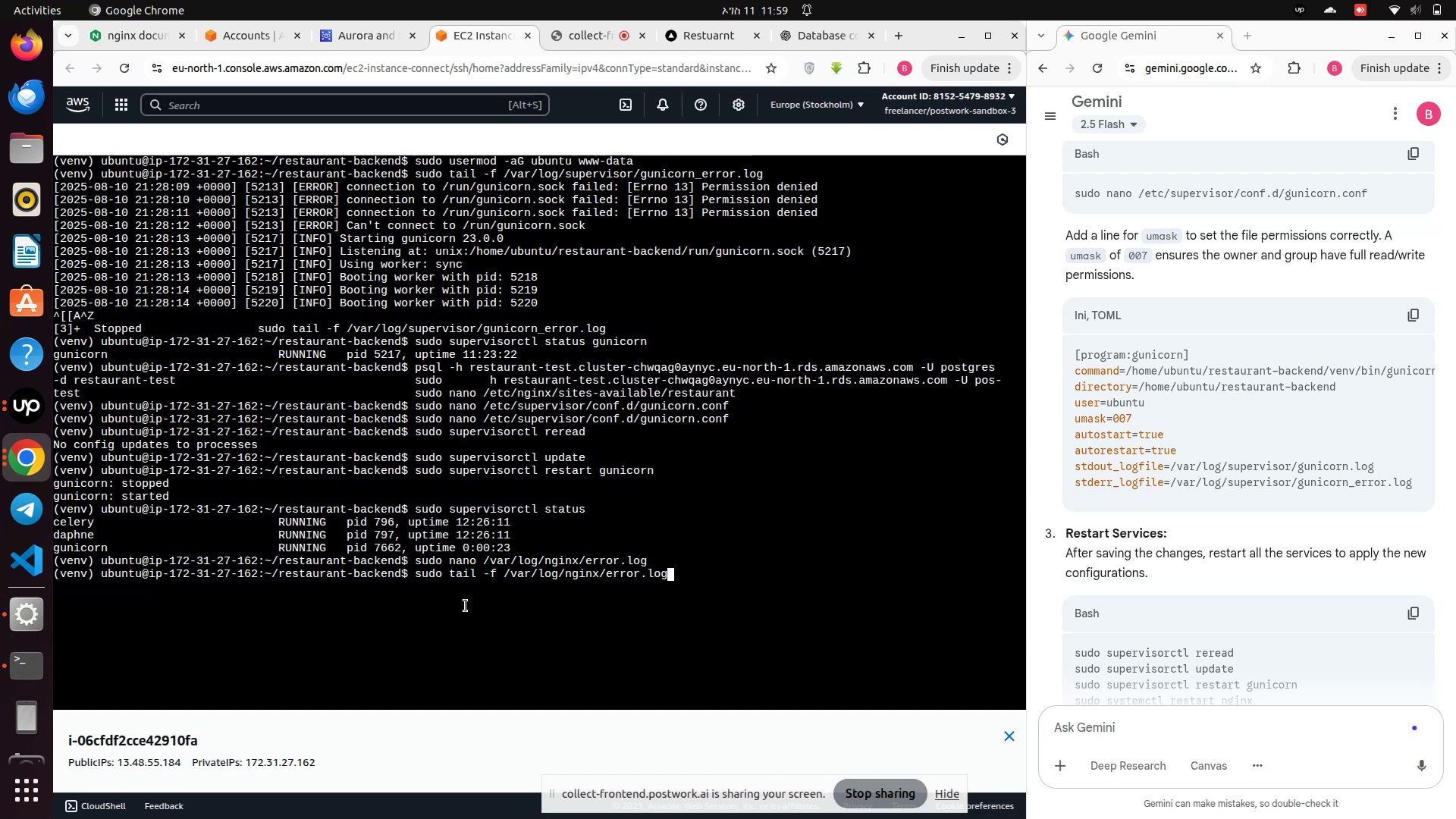 
key(Enter)
 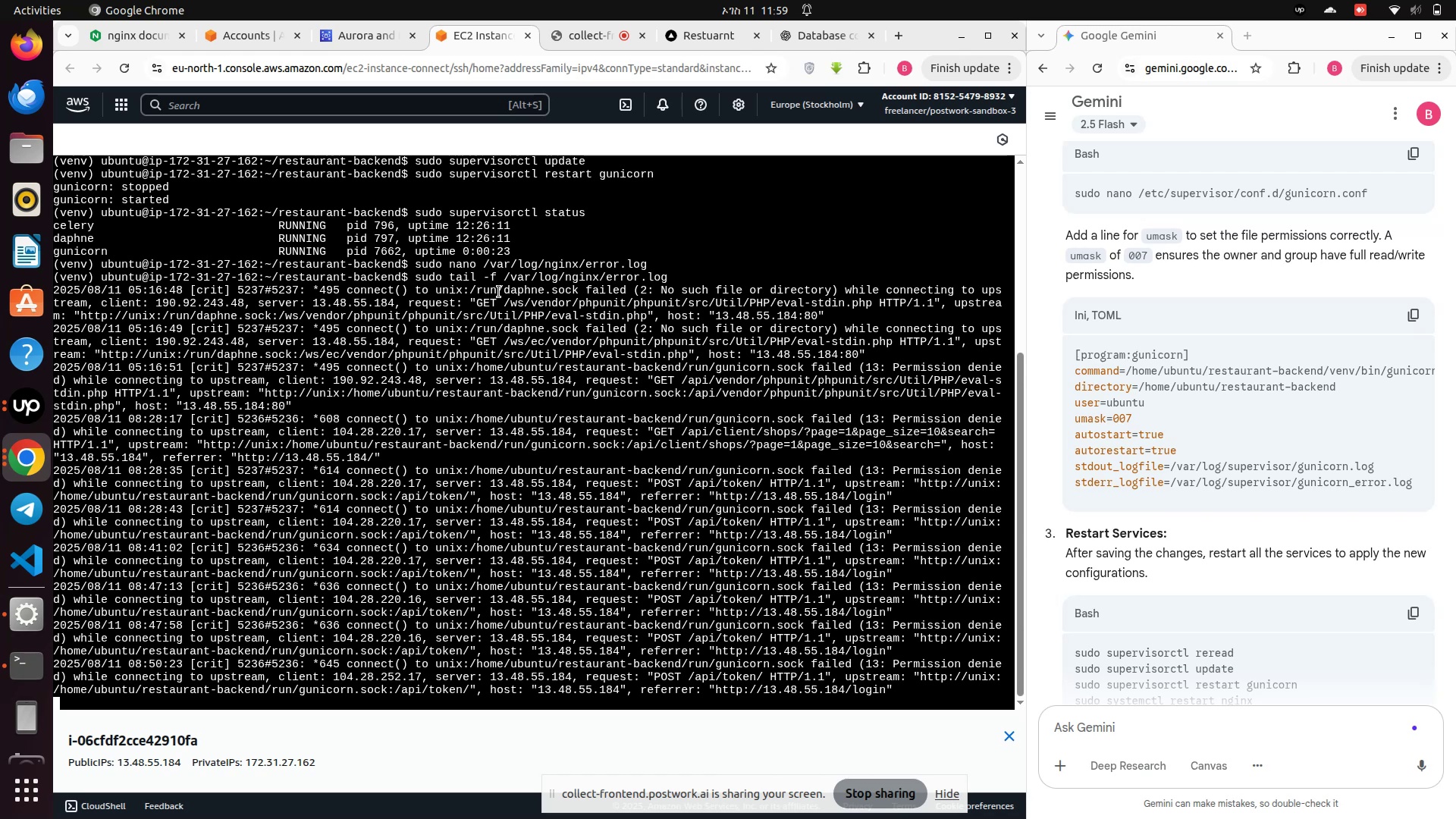 
wait(9.72)
 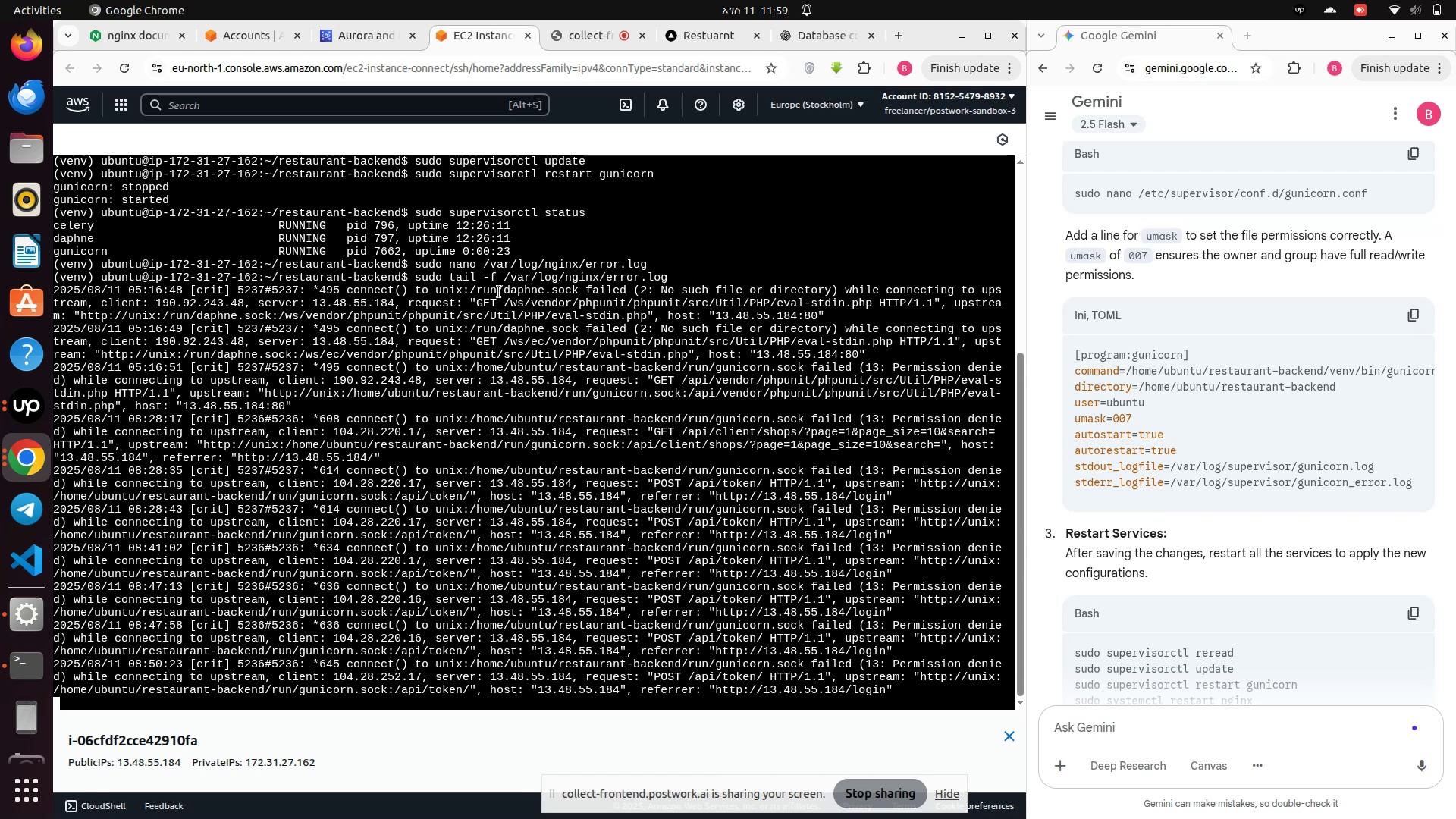 
scroll: coordinate [673, 565], scroll_direction: down, amount: 5.0
 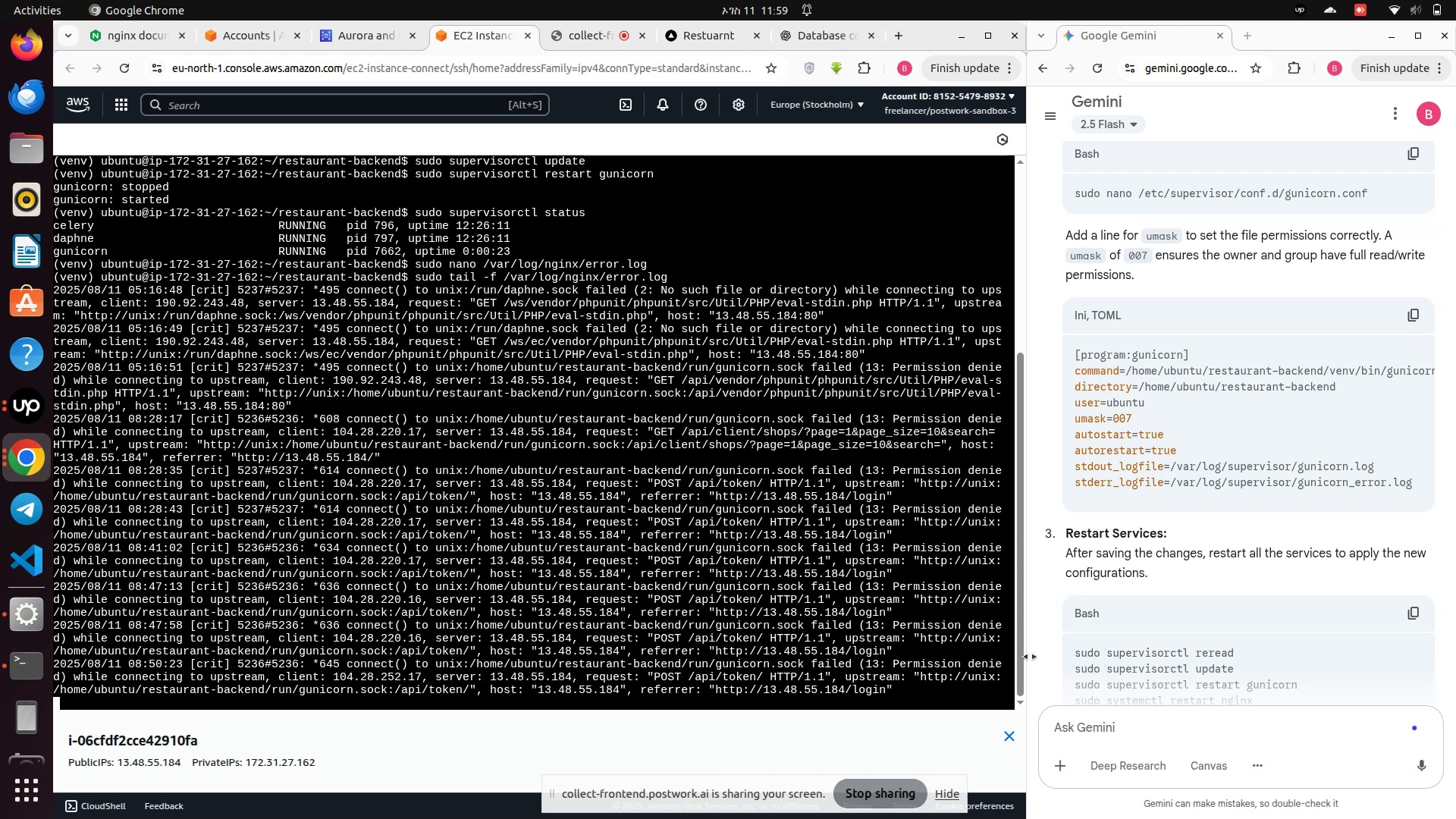 
left_click_drag(start_coordinate=[899, 689], to_coordinate=[64, 643])
 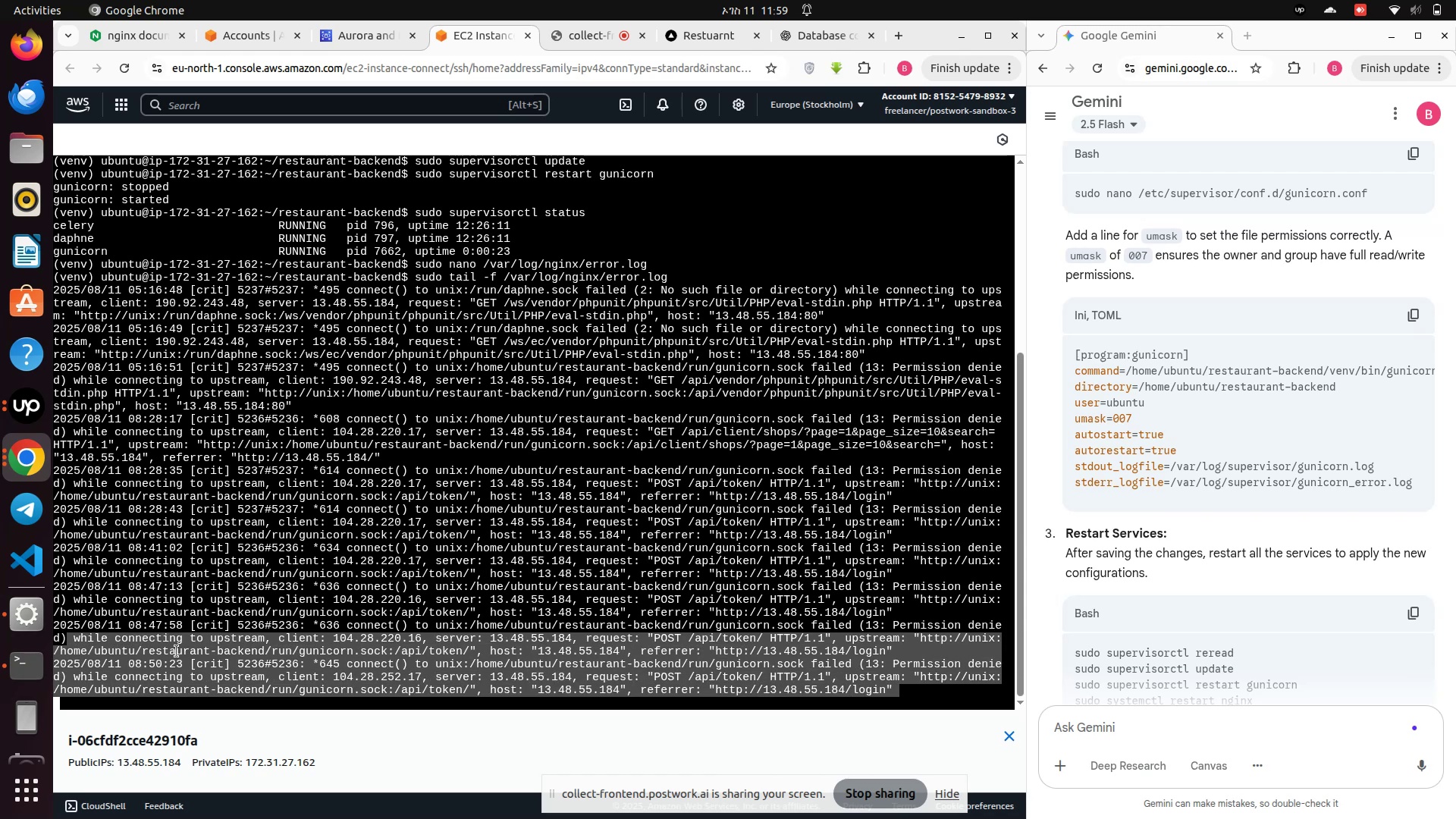 
right_click([179, 657])
 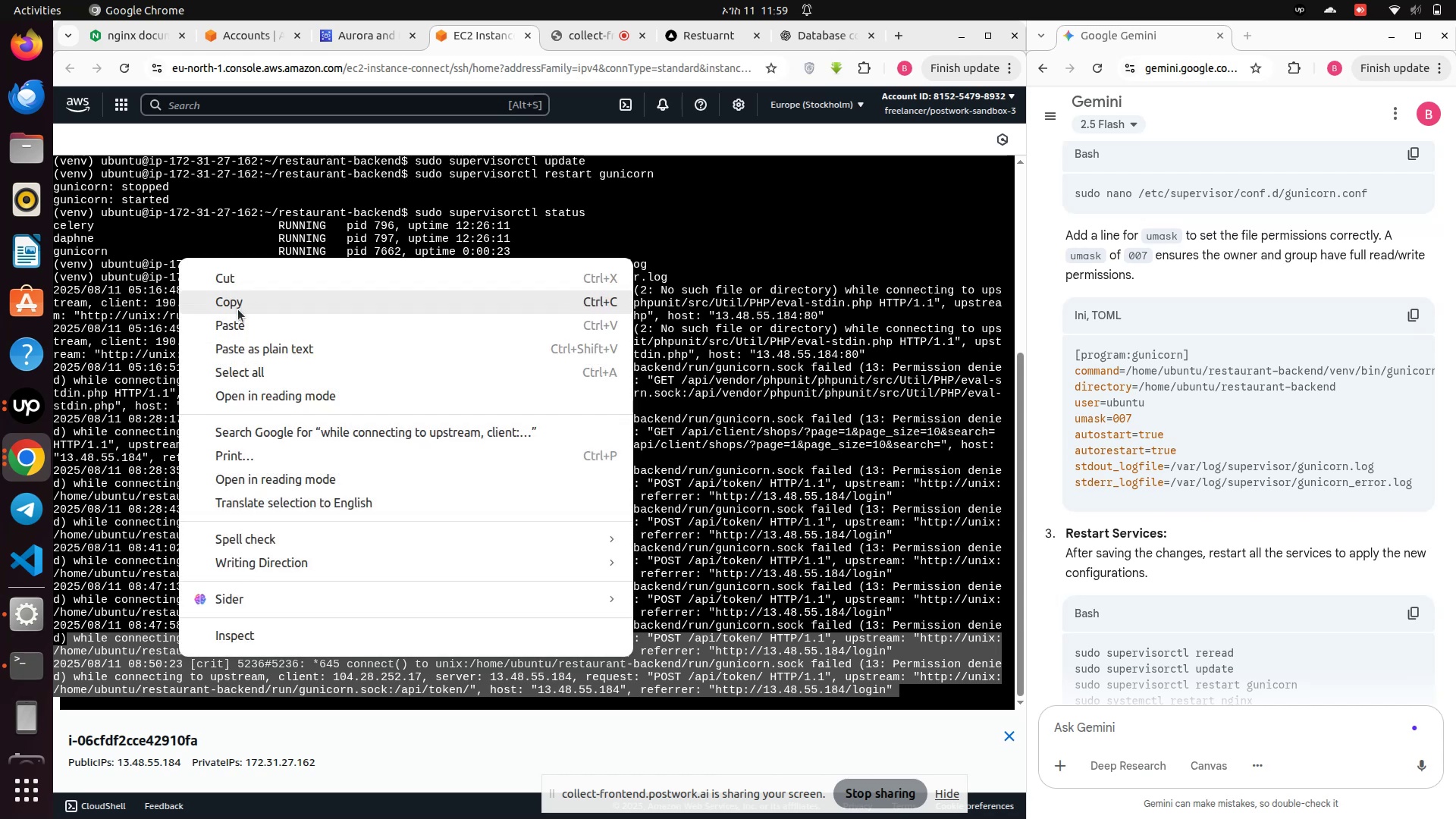 
left_click([235, 315])
 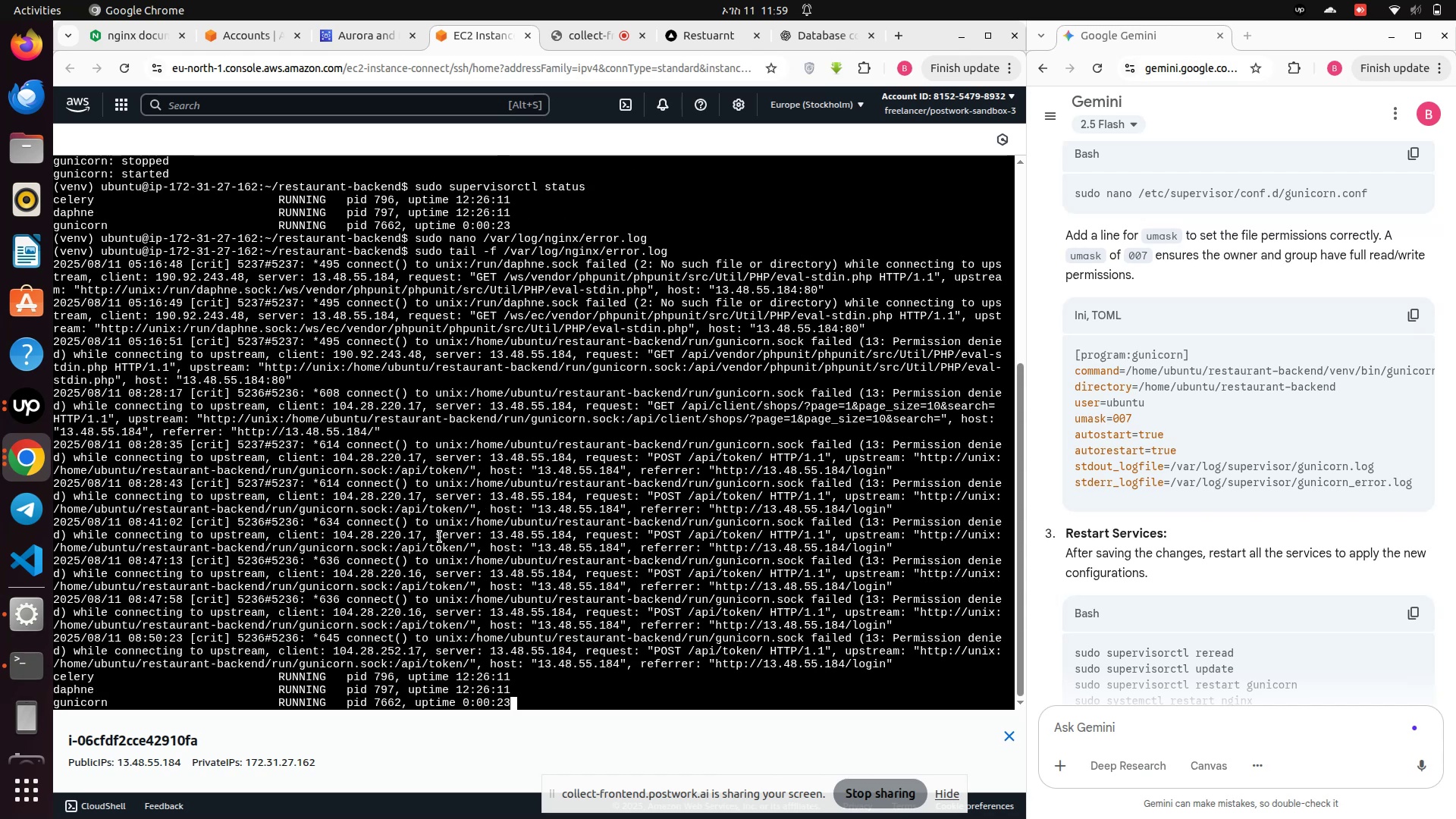 
scroll: coordinate [474, 583], scroll_direction: down, amount: 9.0
 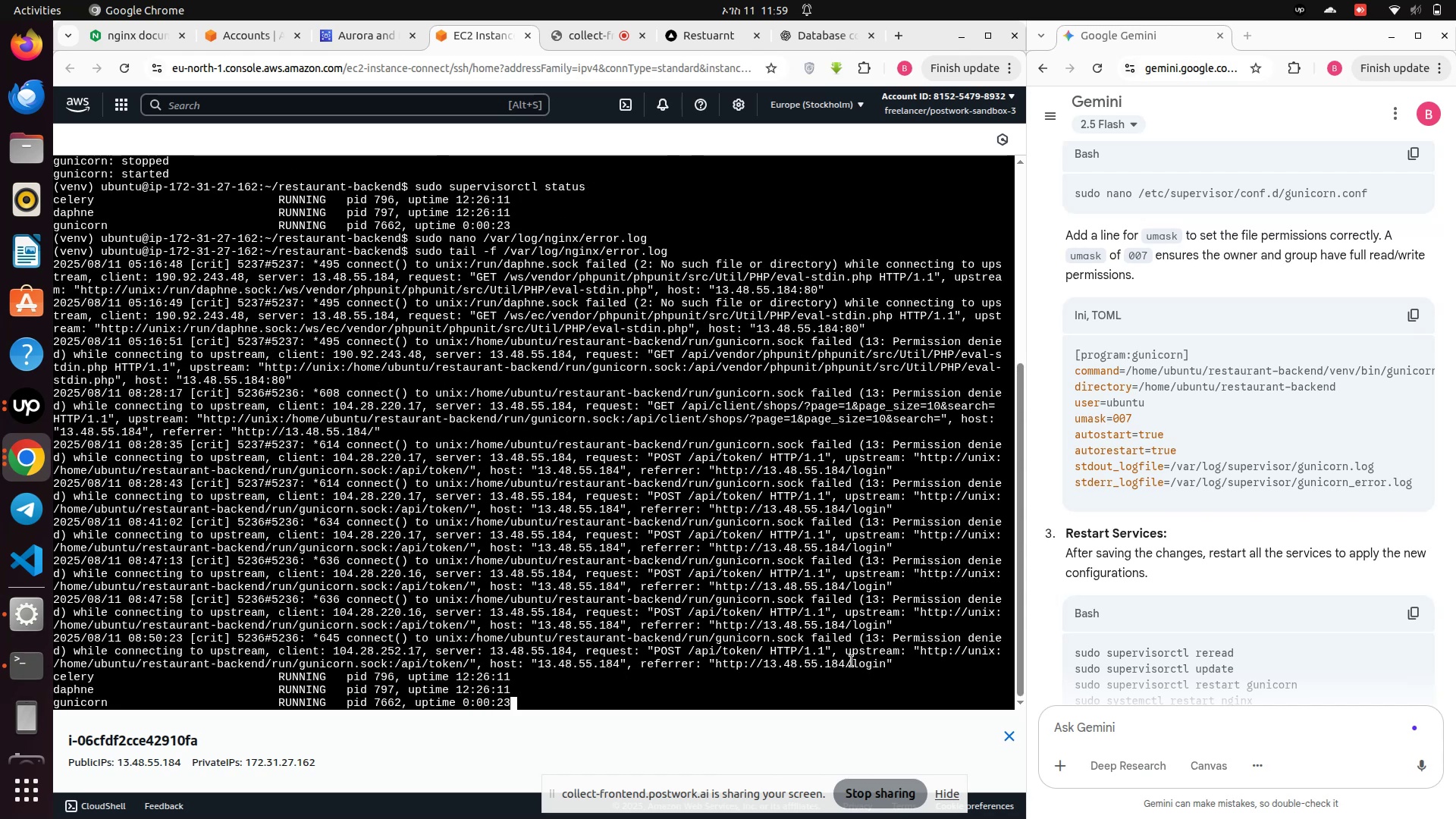 
left_click_drag(start_coordinate=[917, 669], to_coordinate=[80, 447])
 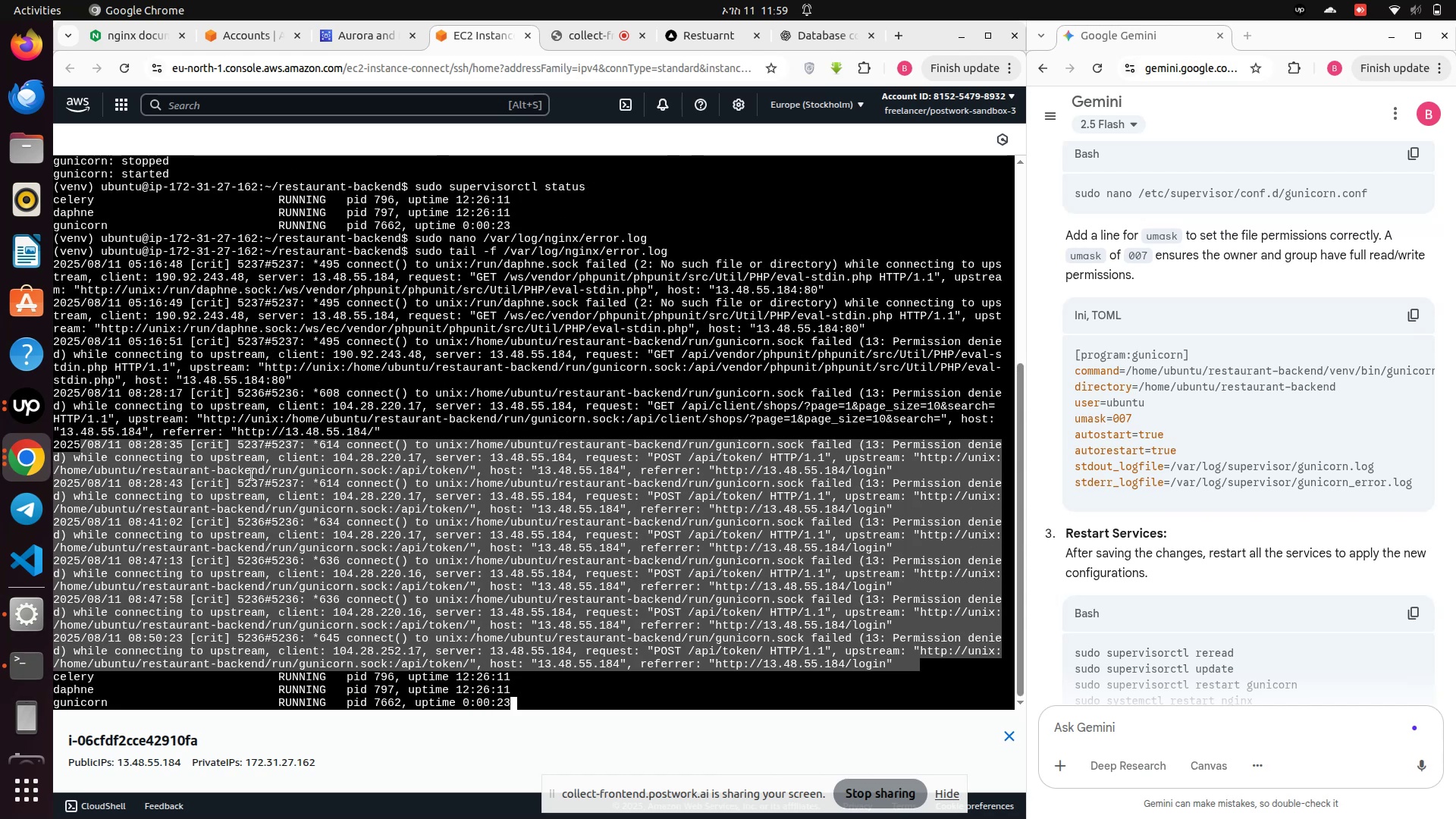 
right_click([253, 475])
 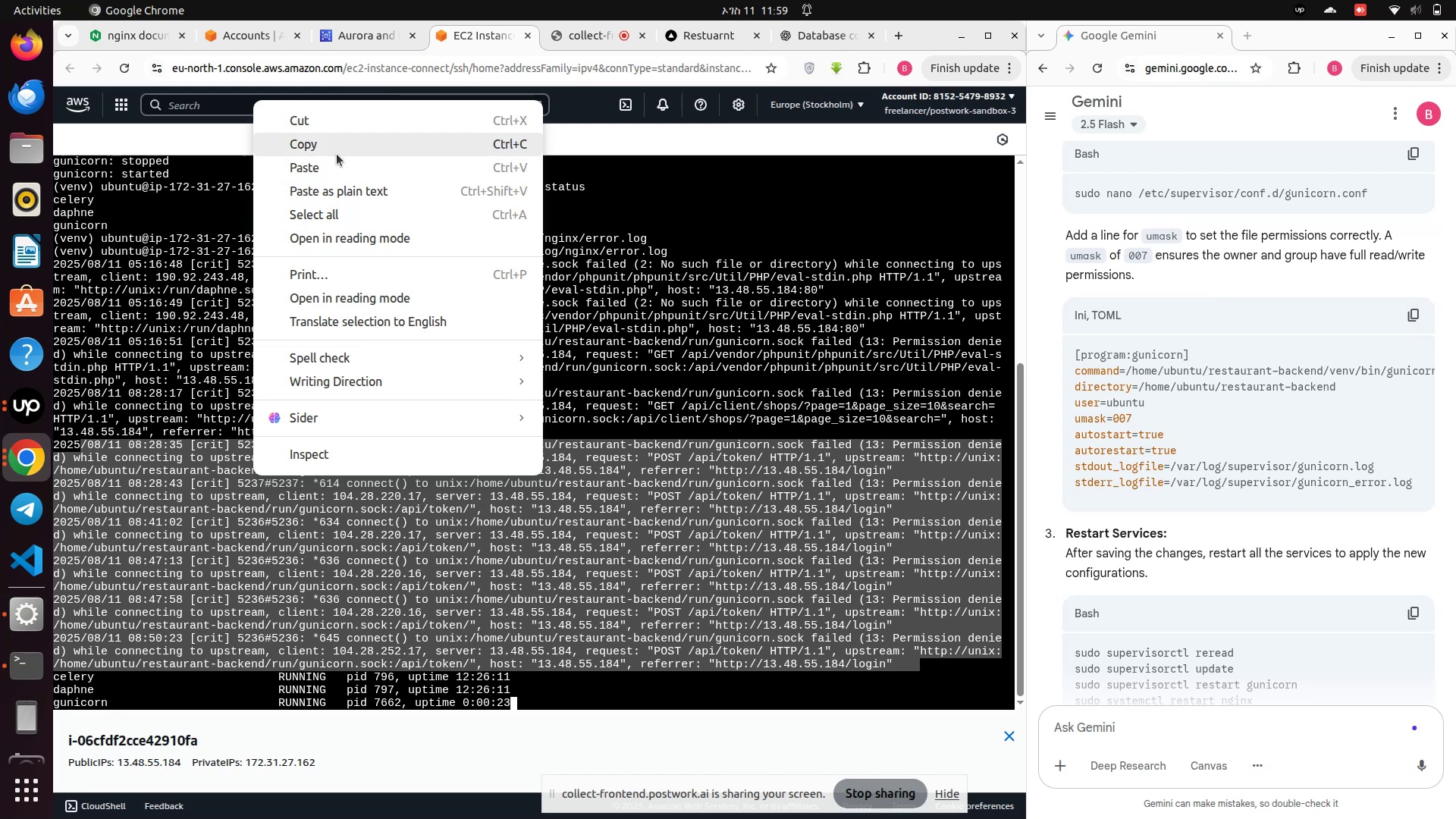 
left_click([325, 150])
 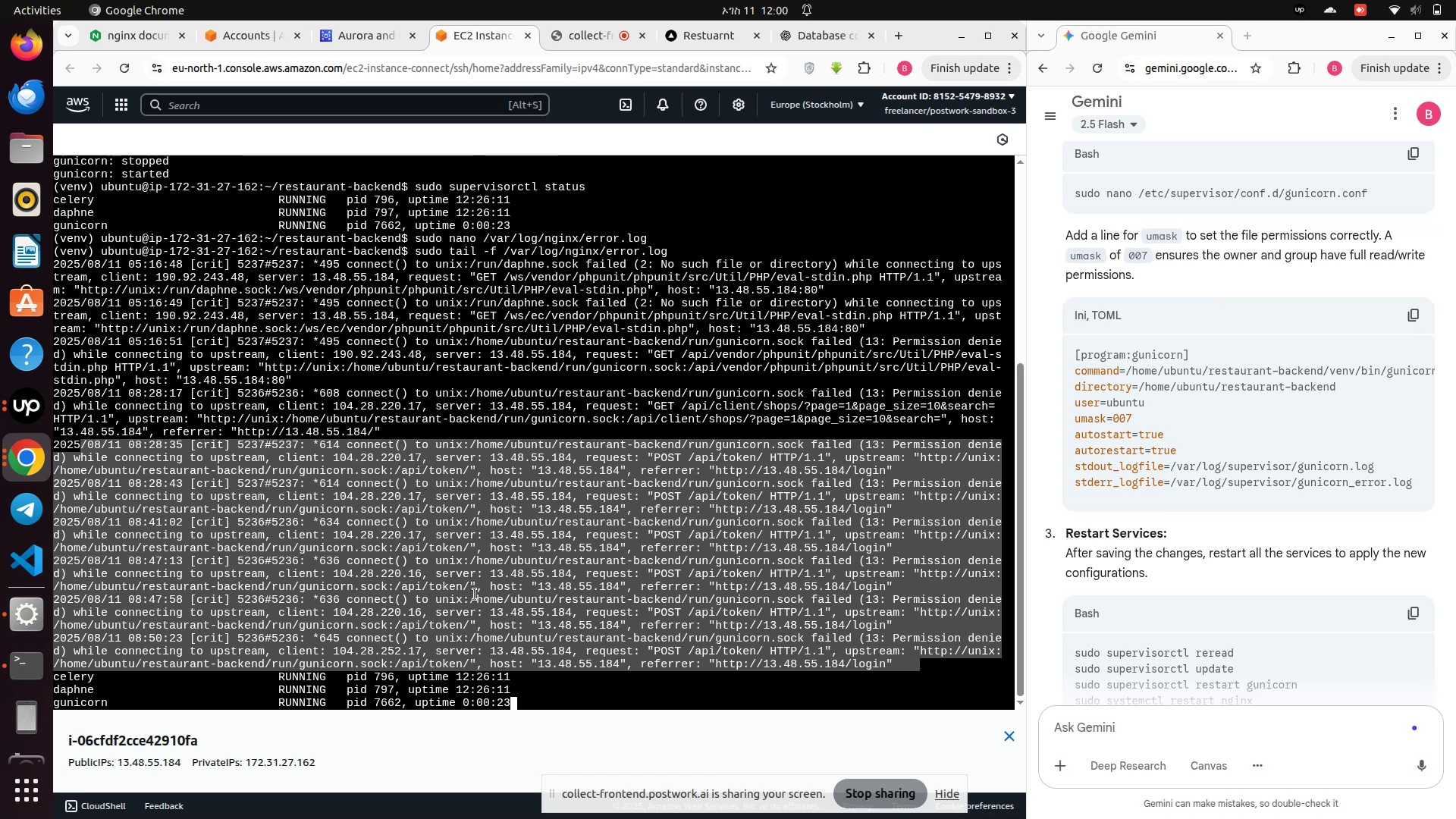 
left_click([1145, 735])
 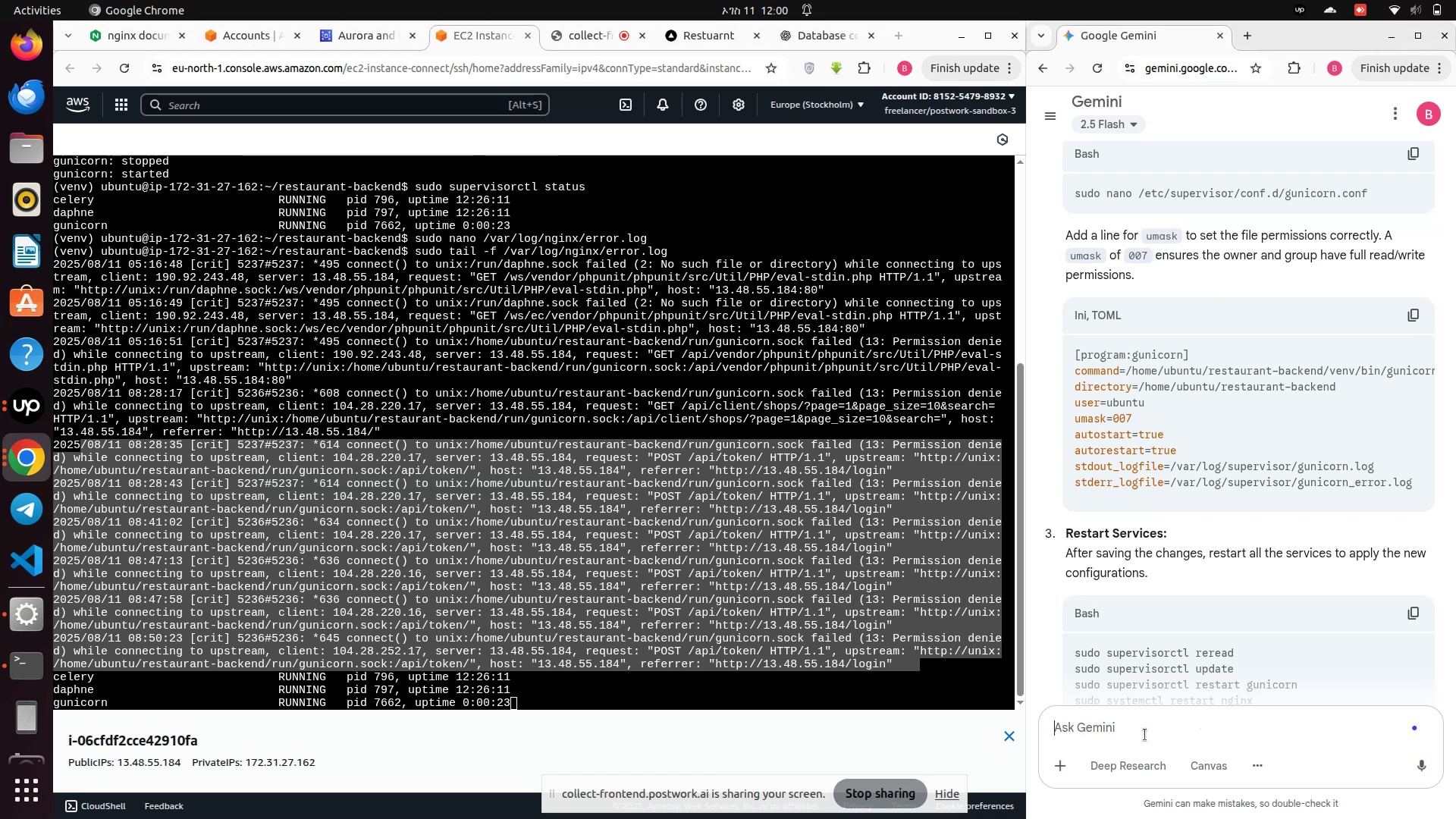 
key(Control+V)
 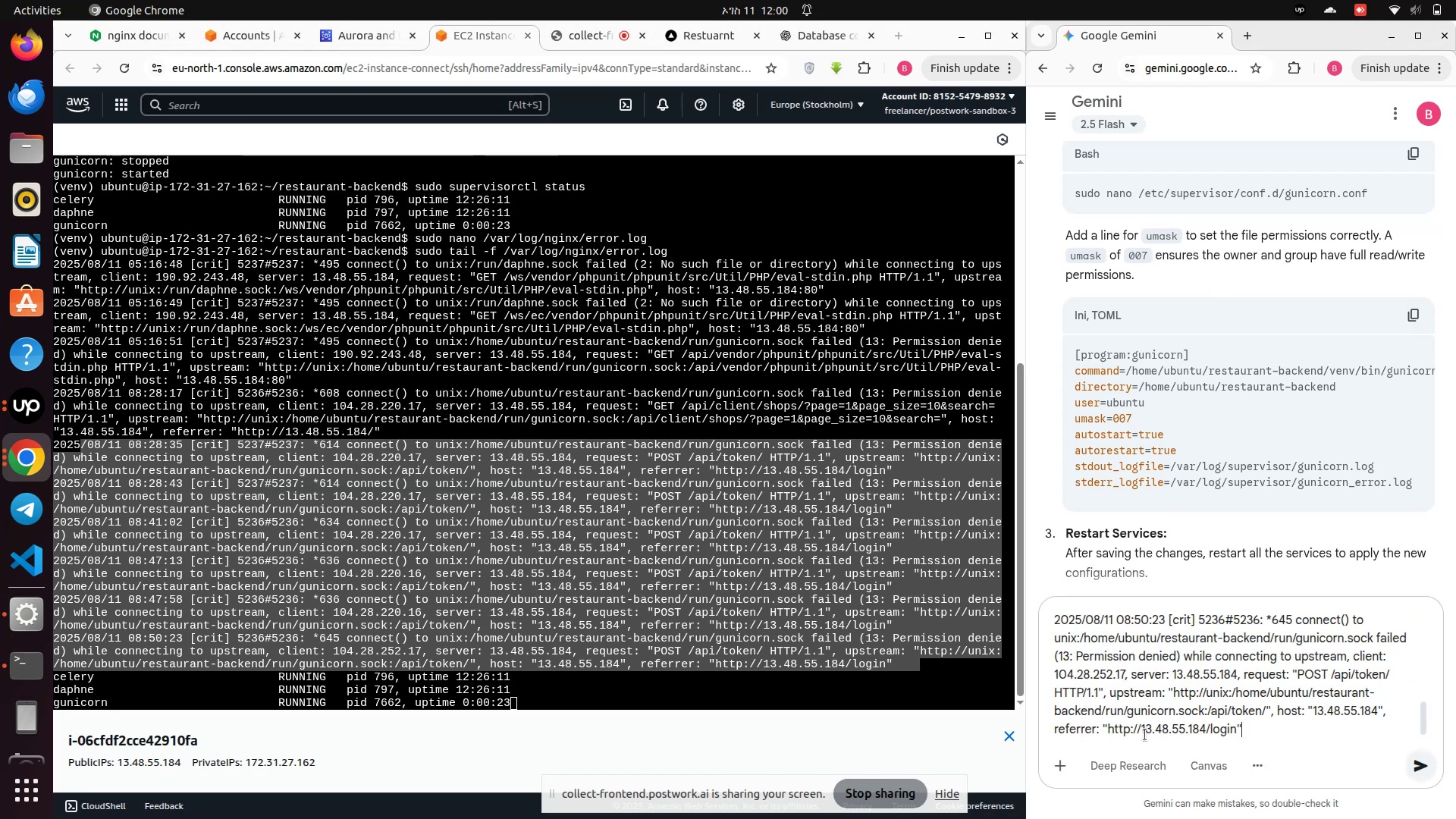 
key(Enter)
 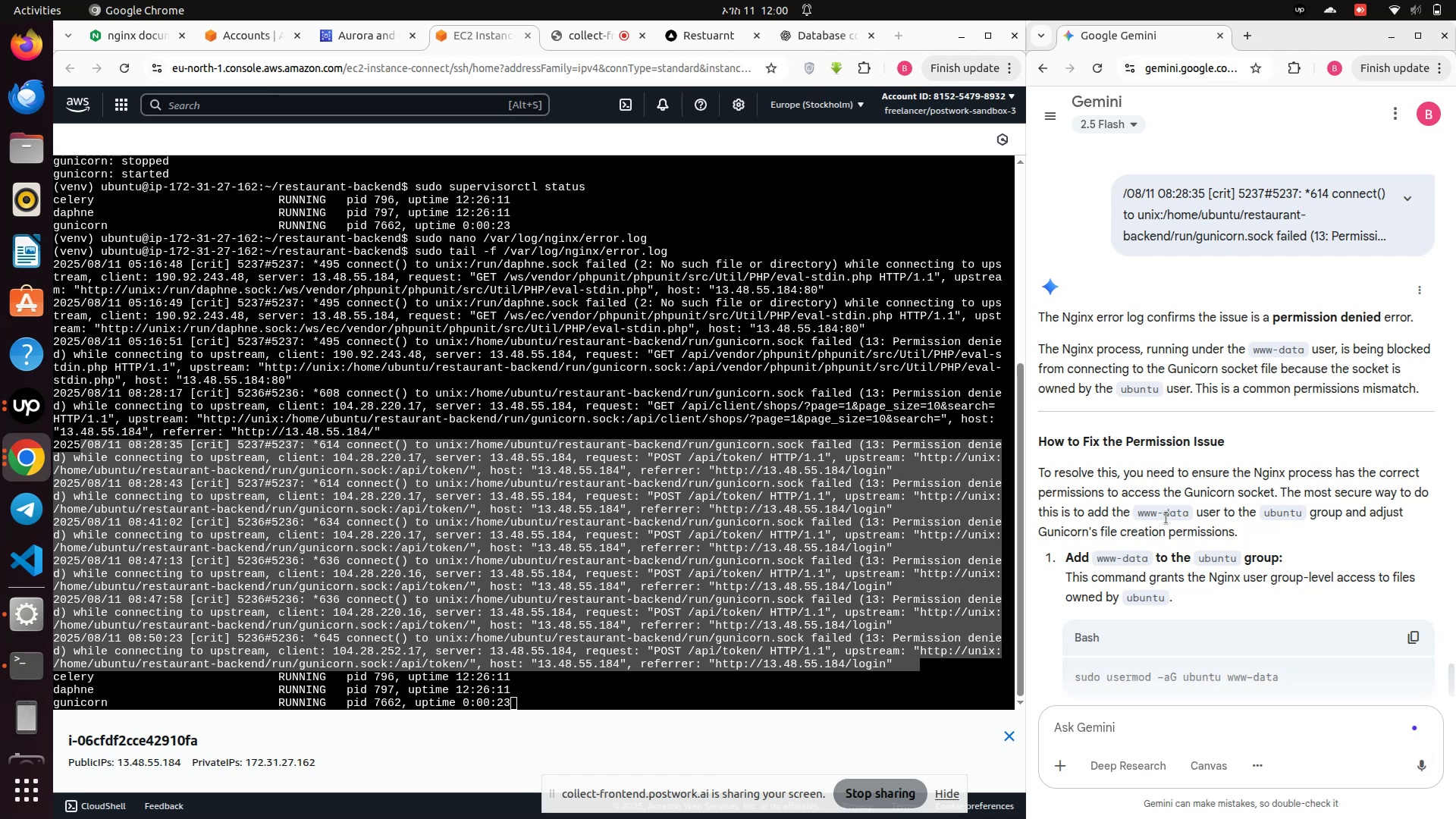 
wait(28.29)
 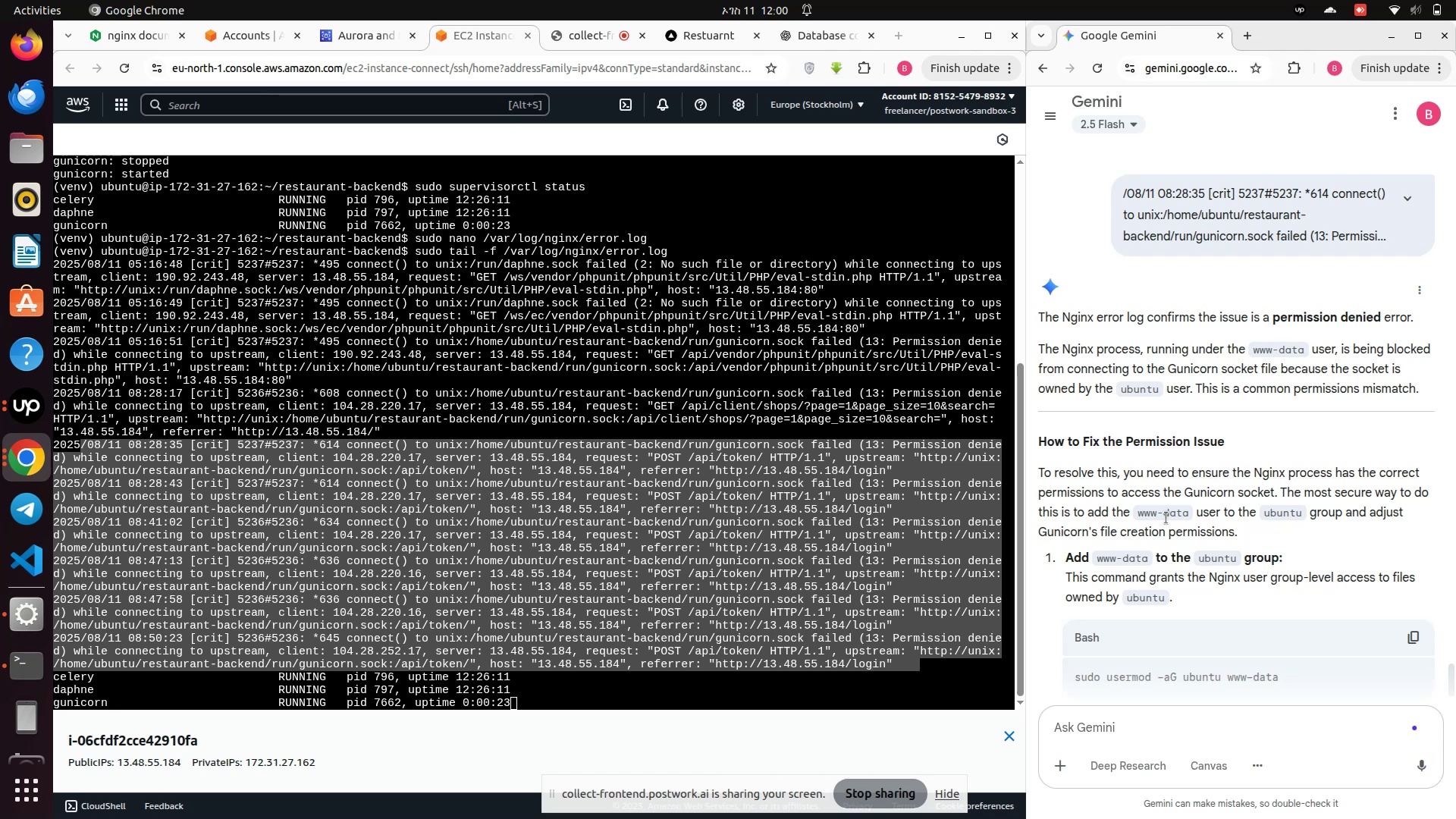 
scroll: coordinate [1163, 502], scroll_direction: down, amount: 2.0
 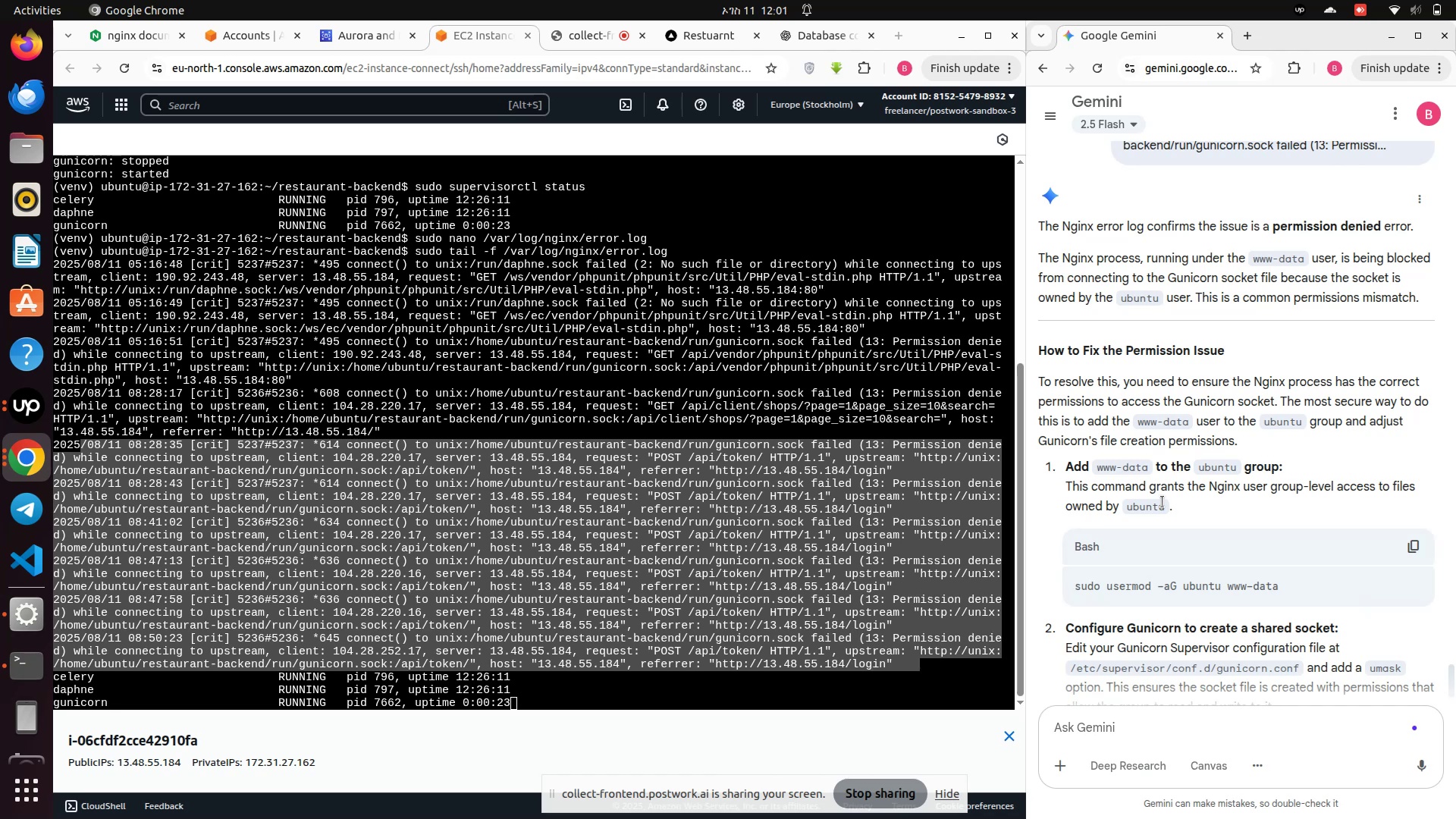 
wait(36.71)
 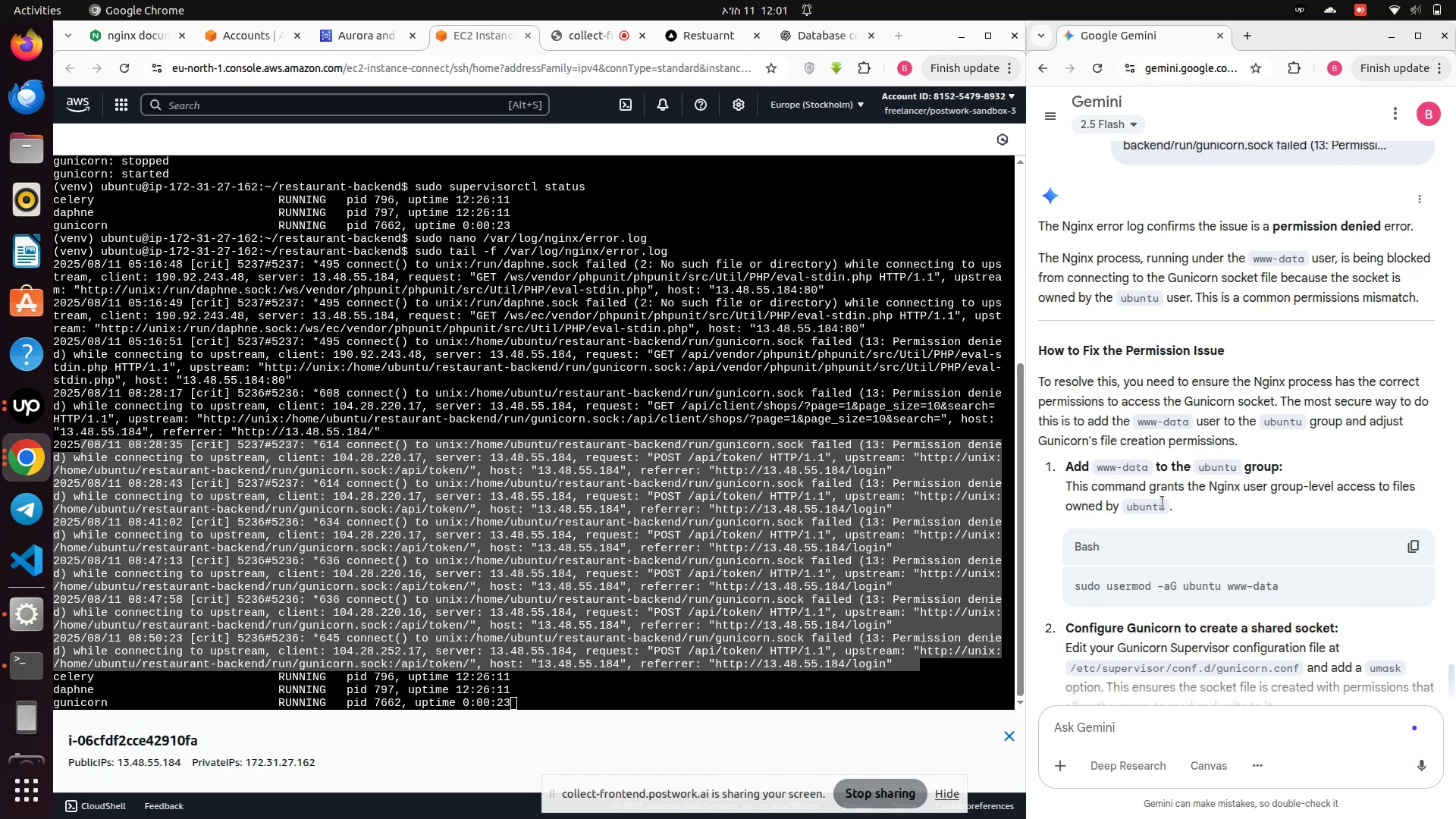 
scroll: coordinate [1098, 602], scroll_direction: down, amount: 2.0
 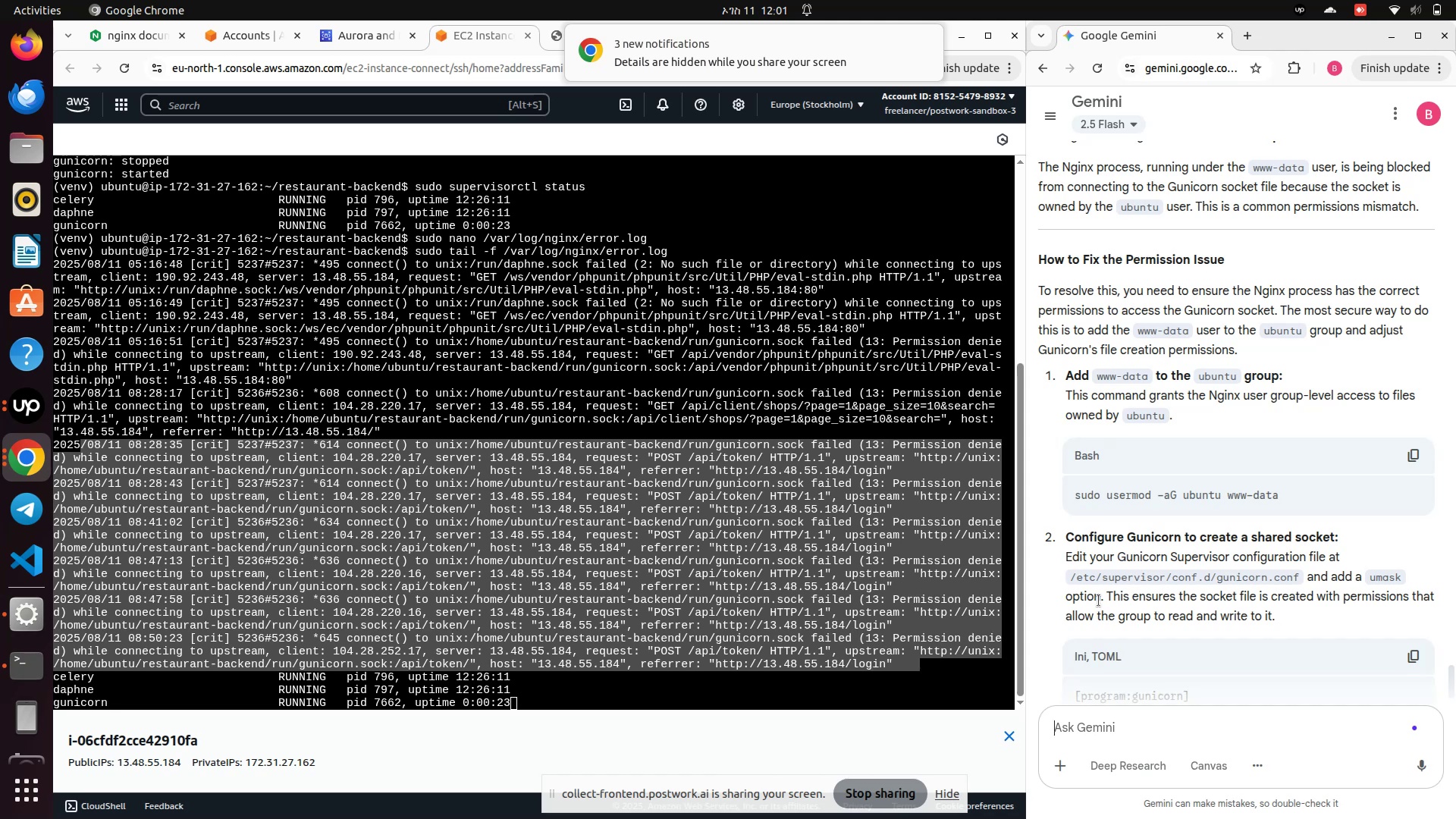 
wait(26.31)
 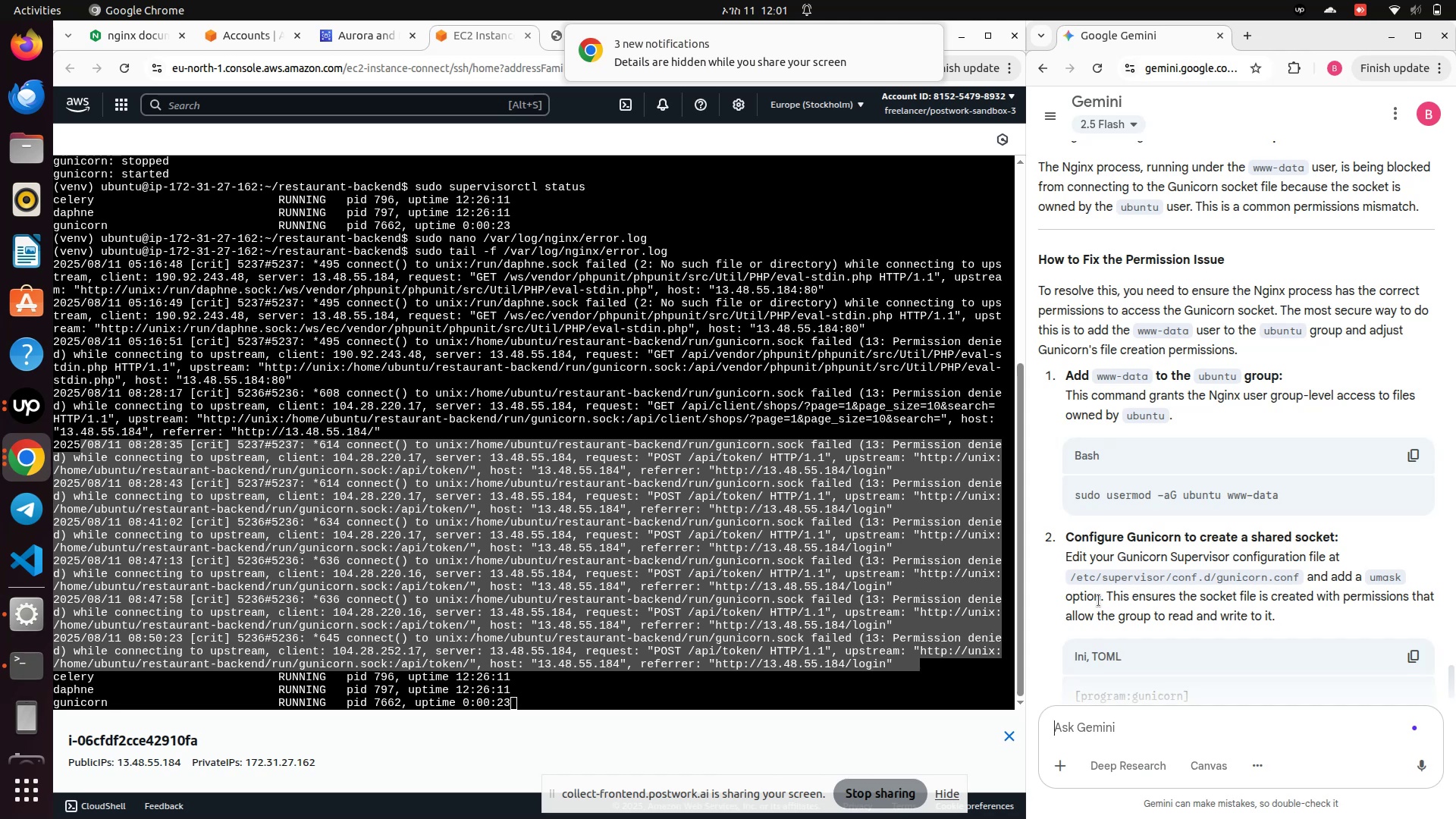 
scroll: coordinate [1149, 579], scroll_direction: down, amount: 2.0
 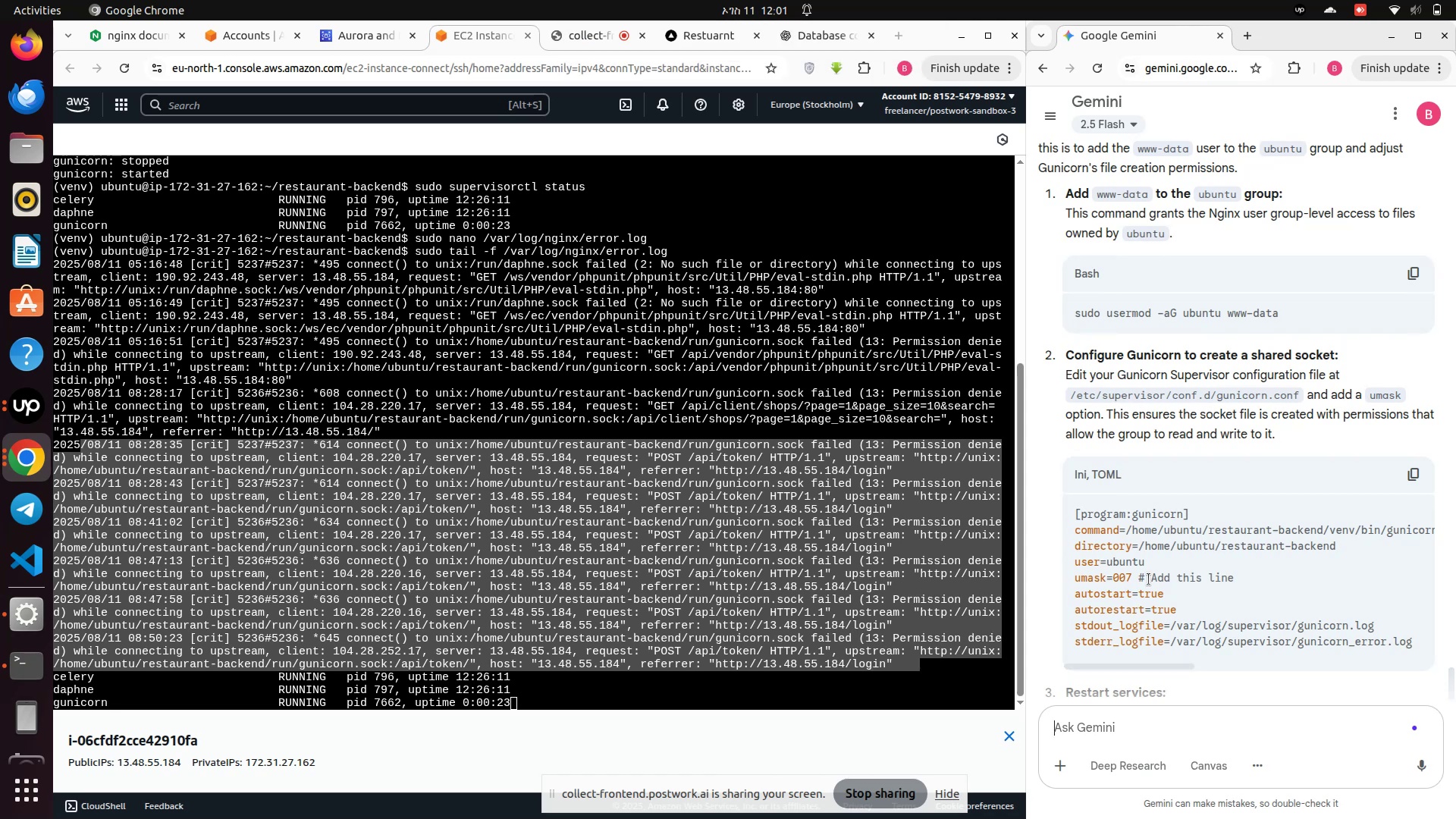 
wait(8.12)
 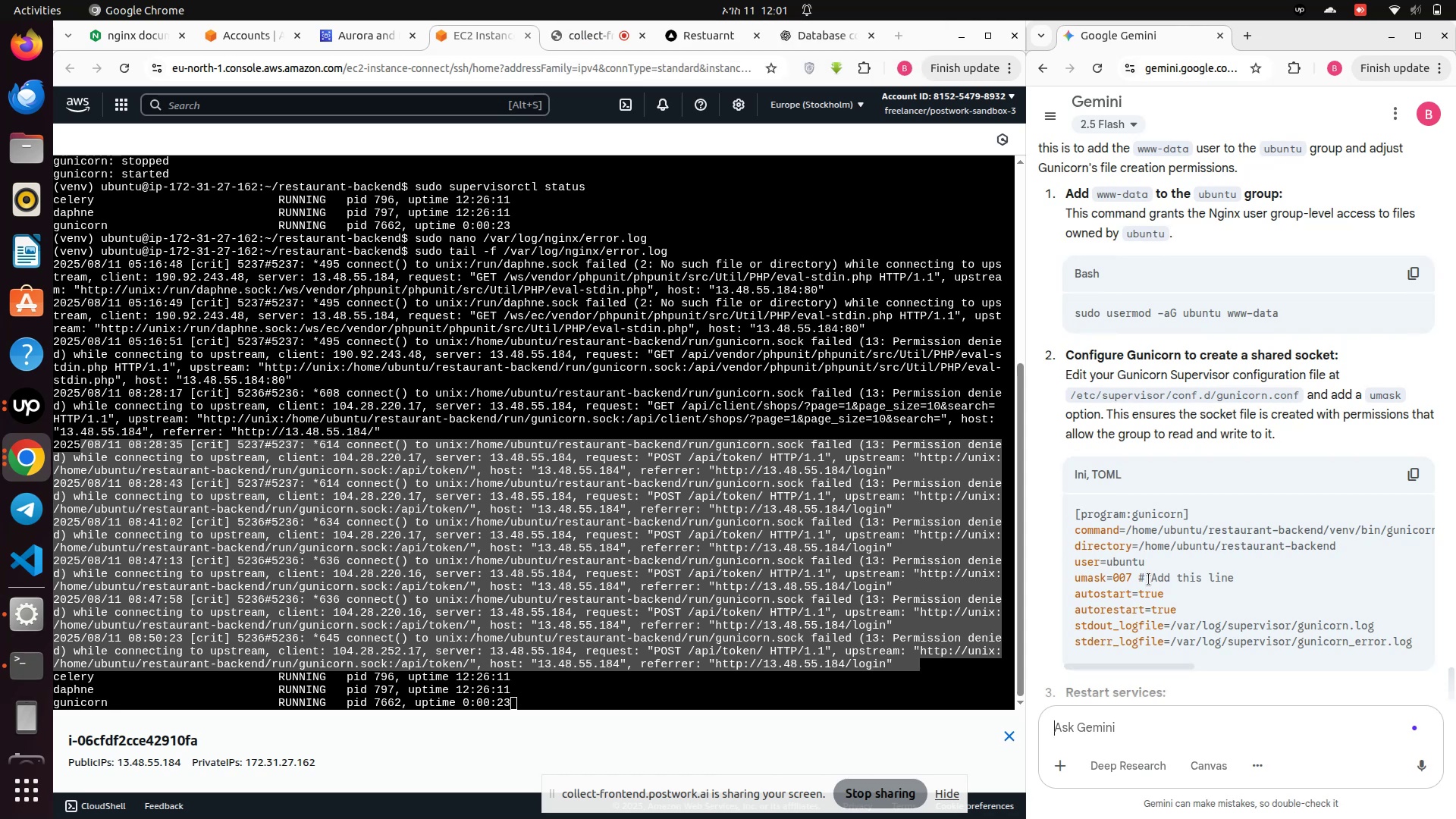 
left_click([1410, 271])
 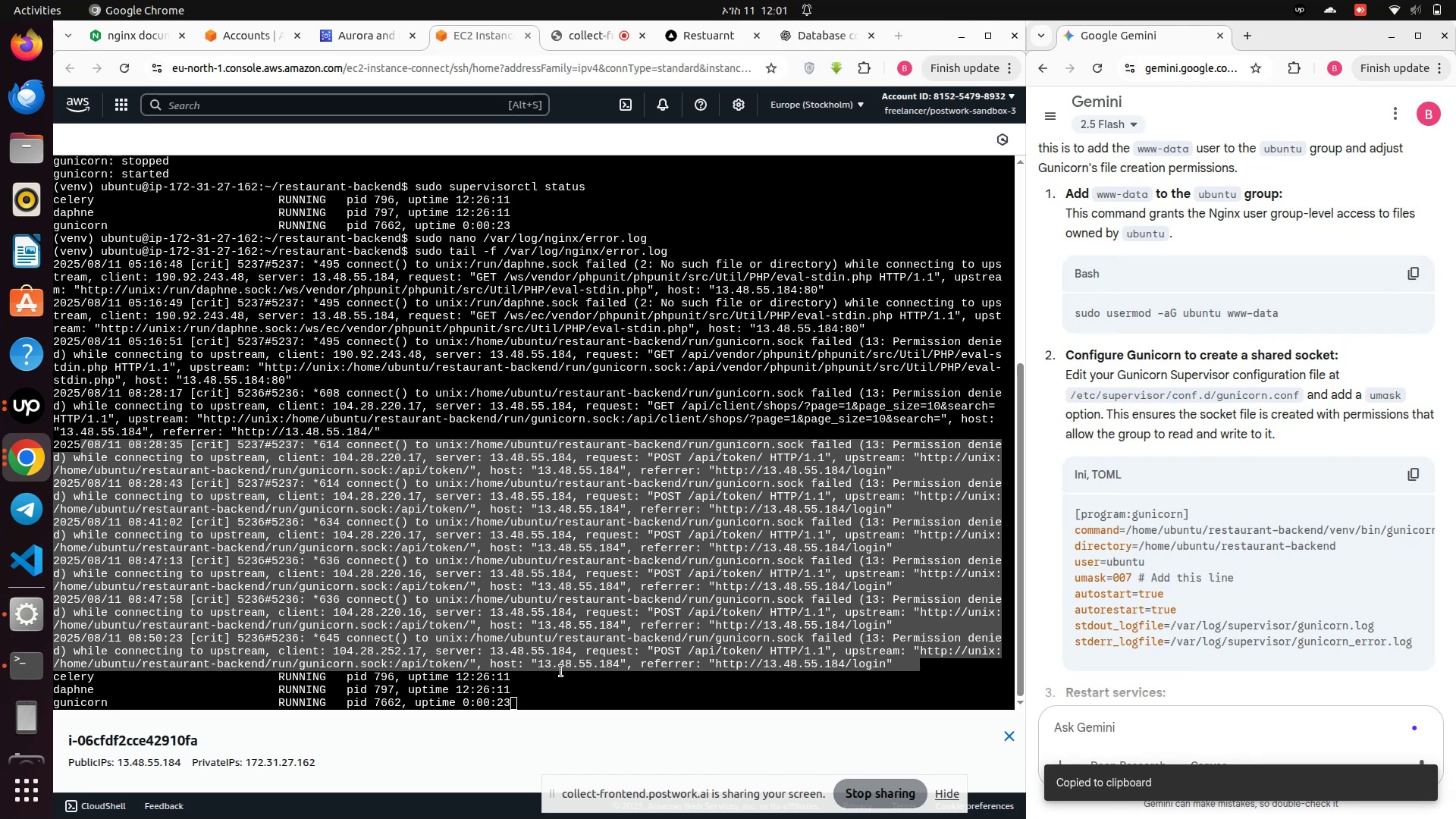 
left_click([560, 676])
 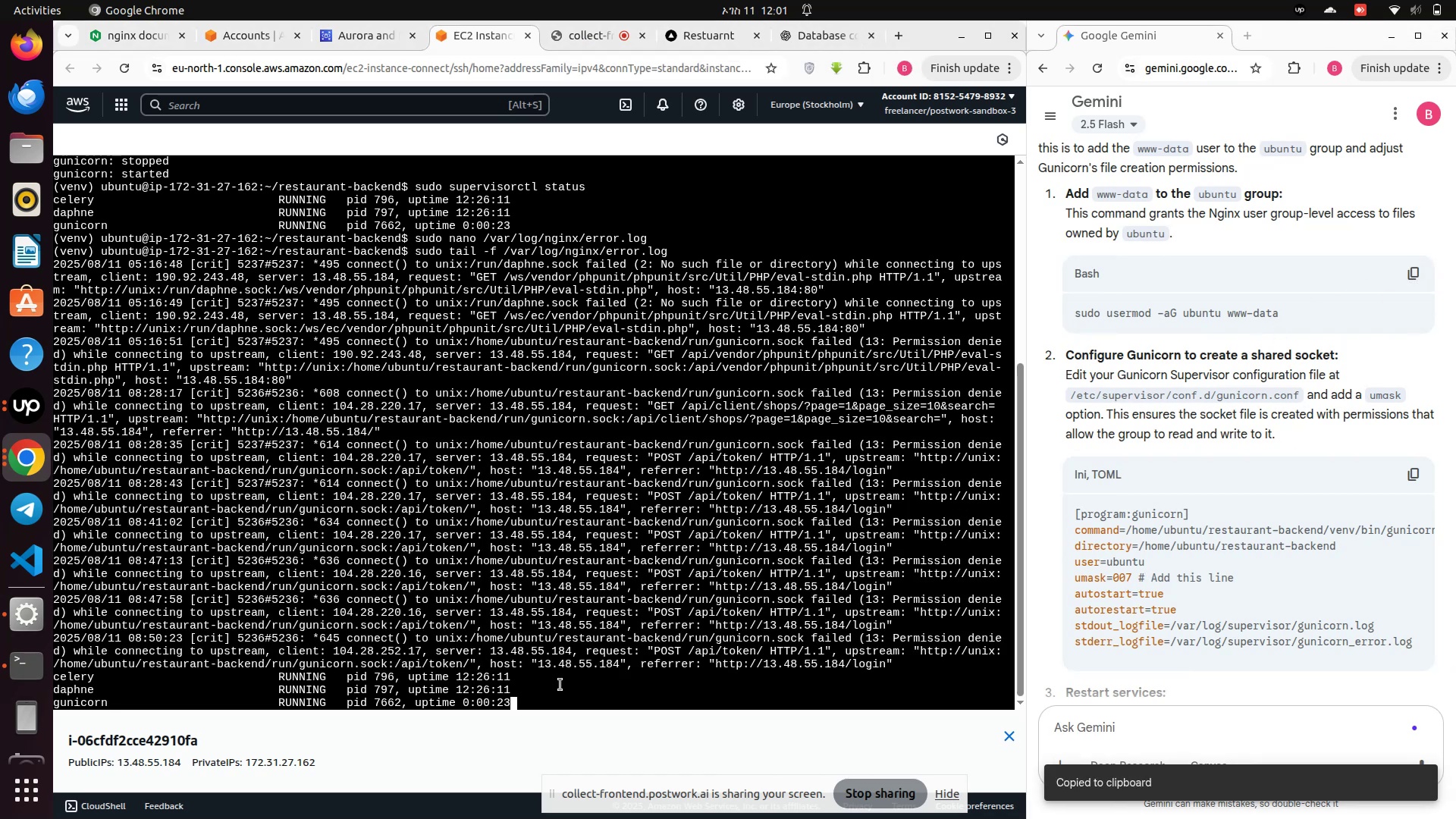 
key(Control+X)
 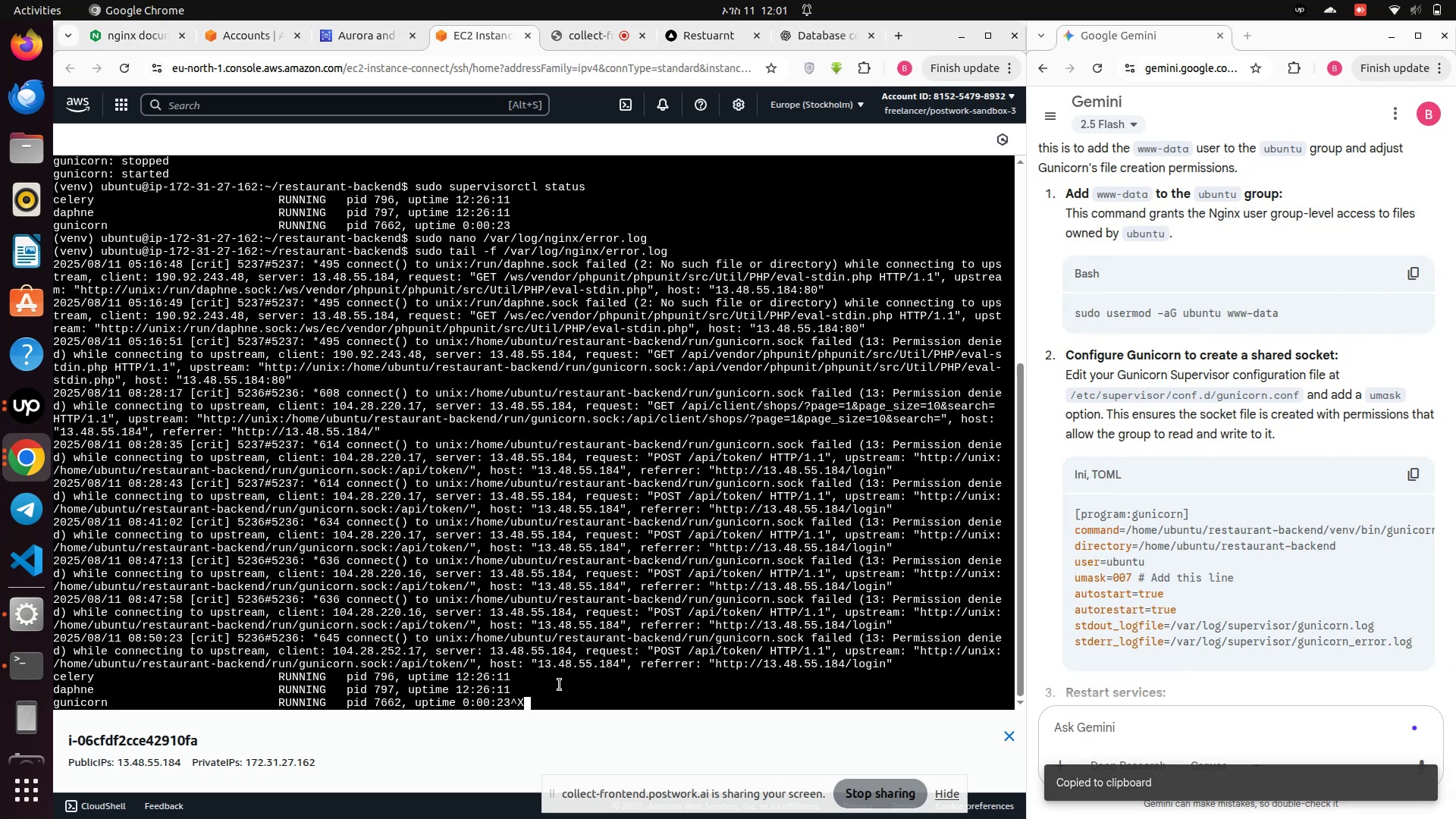 
key(Control+C)
 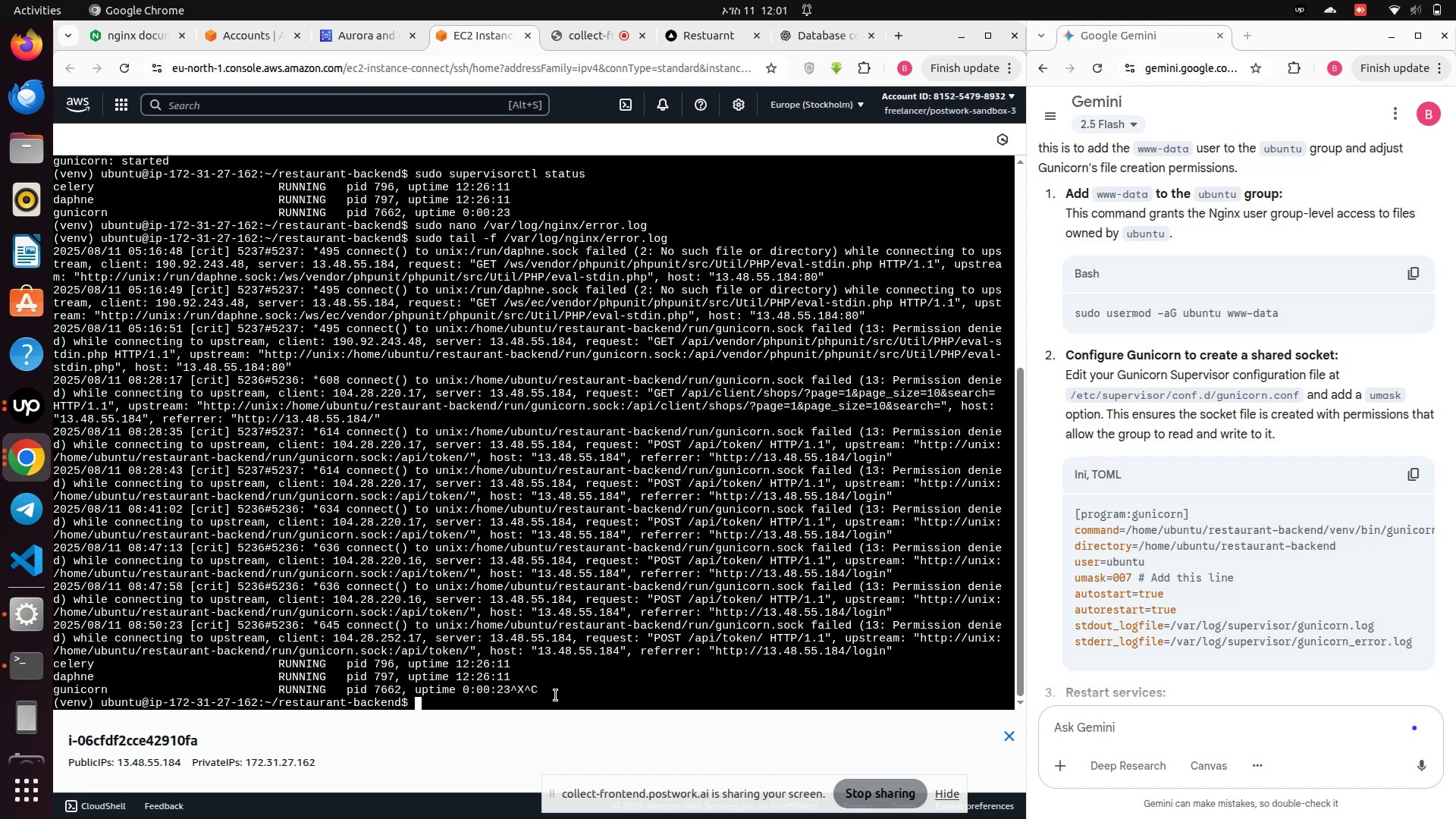 
scroll: coordinate [1101, 484], scroll_direction: up, amount: 2.0
 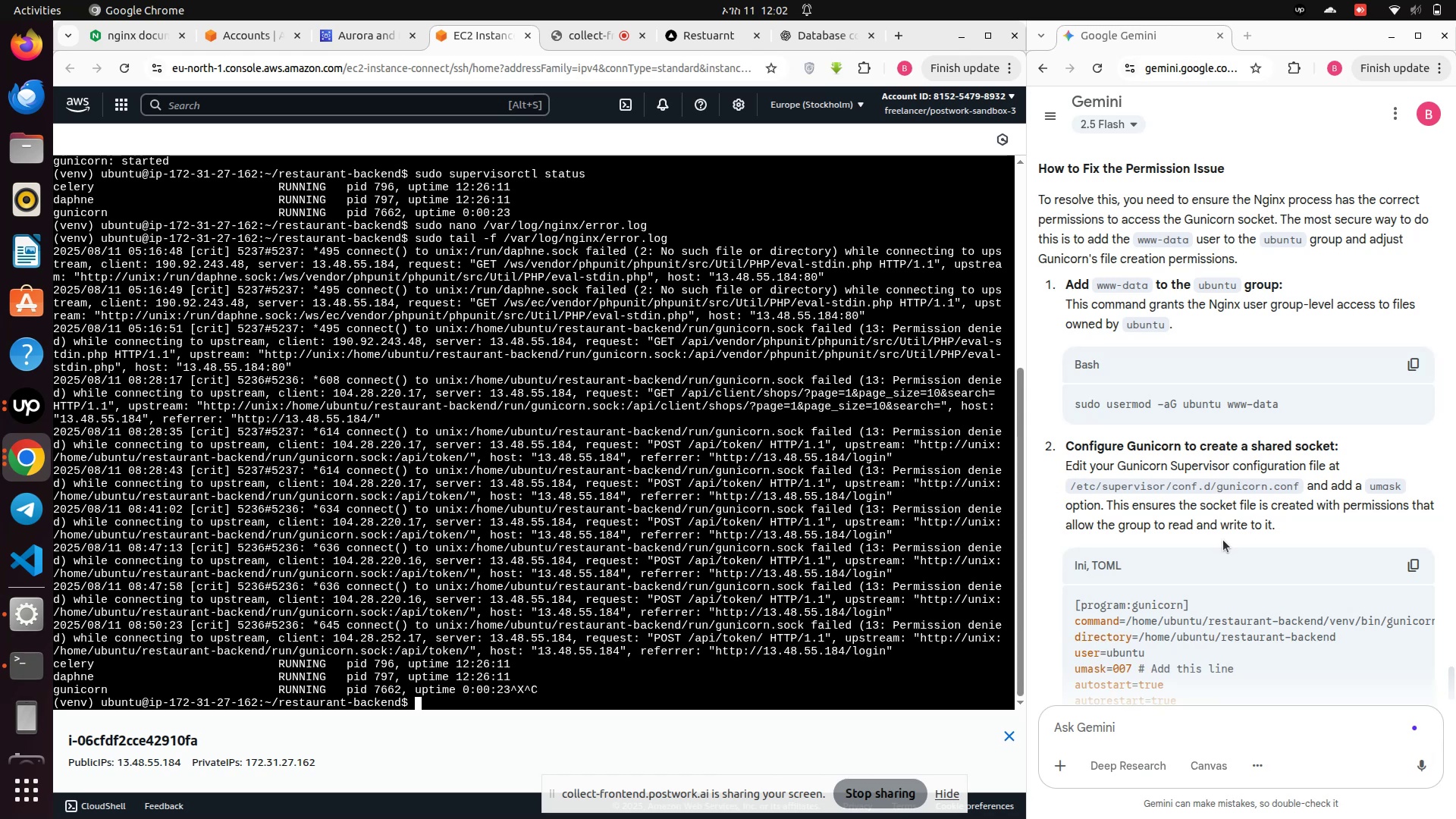 
wait(26.06)
 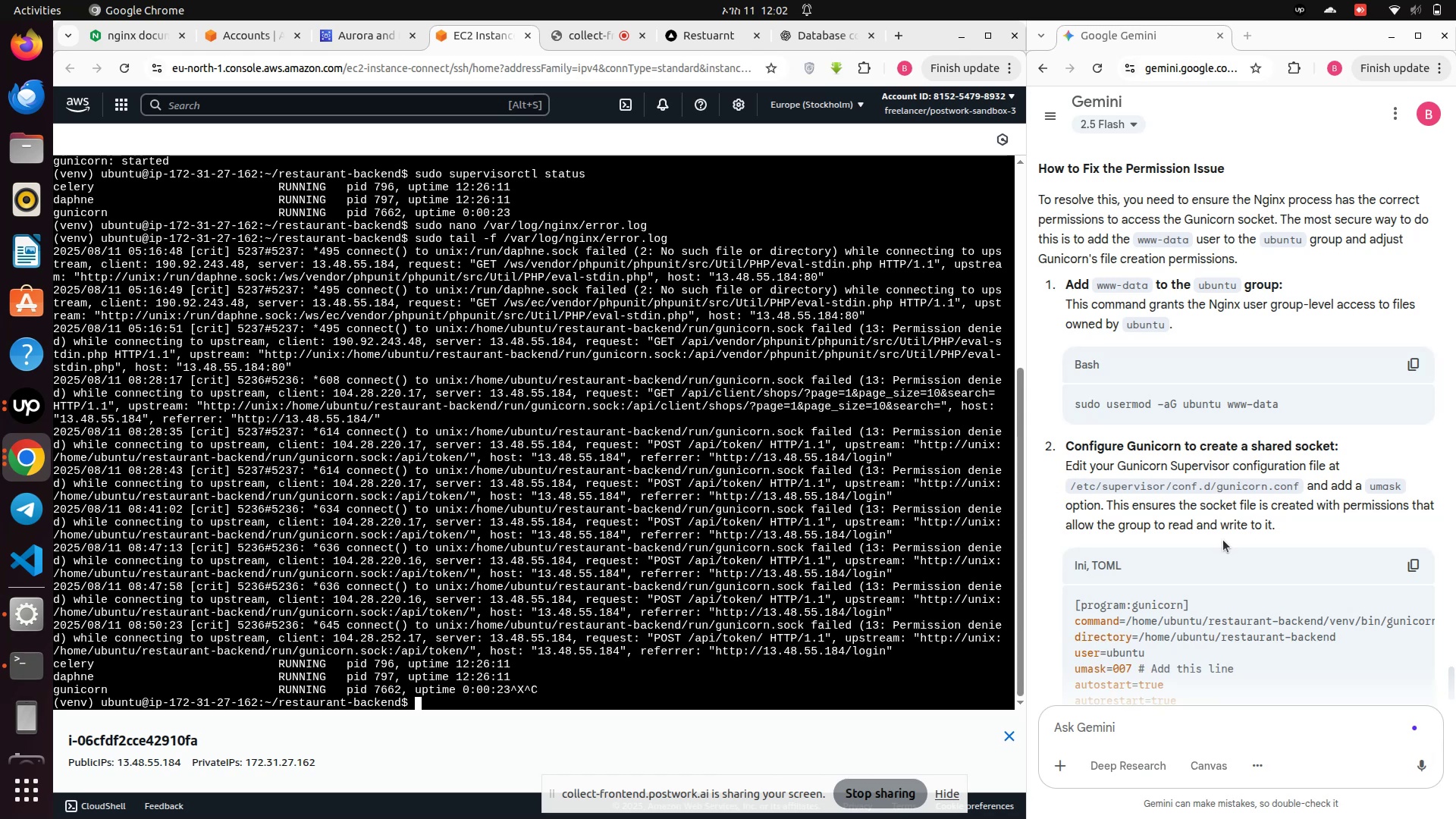 
left_click([1404, 359])
 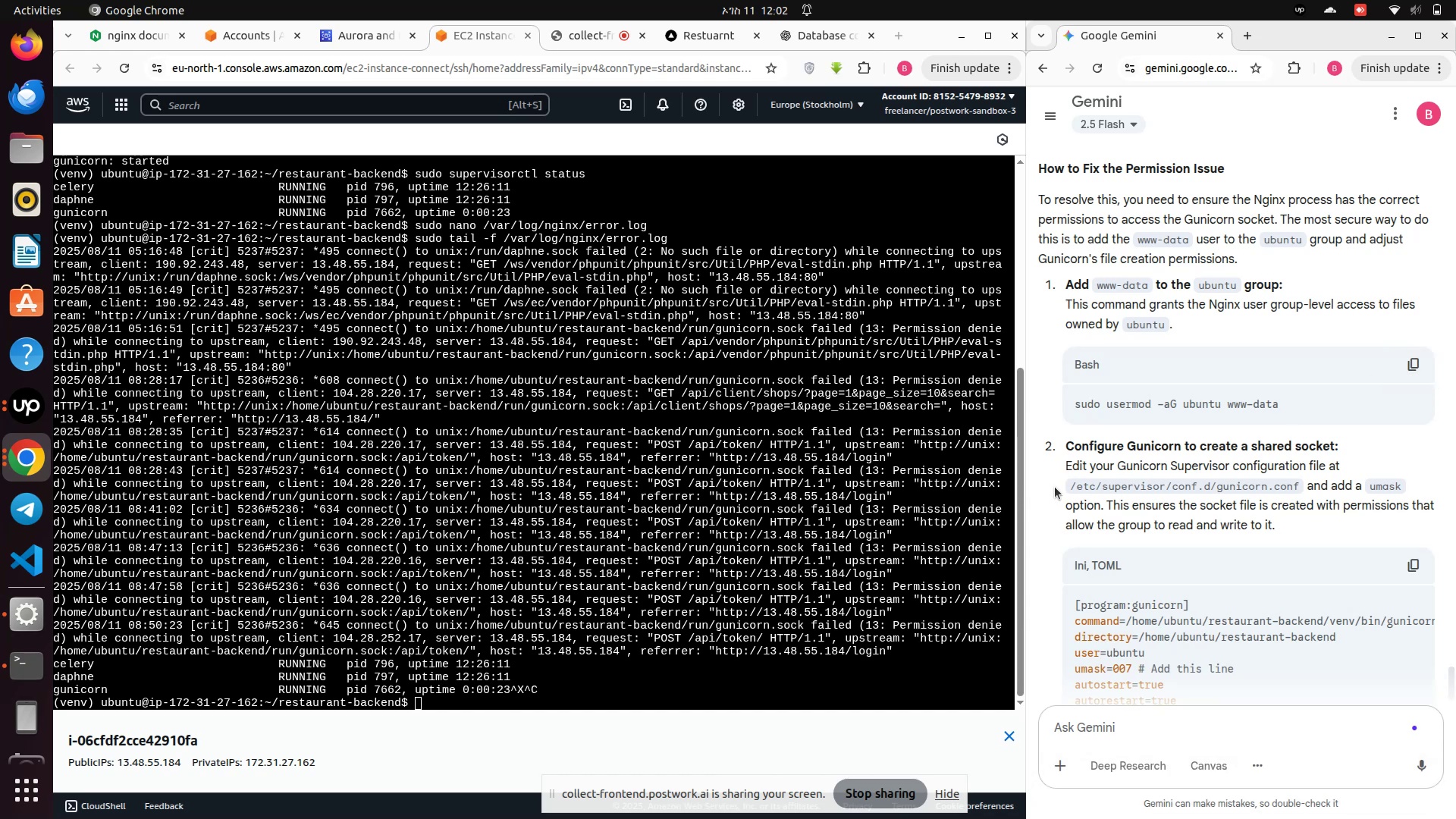 
wait(10.63)
 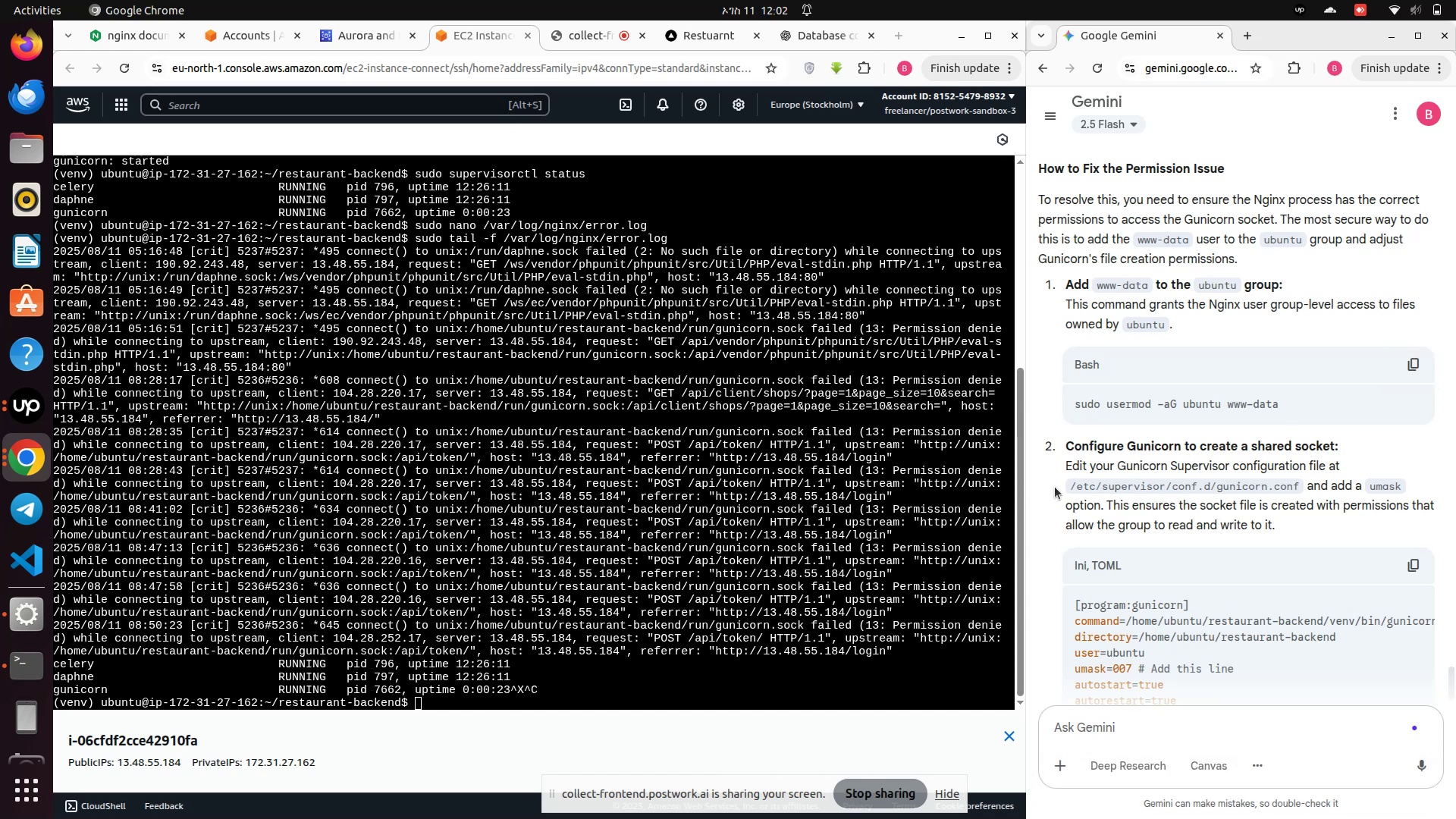 
left_click([450, 701])
 